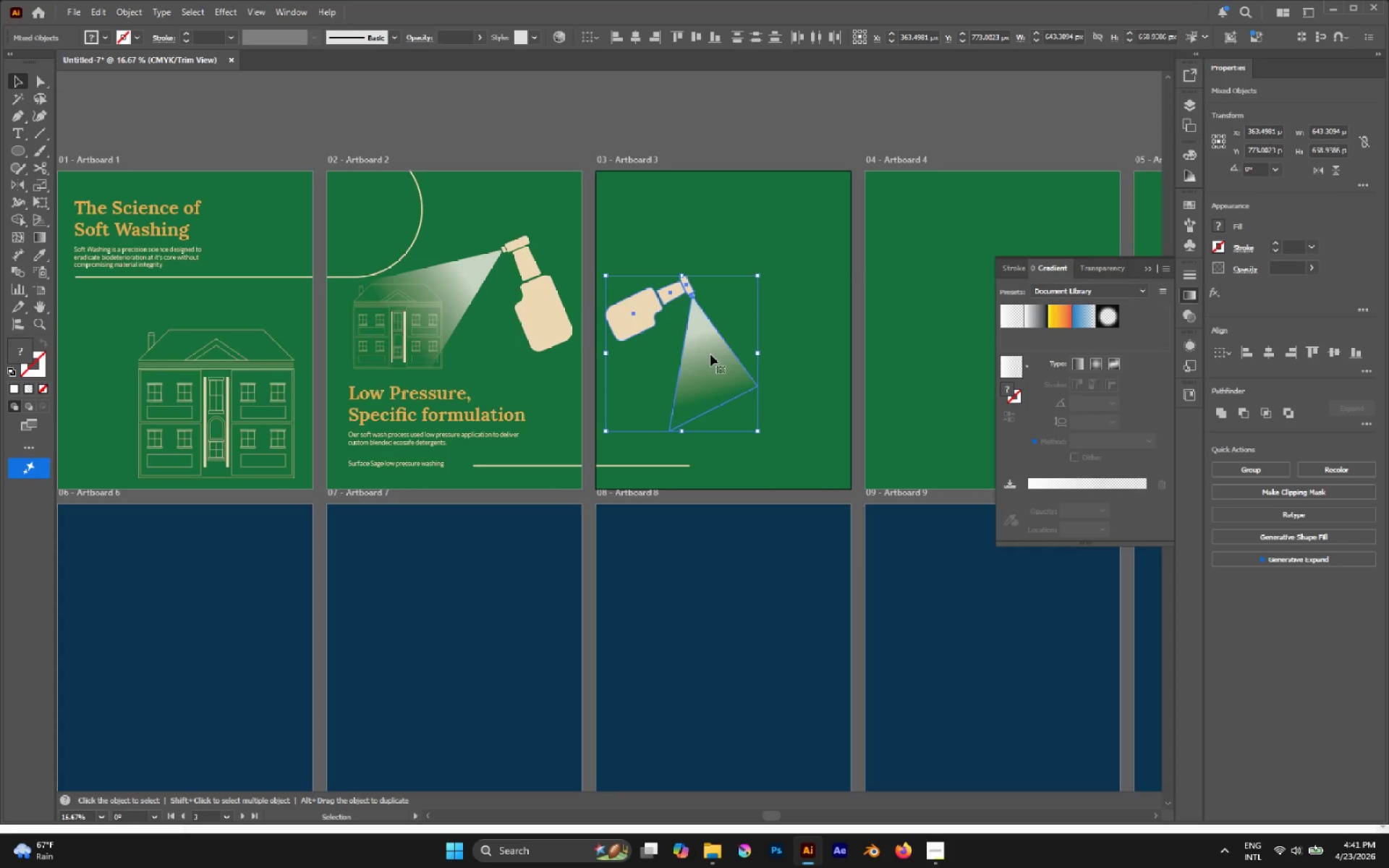 
left_click_drag(start_coordinate=[710, 355], to_coordinate=[733, 340])
 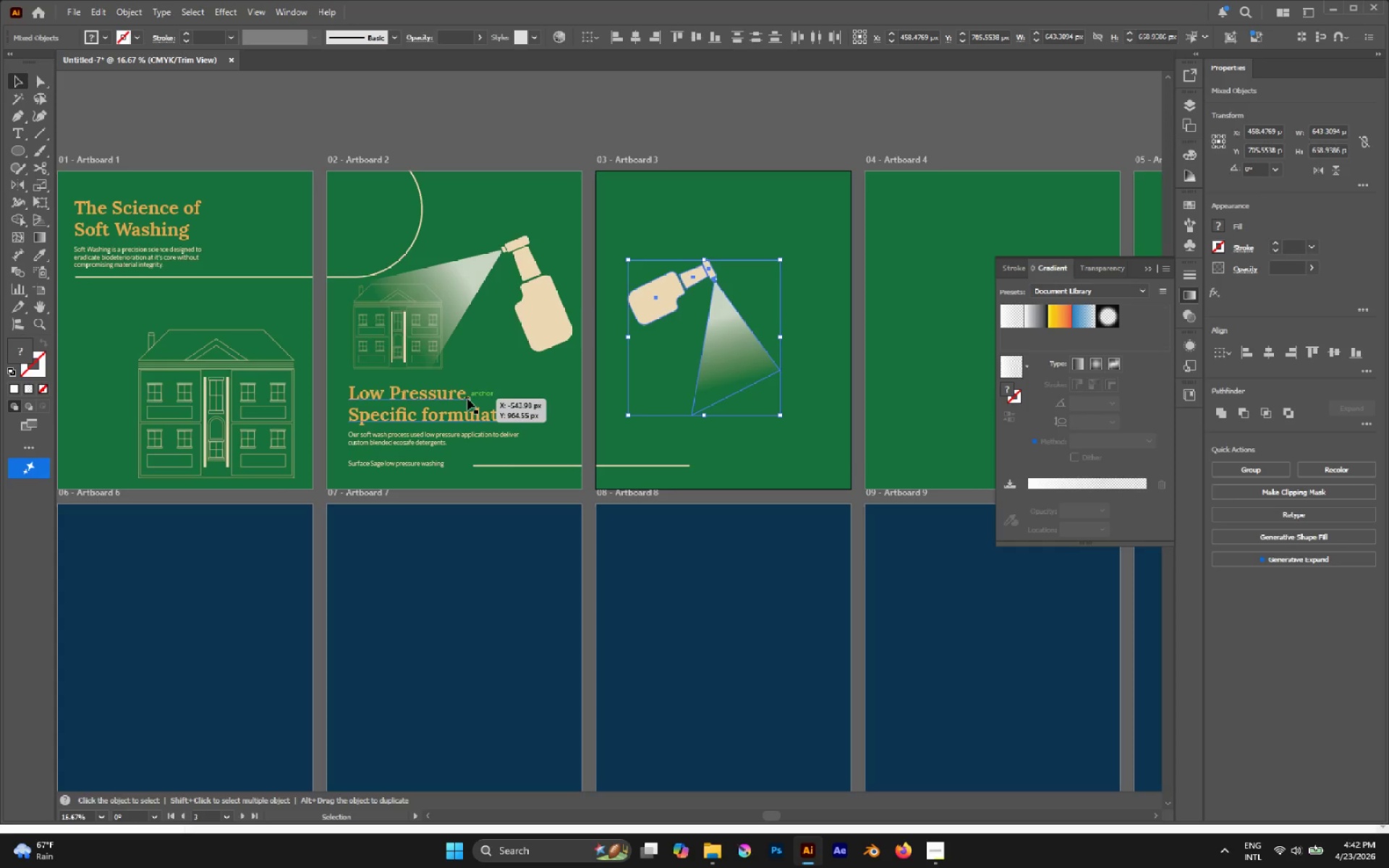 
wait(27.41)
 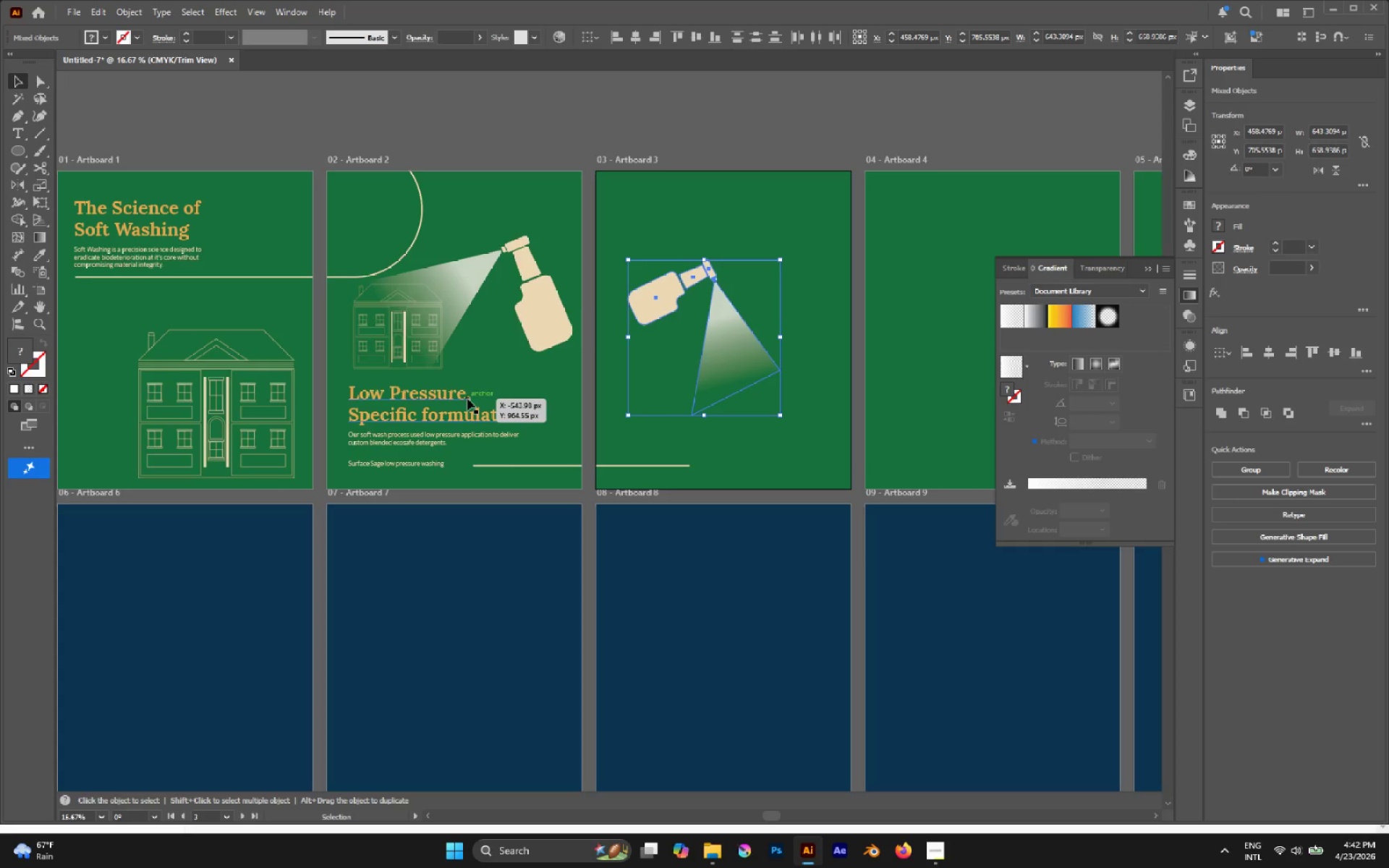 
left_click([467, 399])
 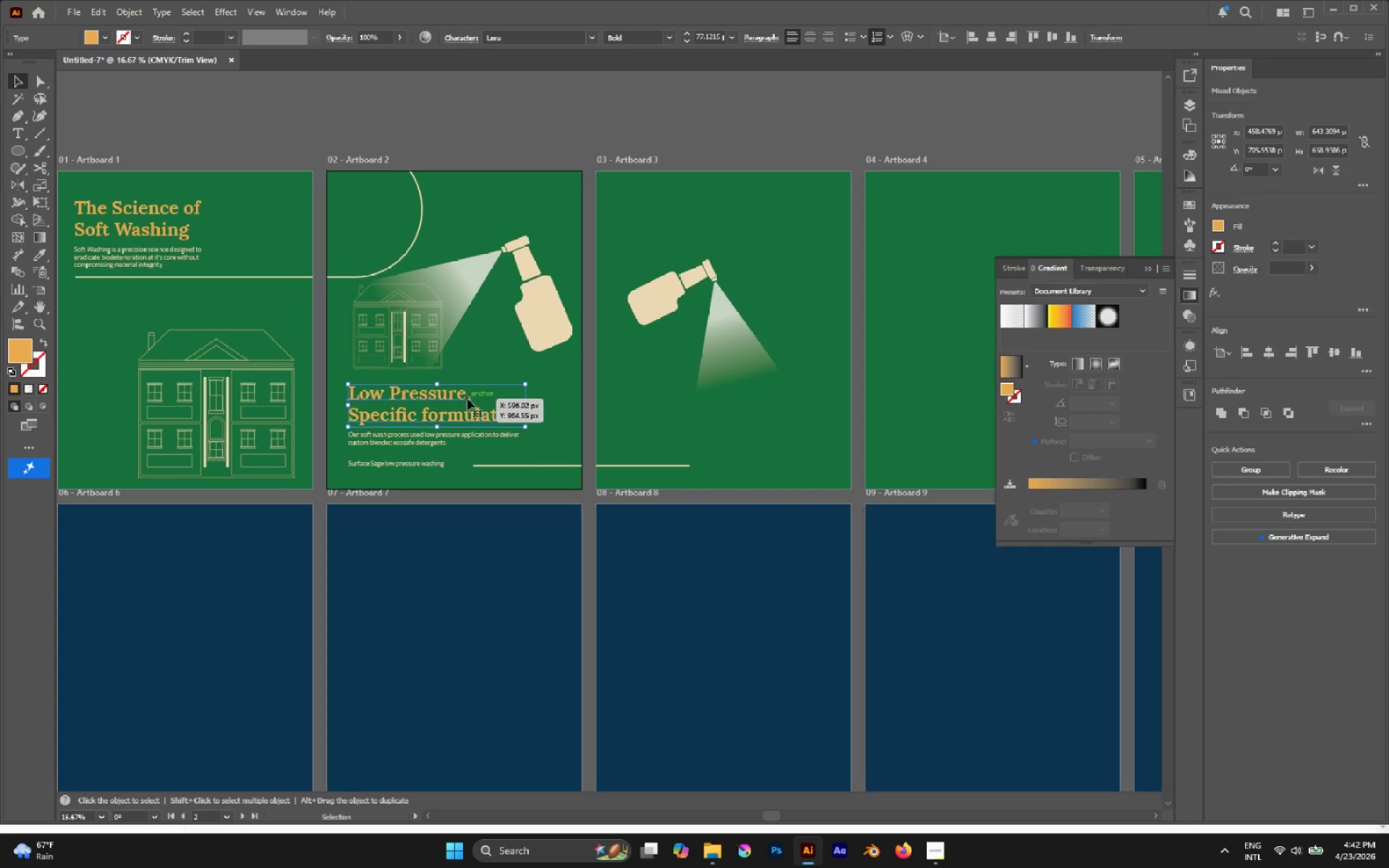 
hold_key(key=AltLeft, duration=4.19)
left_click_drag(start_coordinate=[454, 395], to_coordinate=[721, 217])
 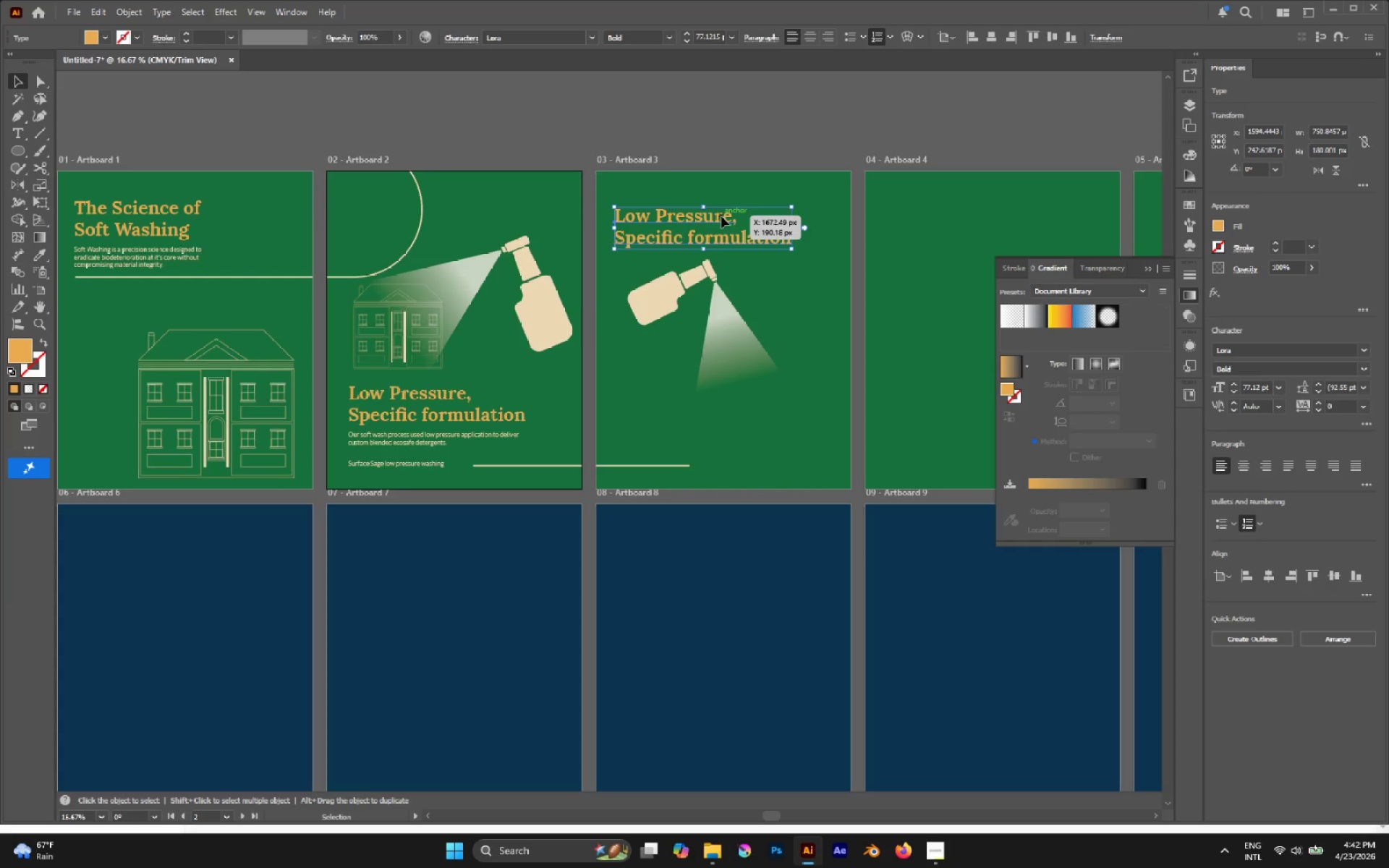 
double_click([721, 216])
 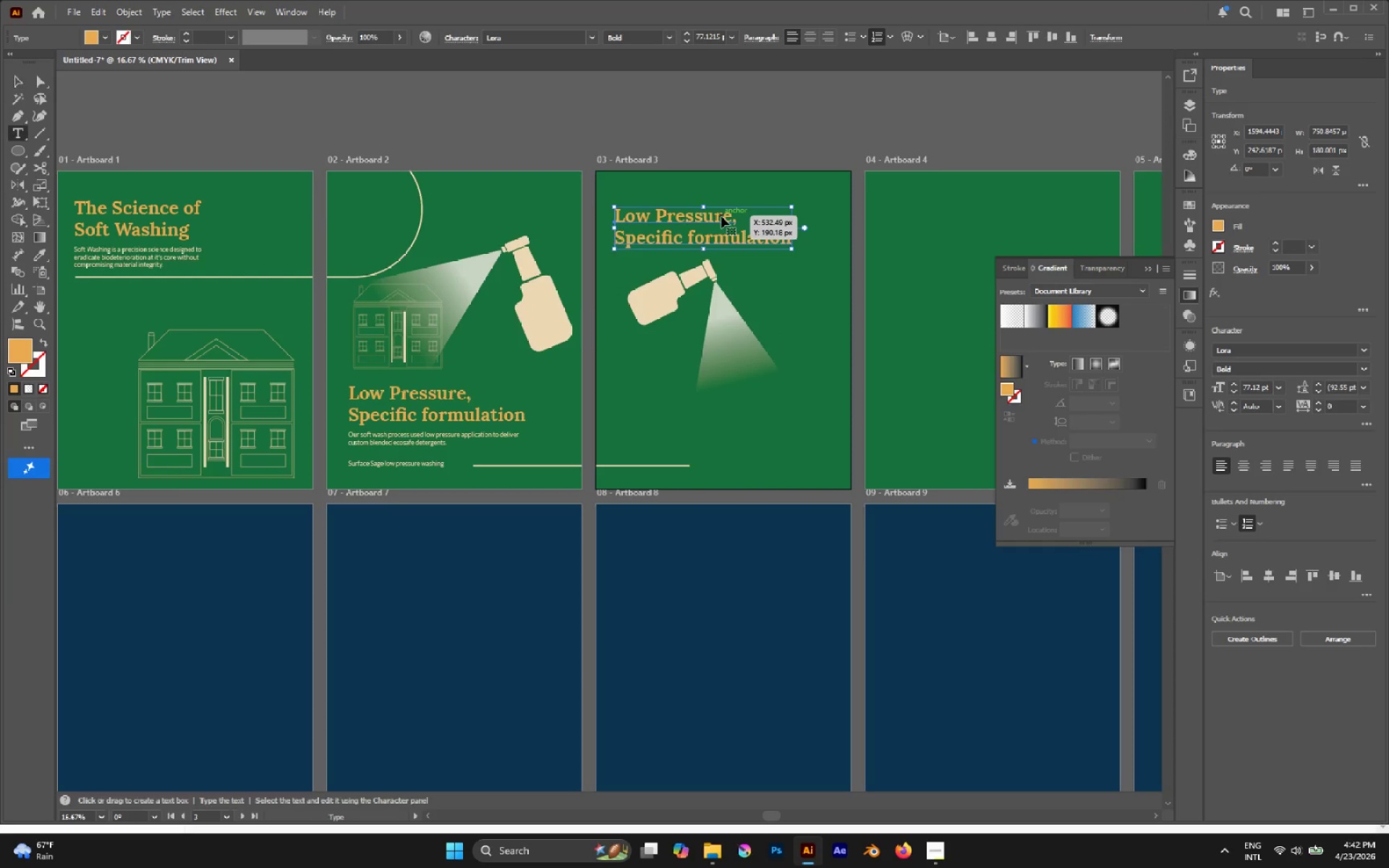 
triple_click([721, 216])
 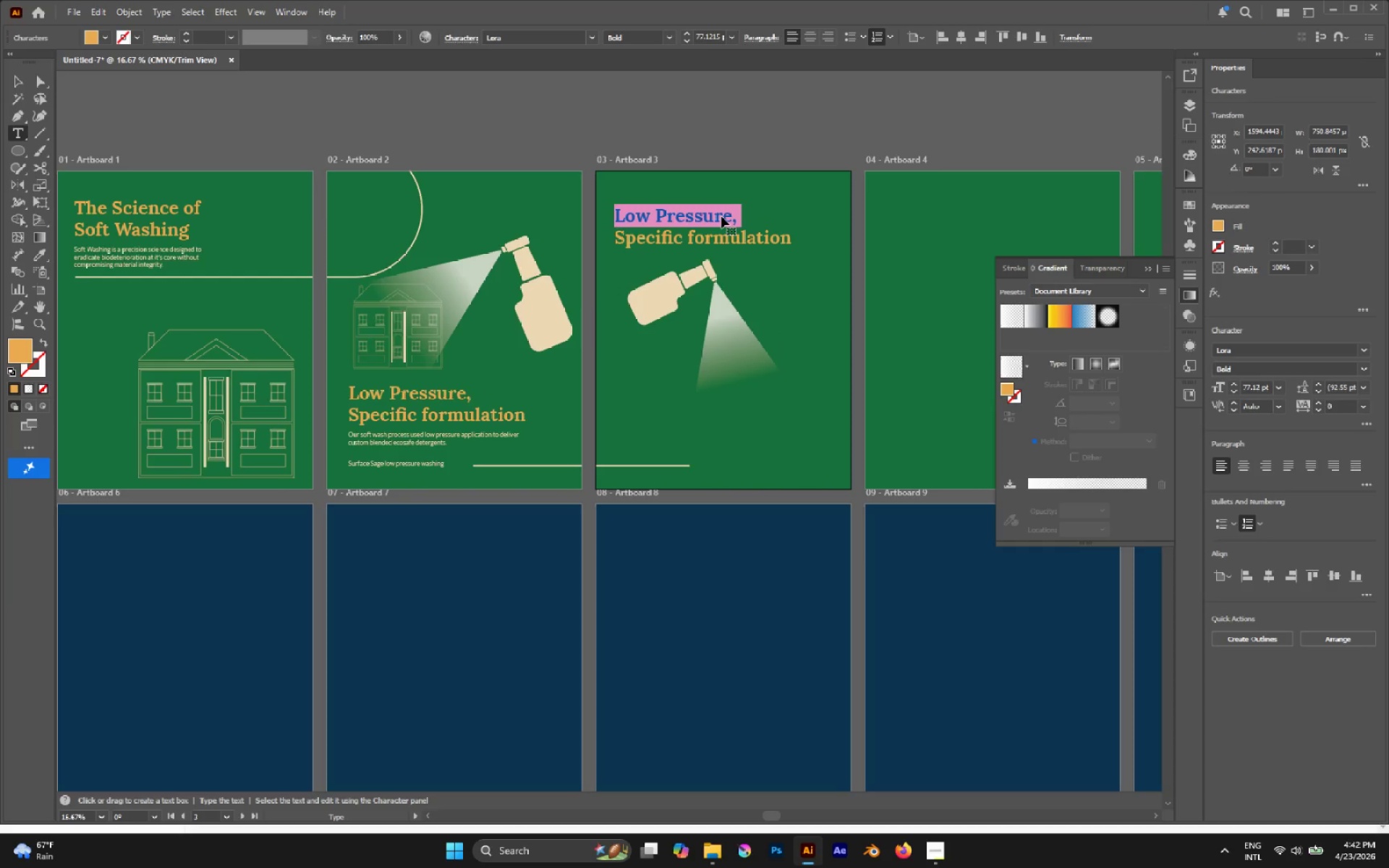 
key(Control+A)
 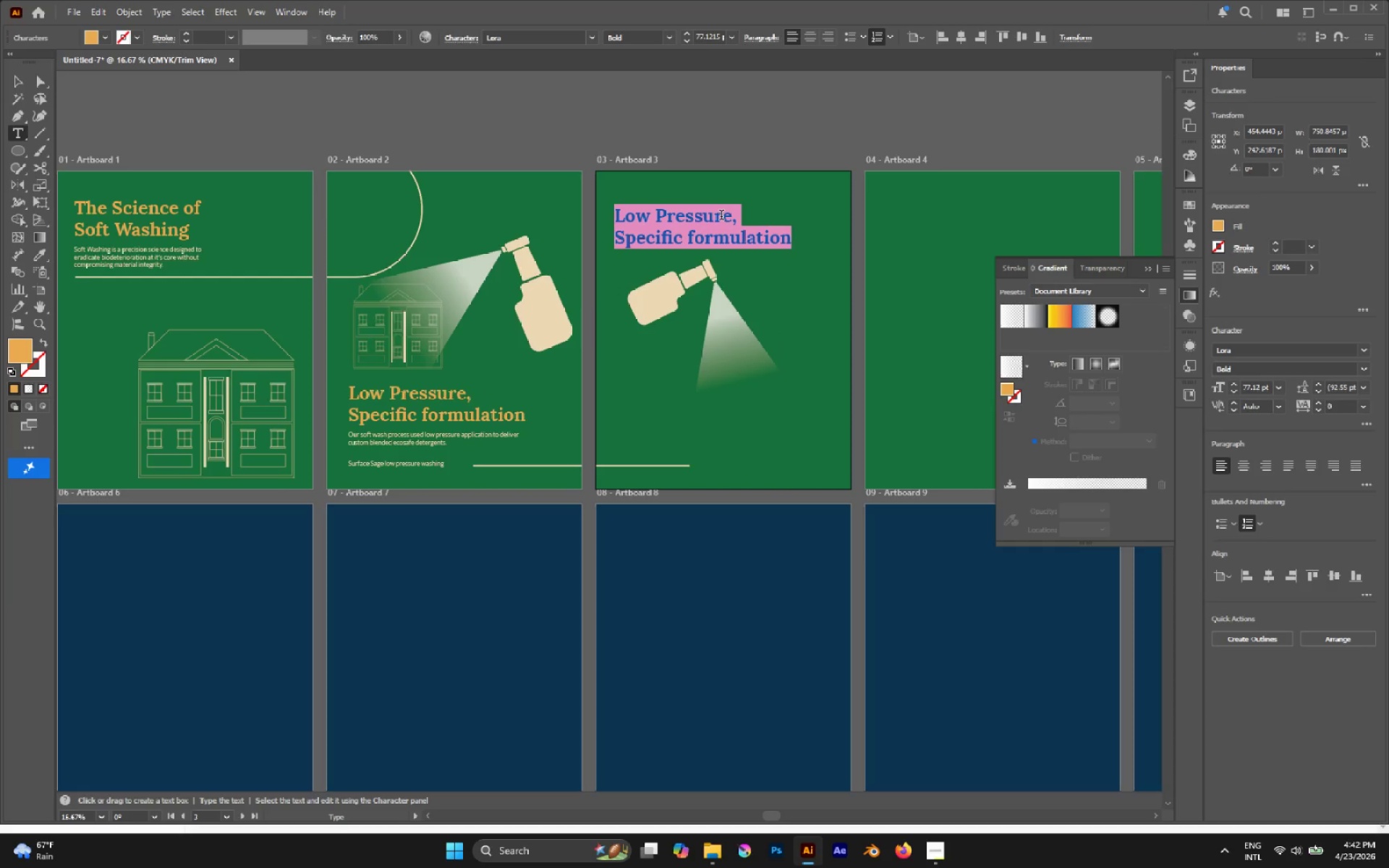 
wait(14.58)
 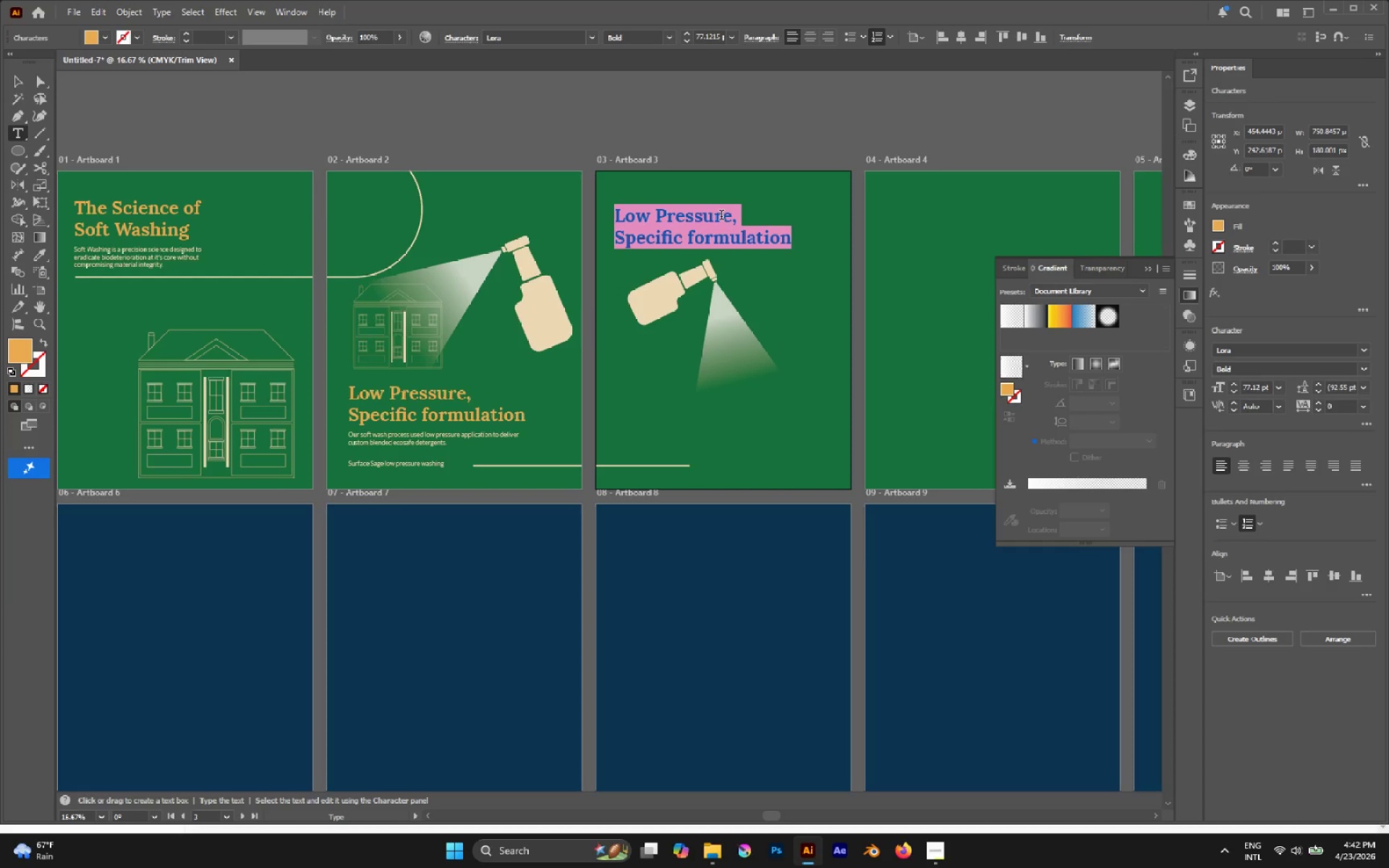 
type(Chemical Efficacy)
 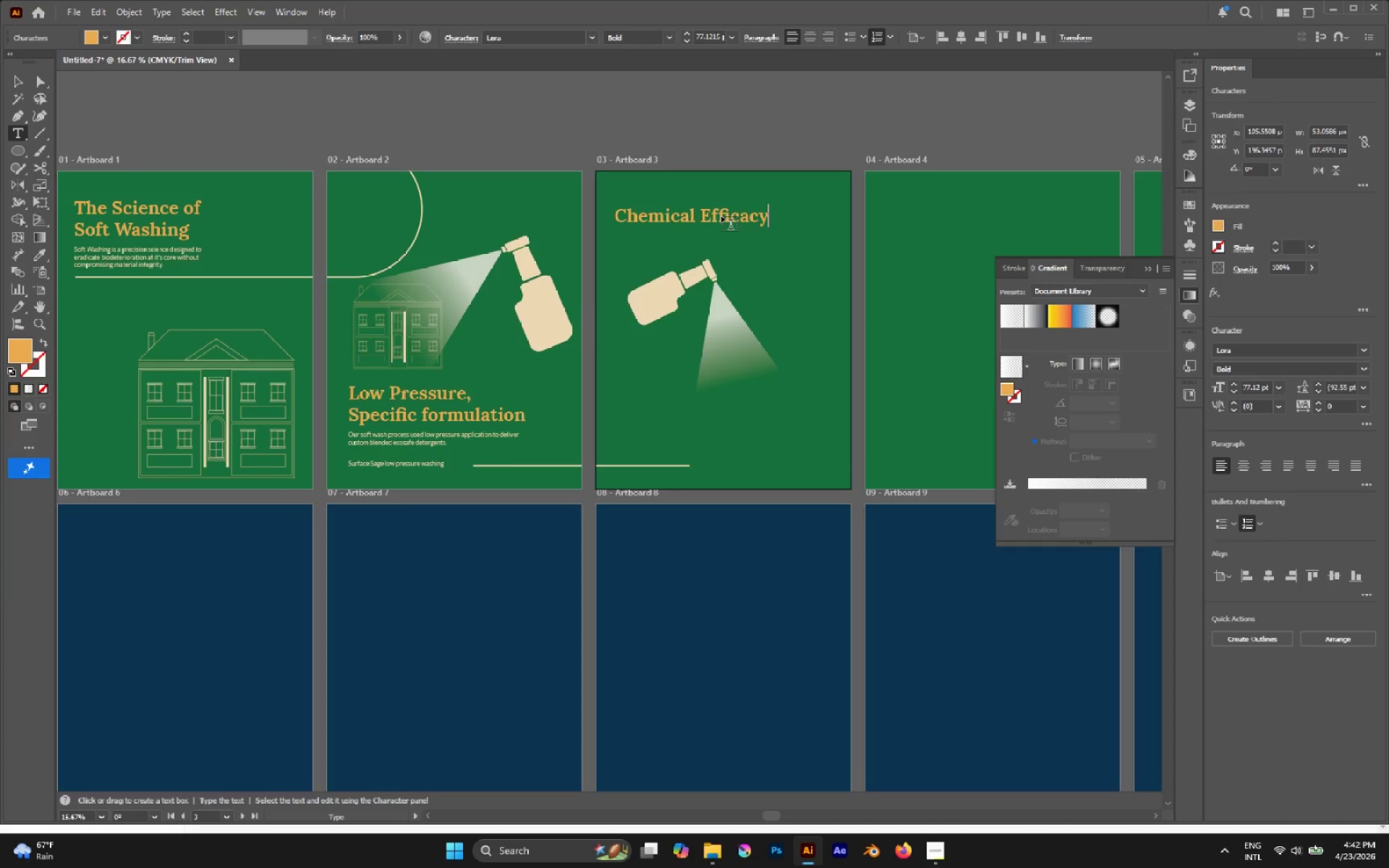 
left_click([19, 80])
 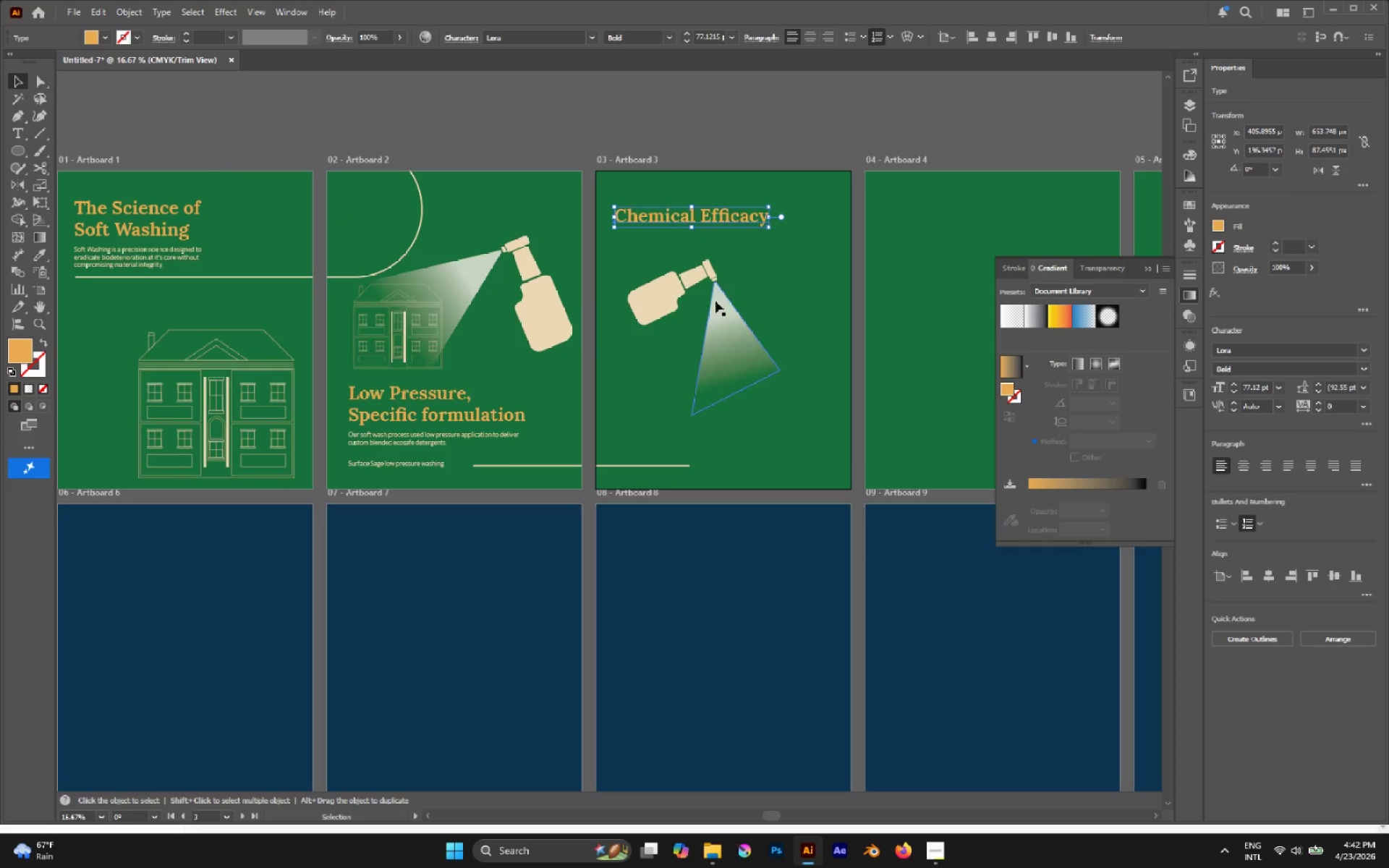 
hold_key(key=AltLeft, duration=0.45)
scroll: coordinate [695, 298], scroll_direction: up, amount: 3.0
 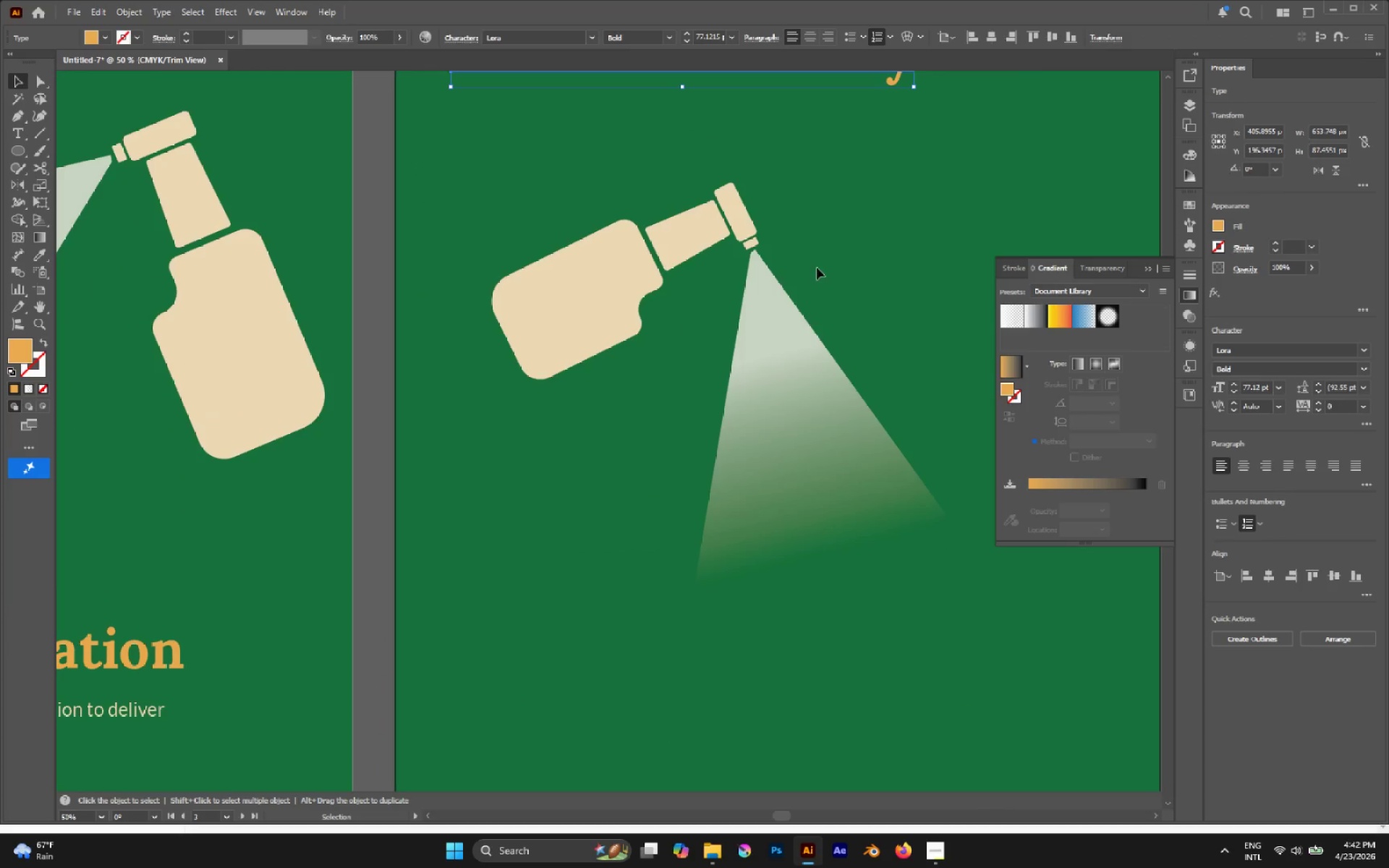 
hold_key(key=AltLeft, duration=0.33)
scroll: coordinate [726, 187], scroll_direction: none, amount: 0.0
 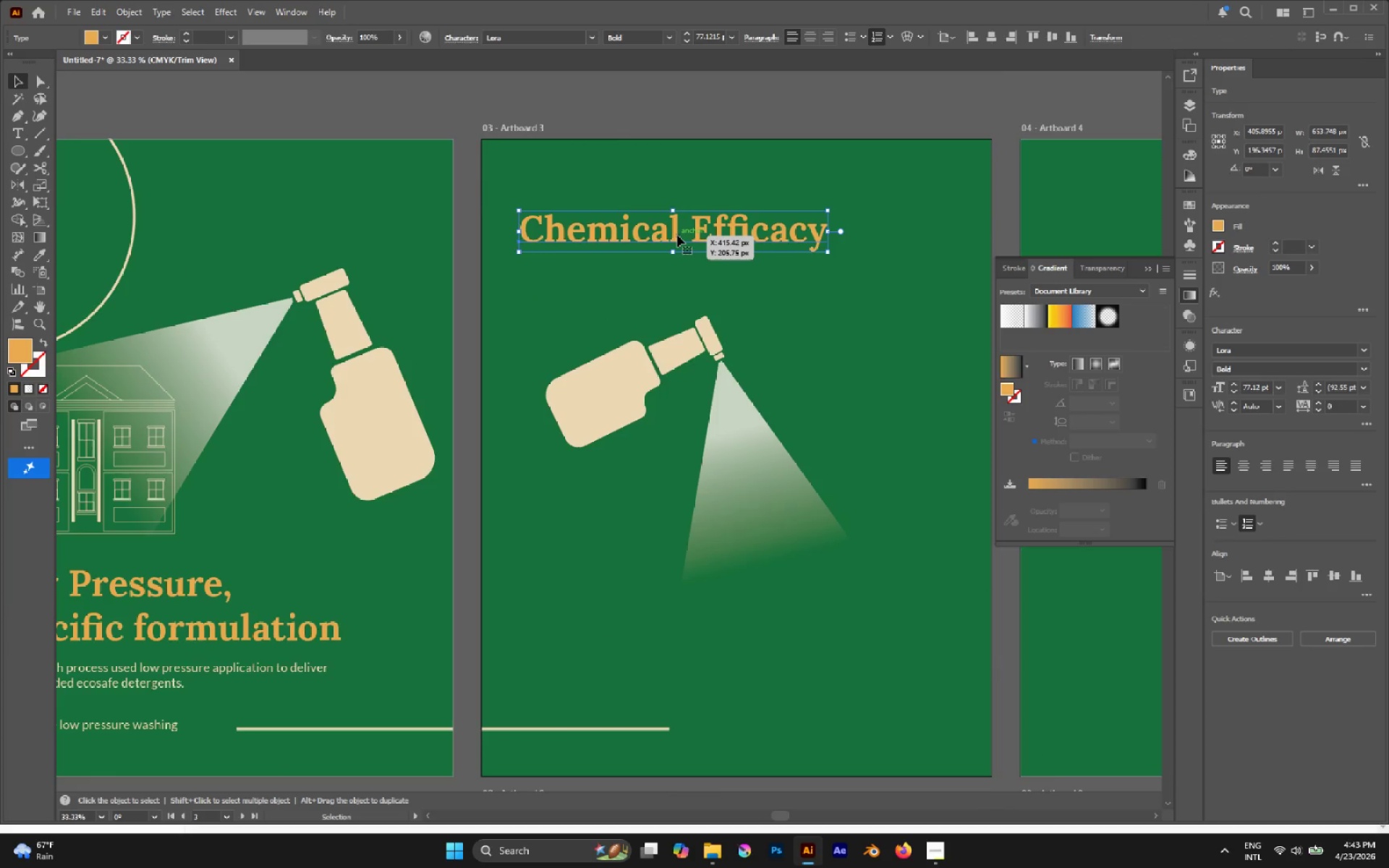 
left_click_drag(start_coordinate=[677, 235], to_coordinate=[678, 244])
 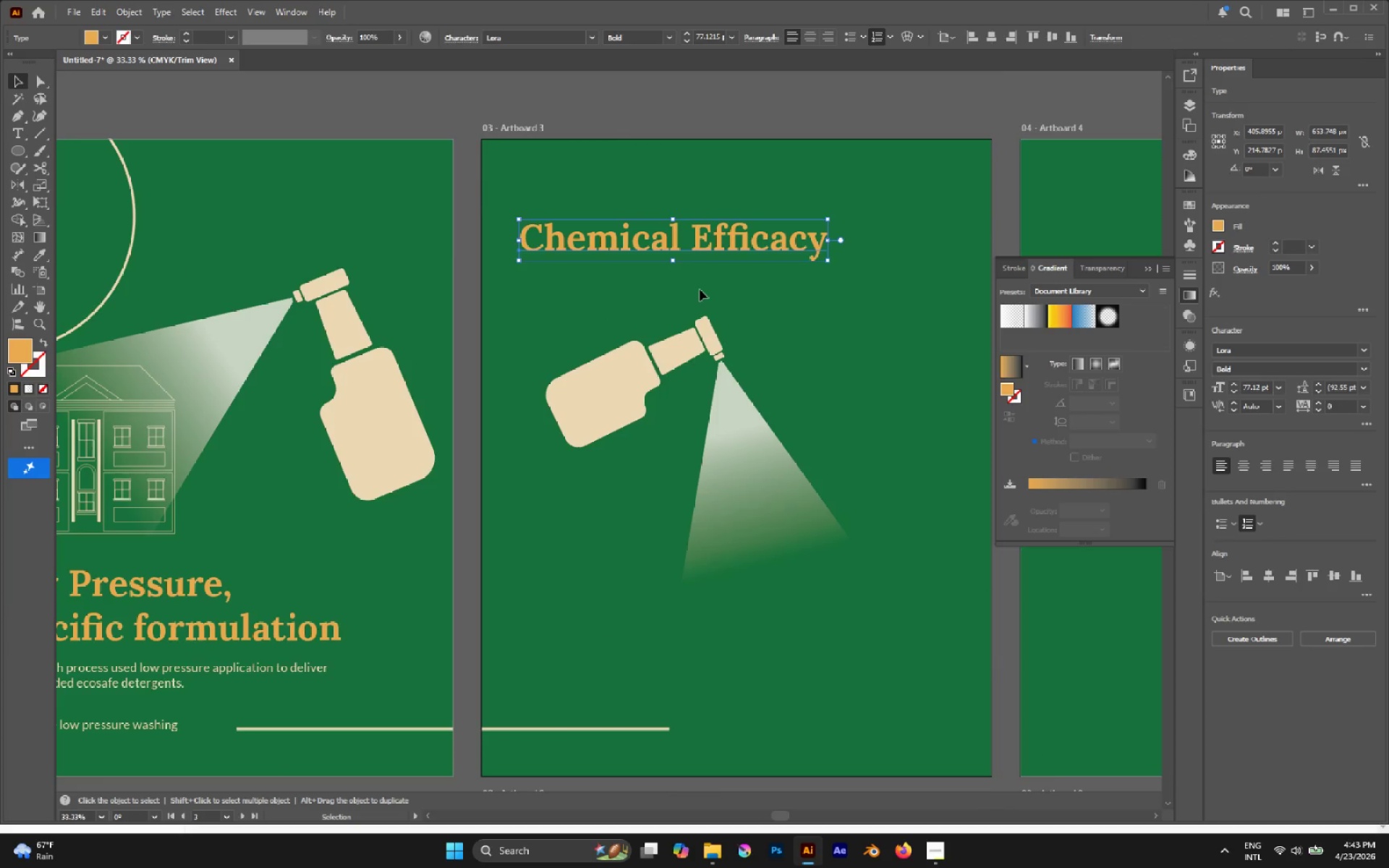 
hold_key(key=ShiftLeft, duration=1.72)
 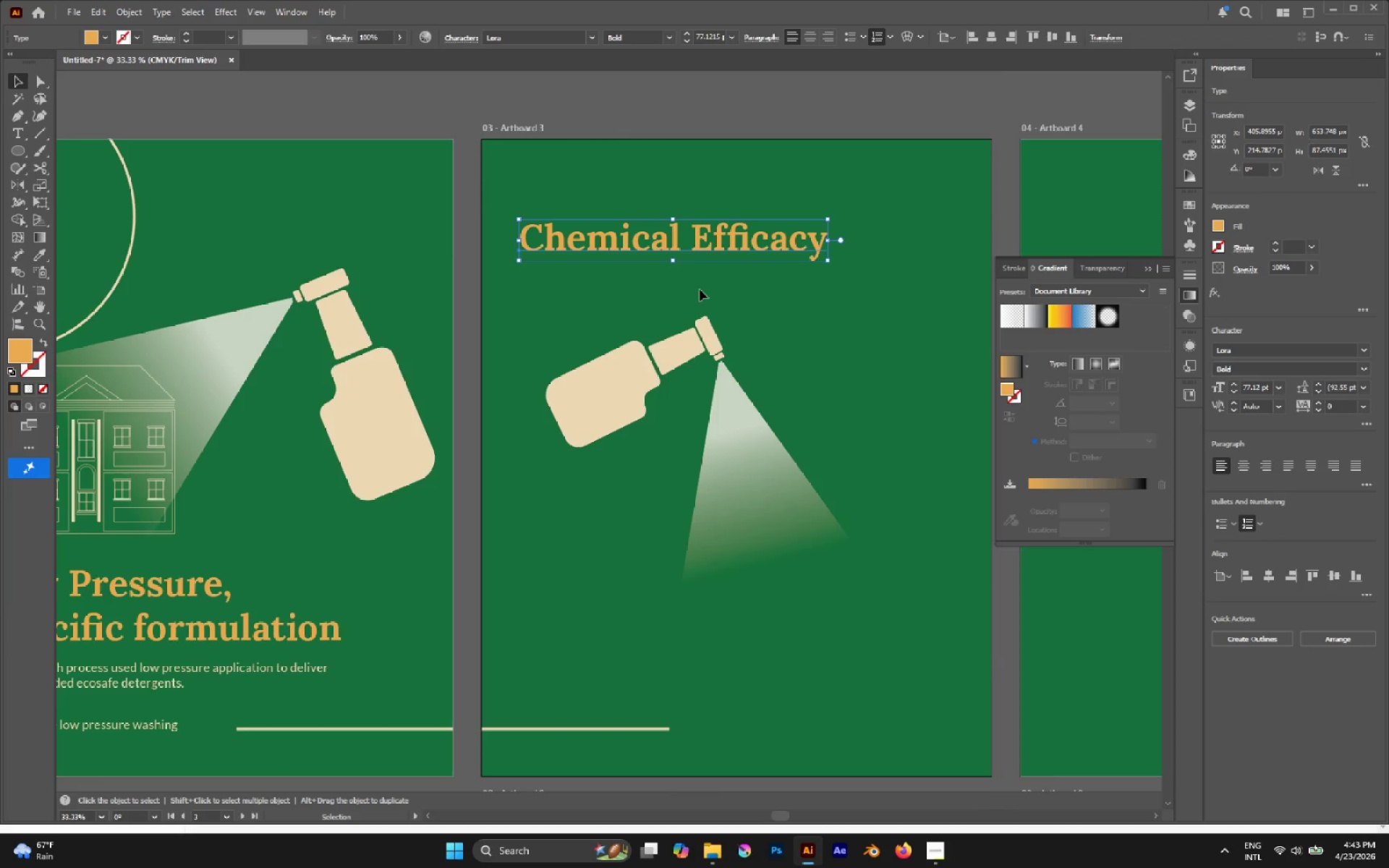 
left_click([700, 289])
 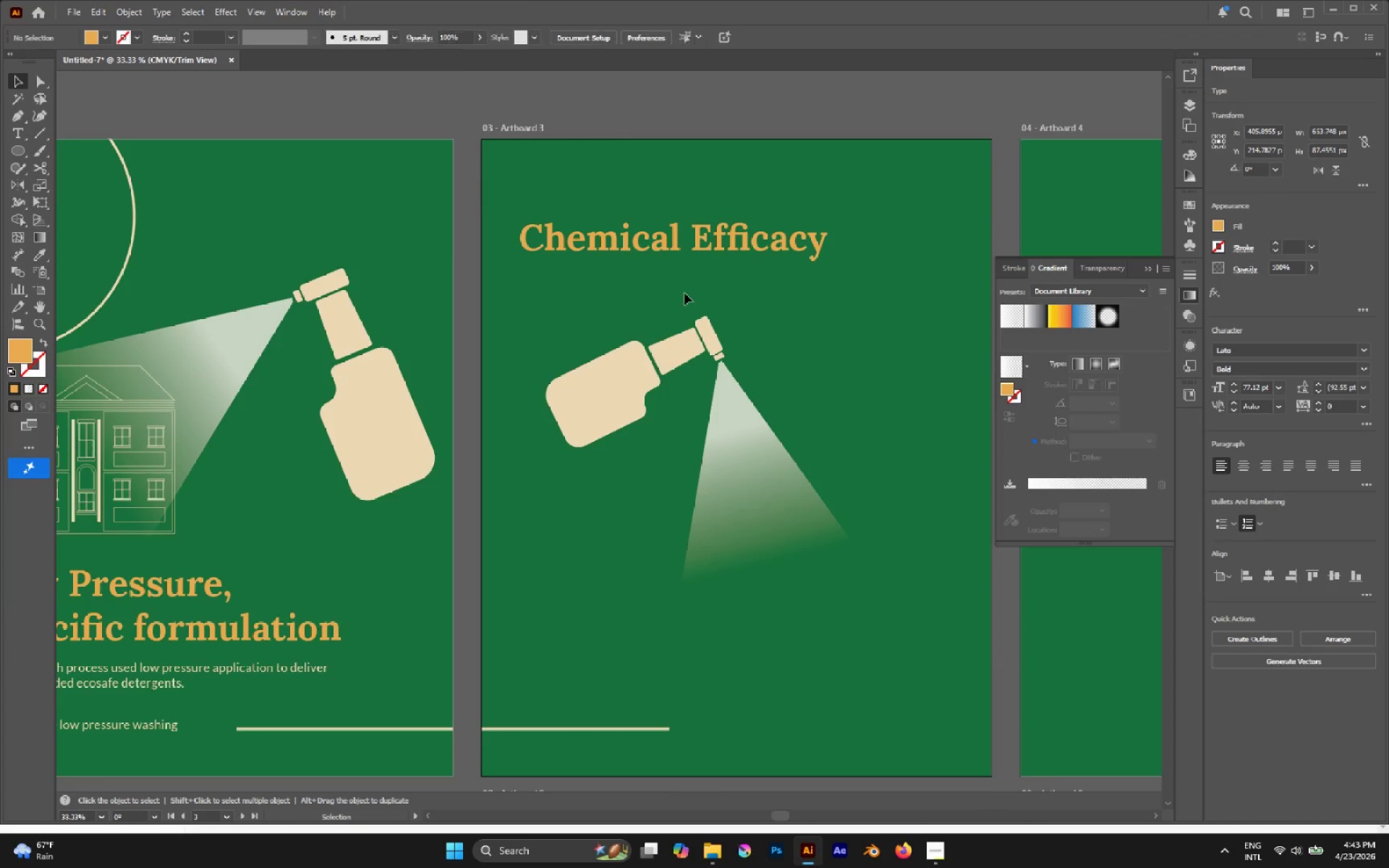 
left_click_drag(start_coordinate=[684, 293], to_coordinate=[780, 446])
 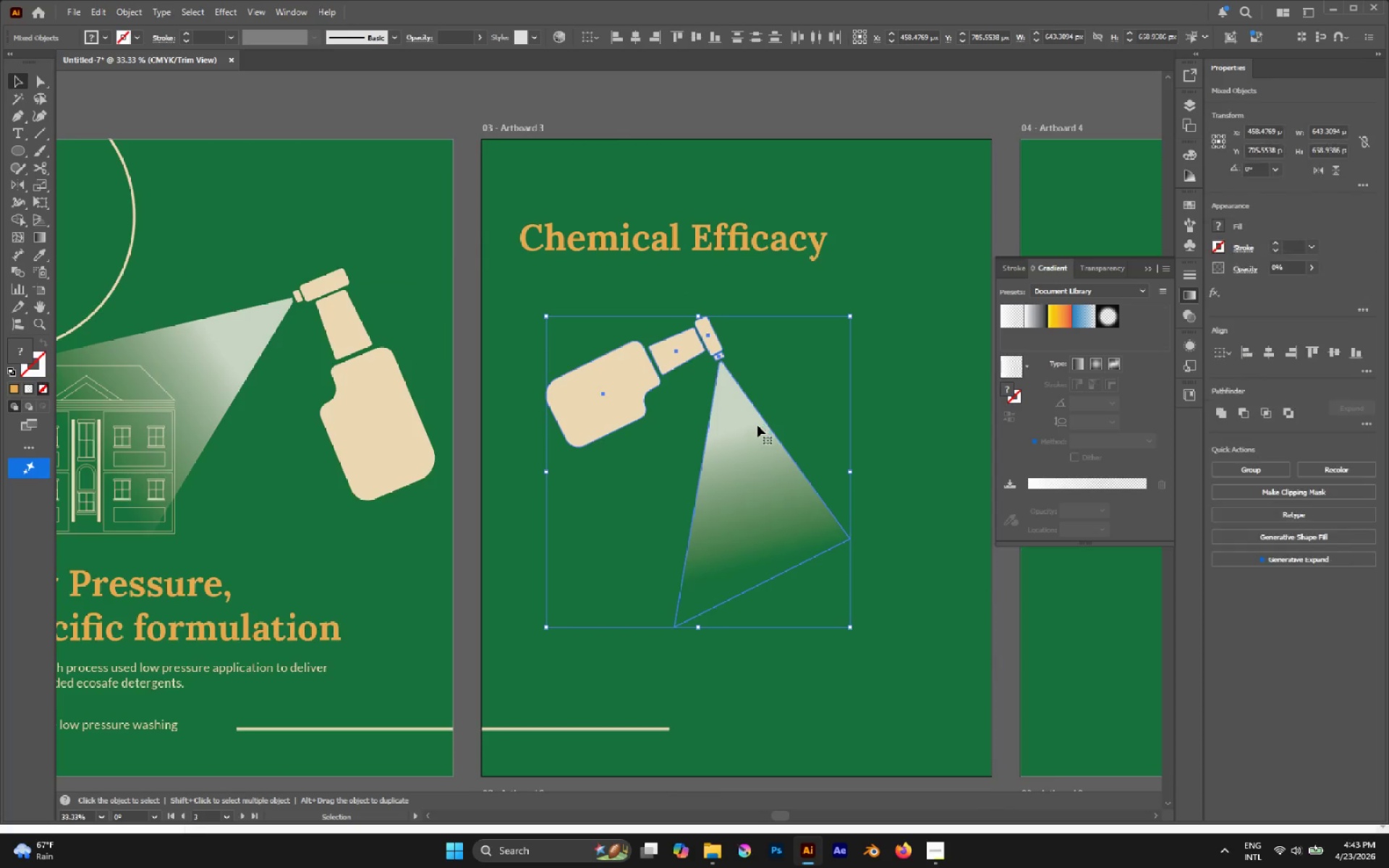 
left_click_drag(start_coordinate=[757, 425], to_coordinate=[736, 394])
 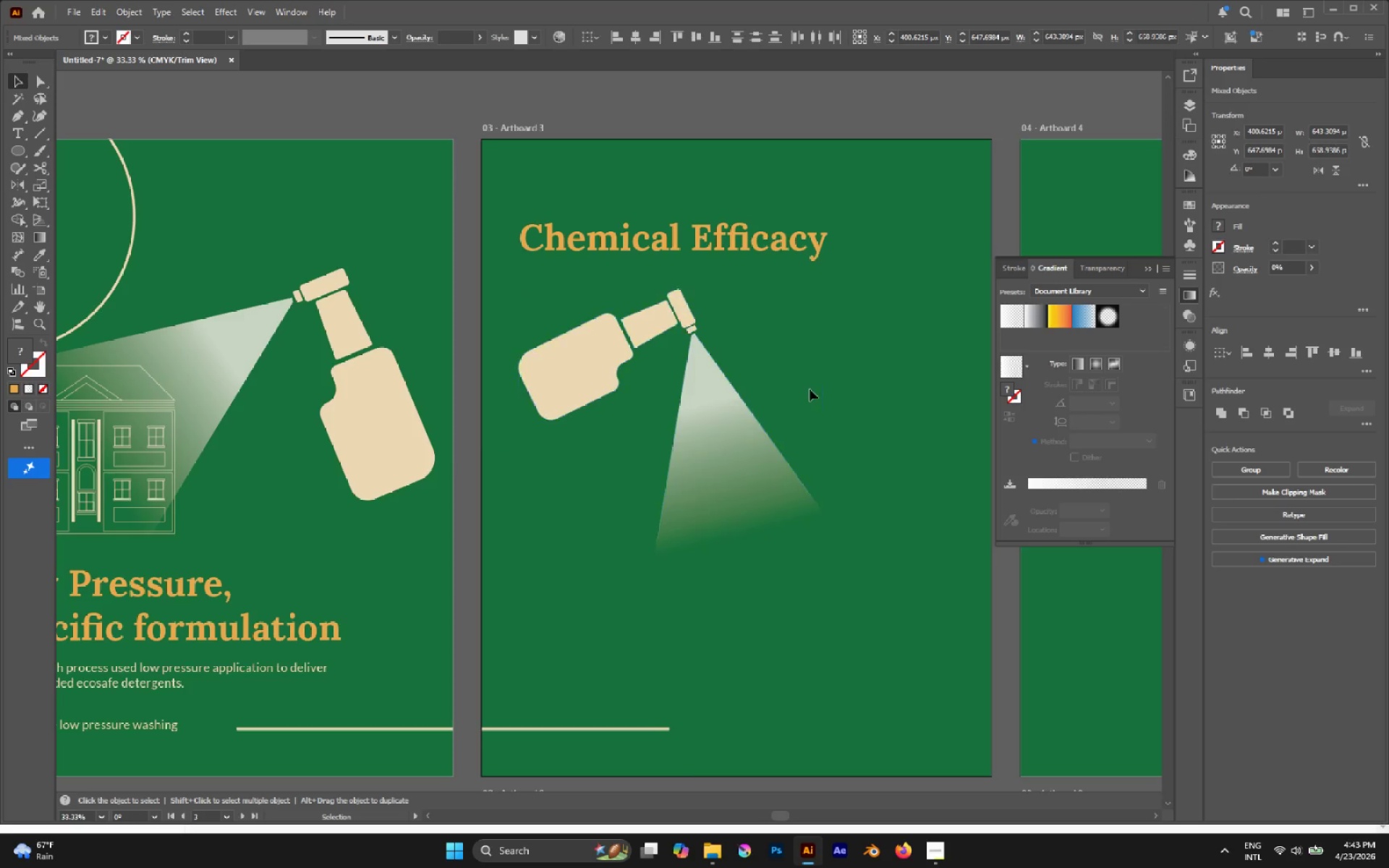 
hold_key(key=ShiftLeft, duration=0.77)
 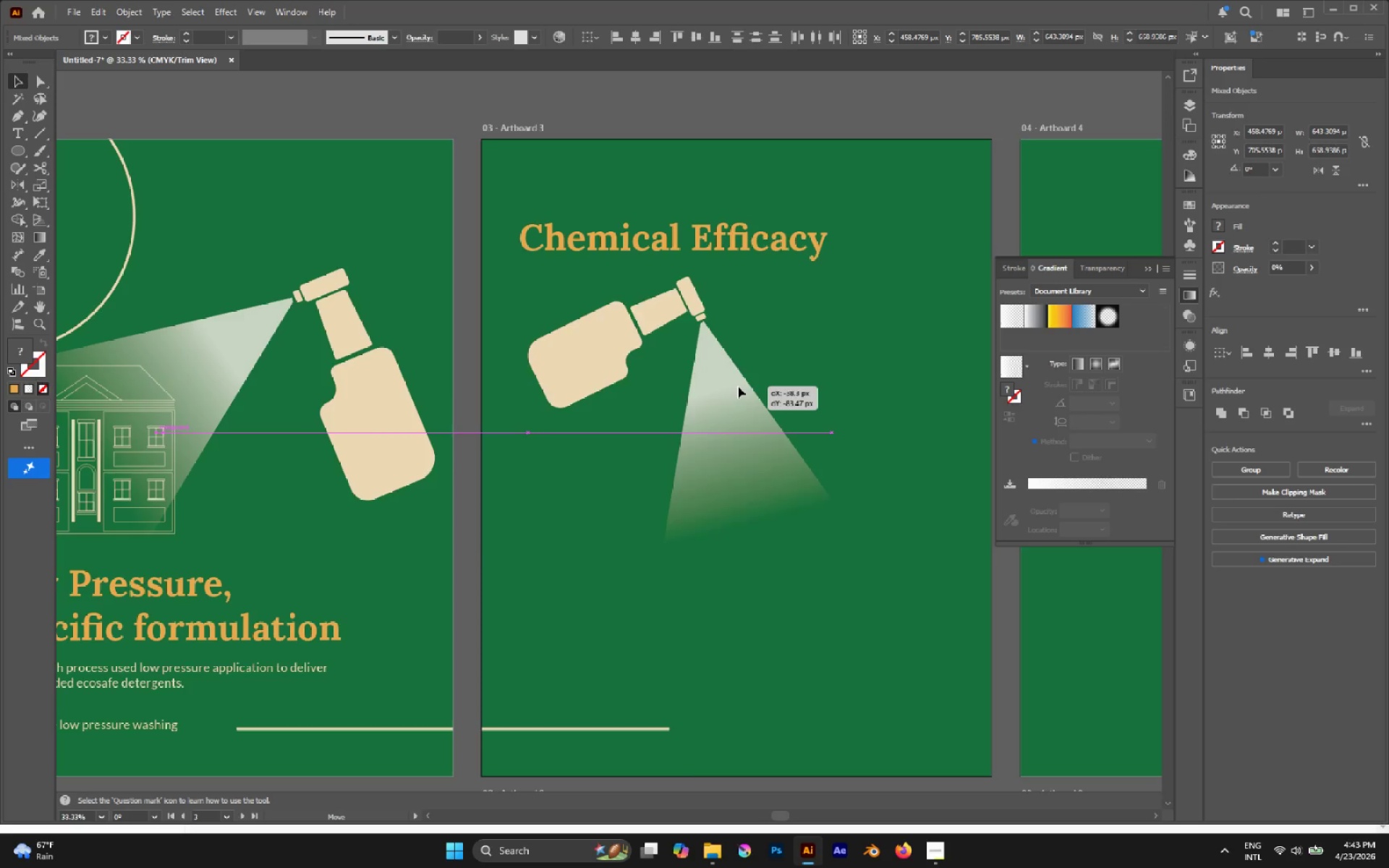 
hold_key(key=ShiftLeft, duration=1.02)
 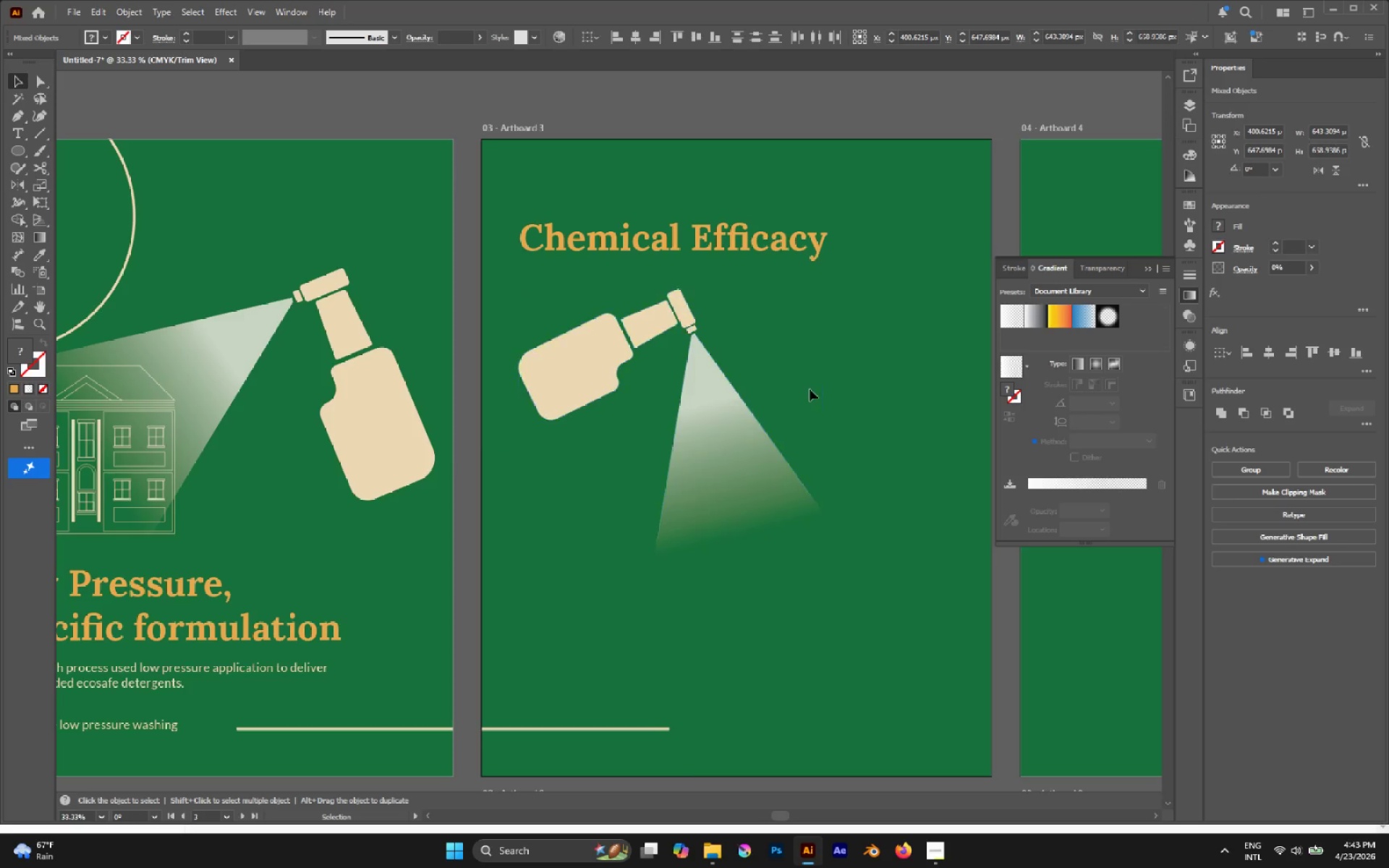 
hold_key(key=AltLeft, duration=0.39)
scroll: coordinate [792, 389], scroll_direction: down, amount: 4.0
 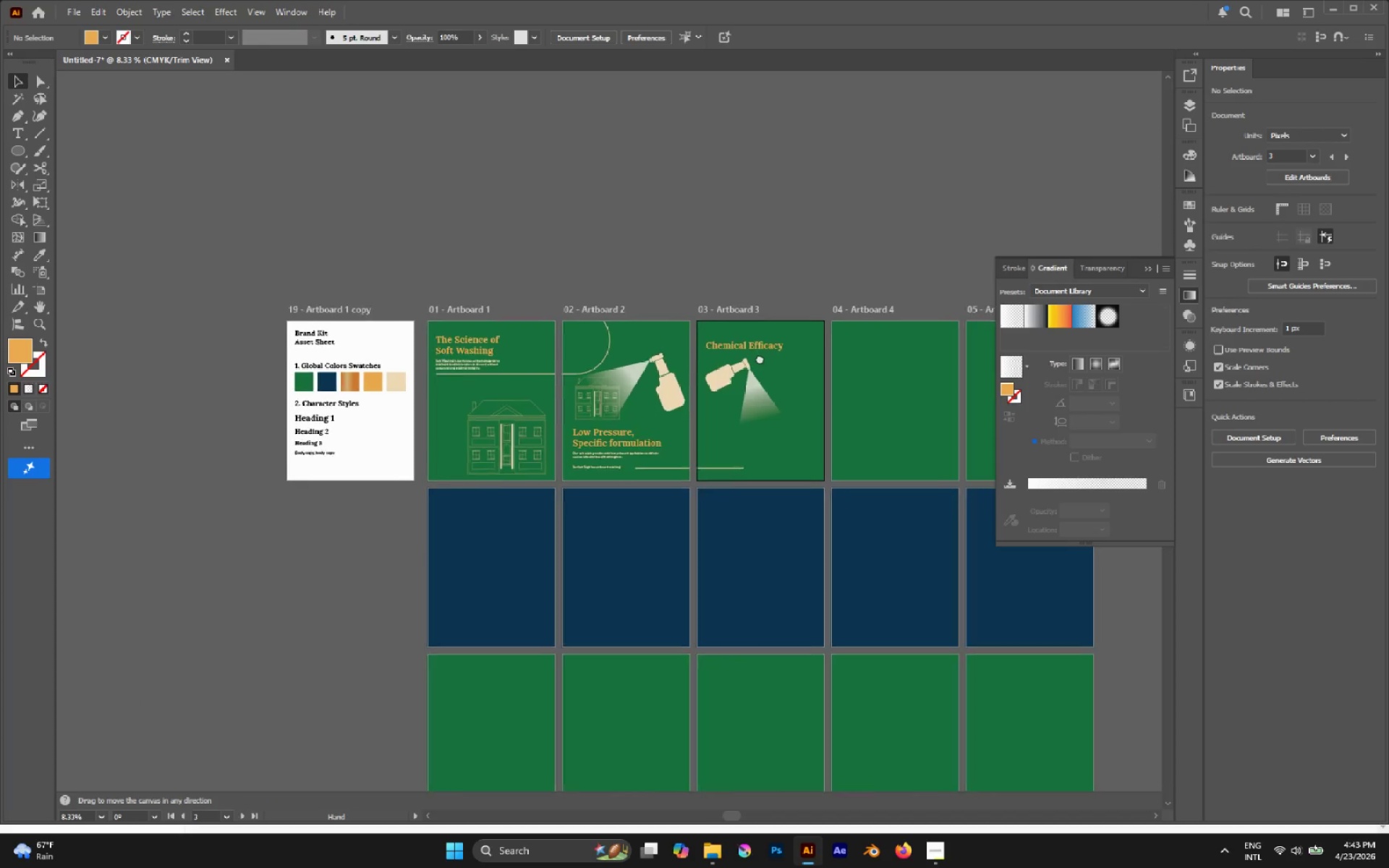 
hold_key(key=AltLeft, duration=0.45)
scroll: coordinate [752, 357], scroll_direction: up, amount: 3.0
 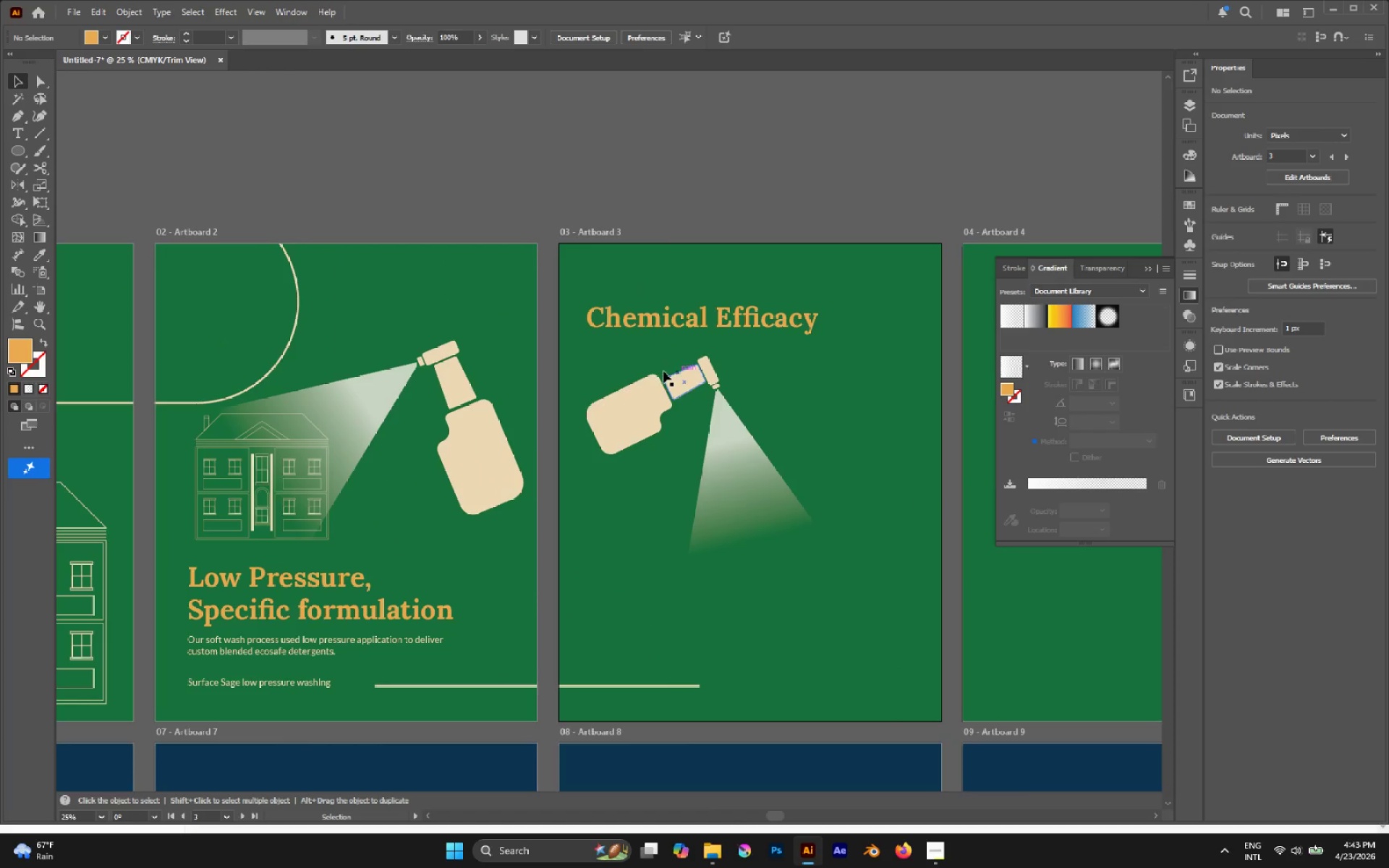 
left_click_drag(start_coordinate=[652, 367], to_coordinate=[709, 443])
 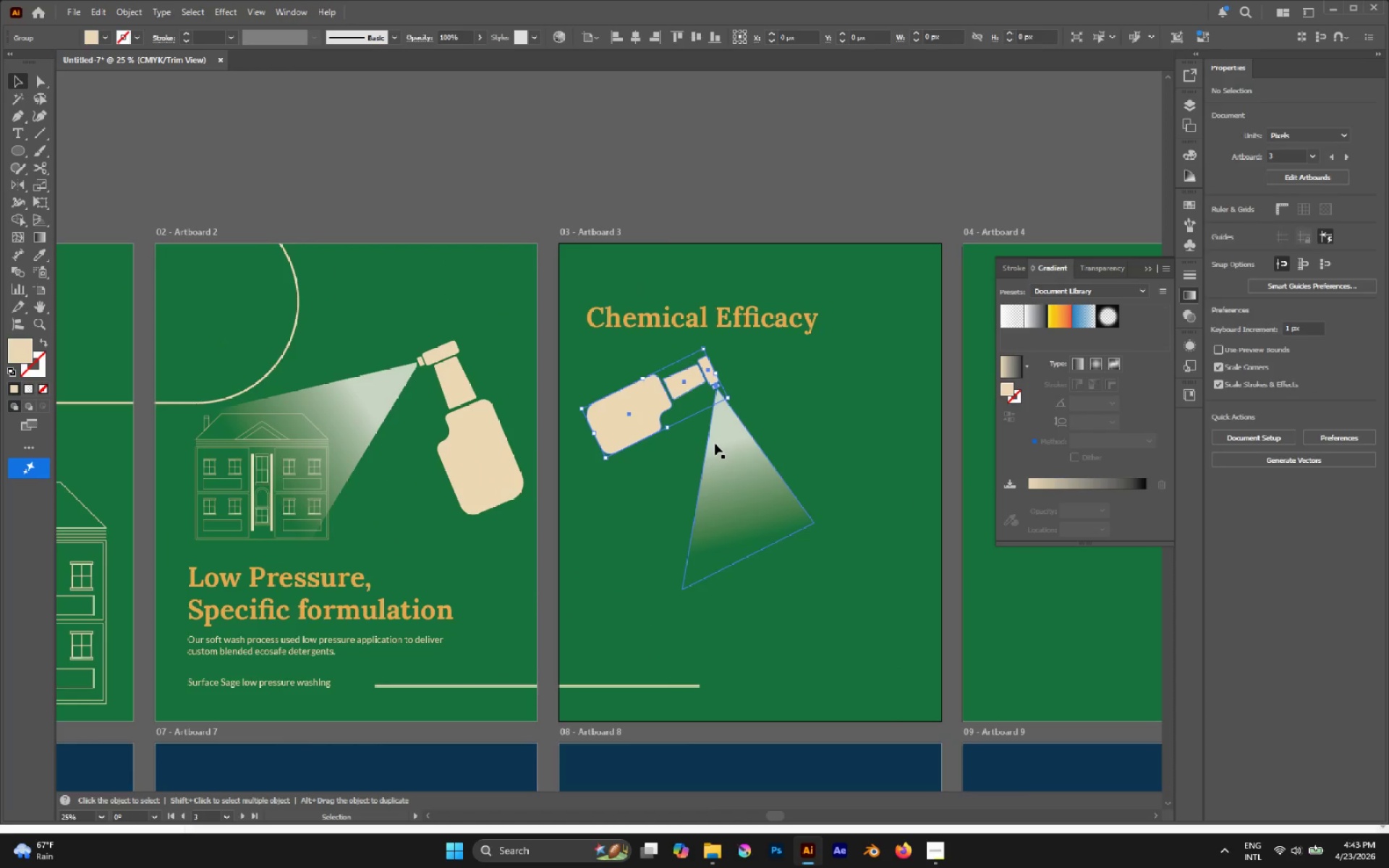 
left_click_drag(start_coordinate=[715, 443], to_coordinate=[723, 456])
 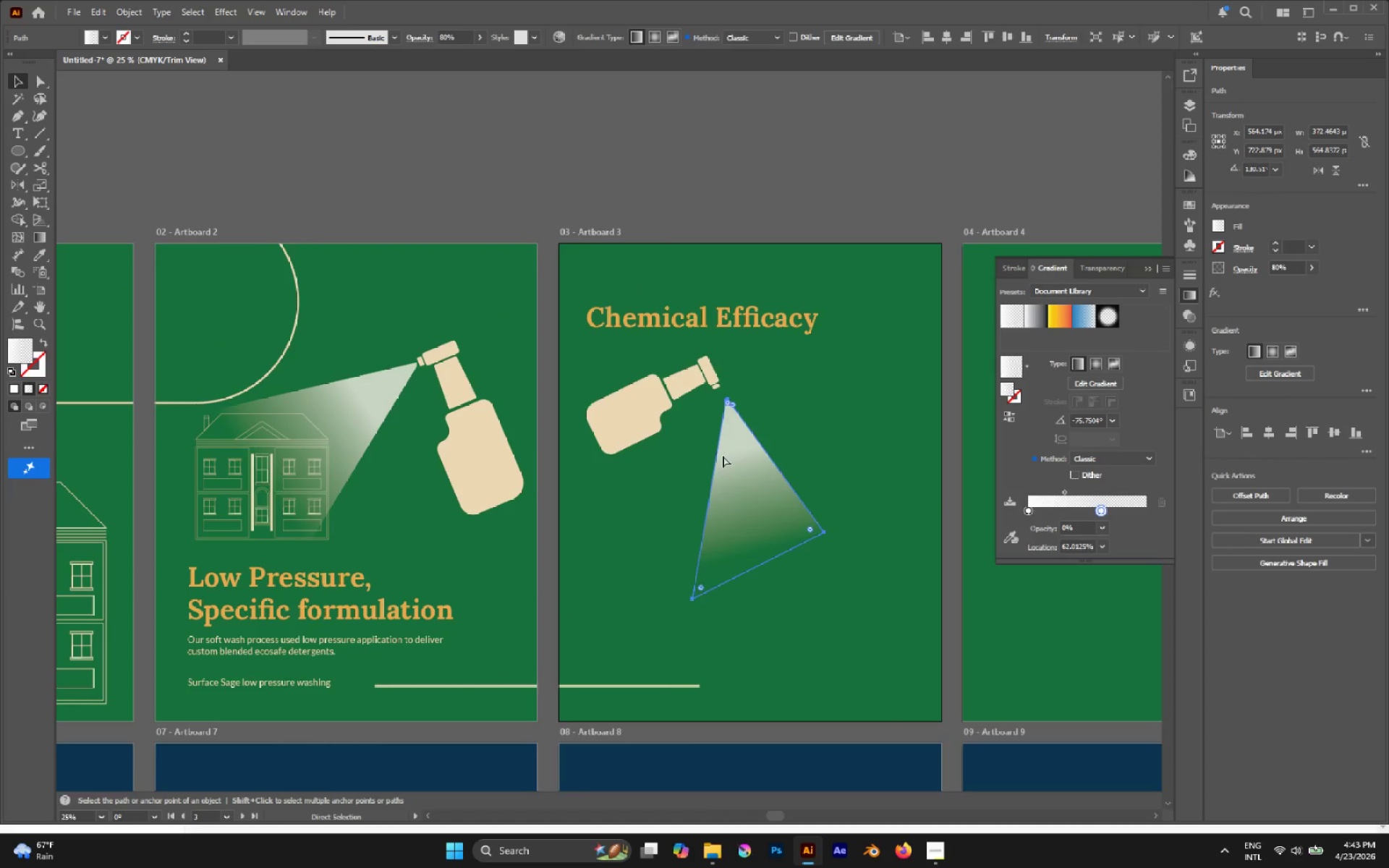 
hold_key(key=ShiftLeft, duration=0.41)
 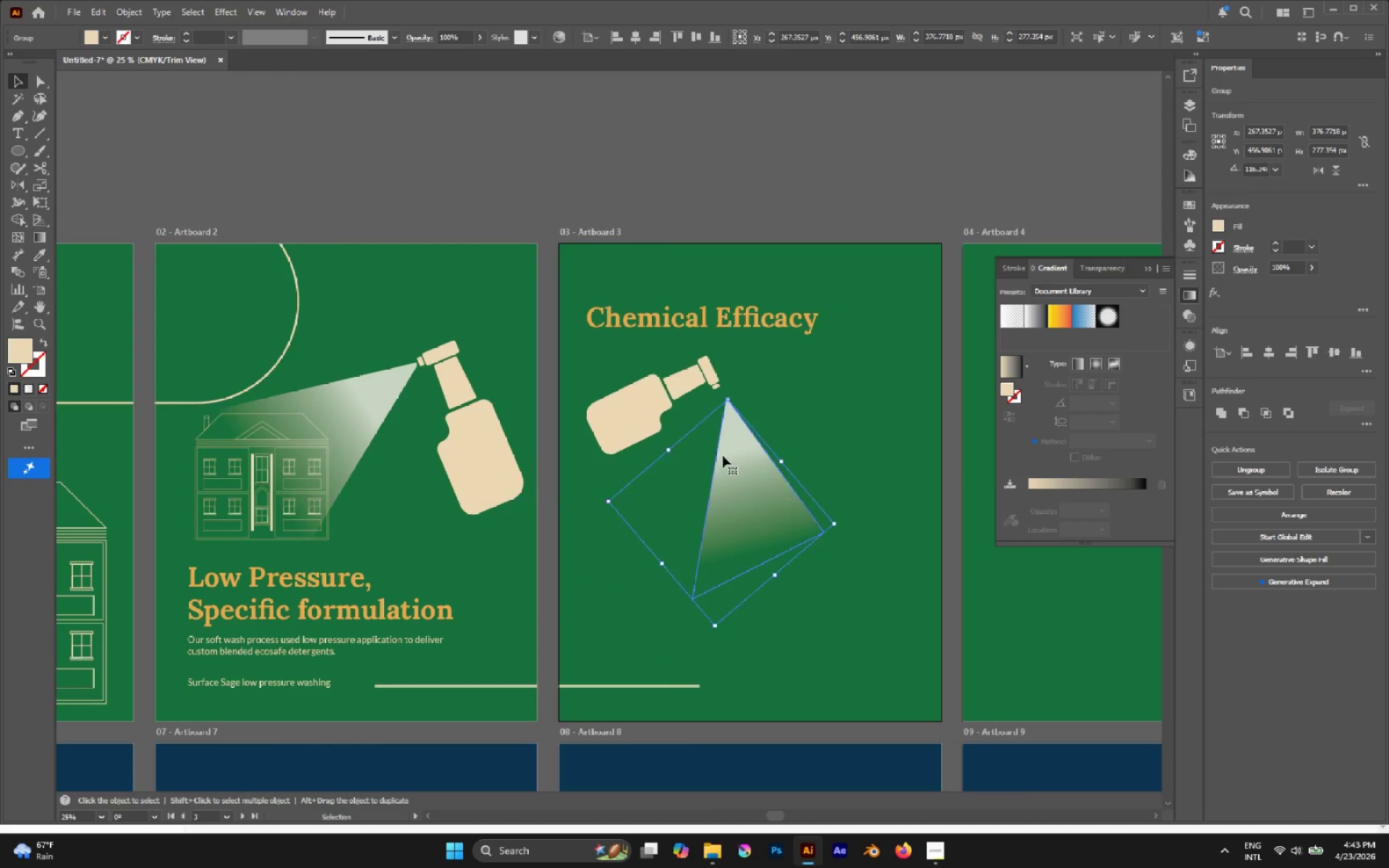 
key(Control+Z)
 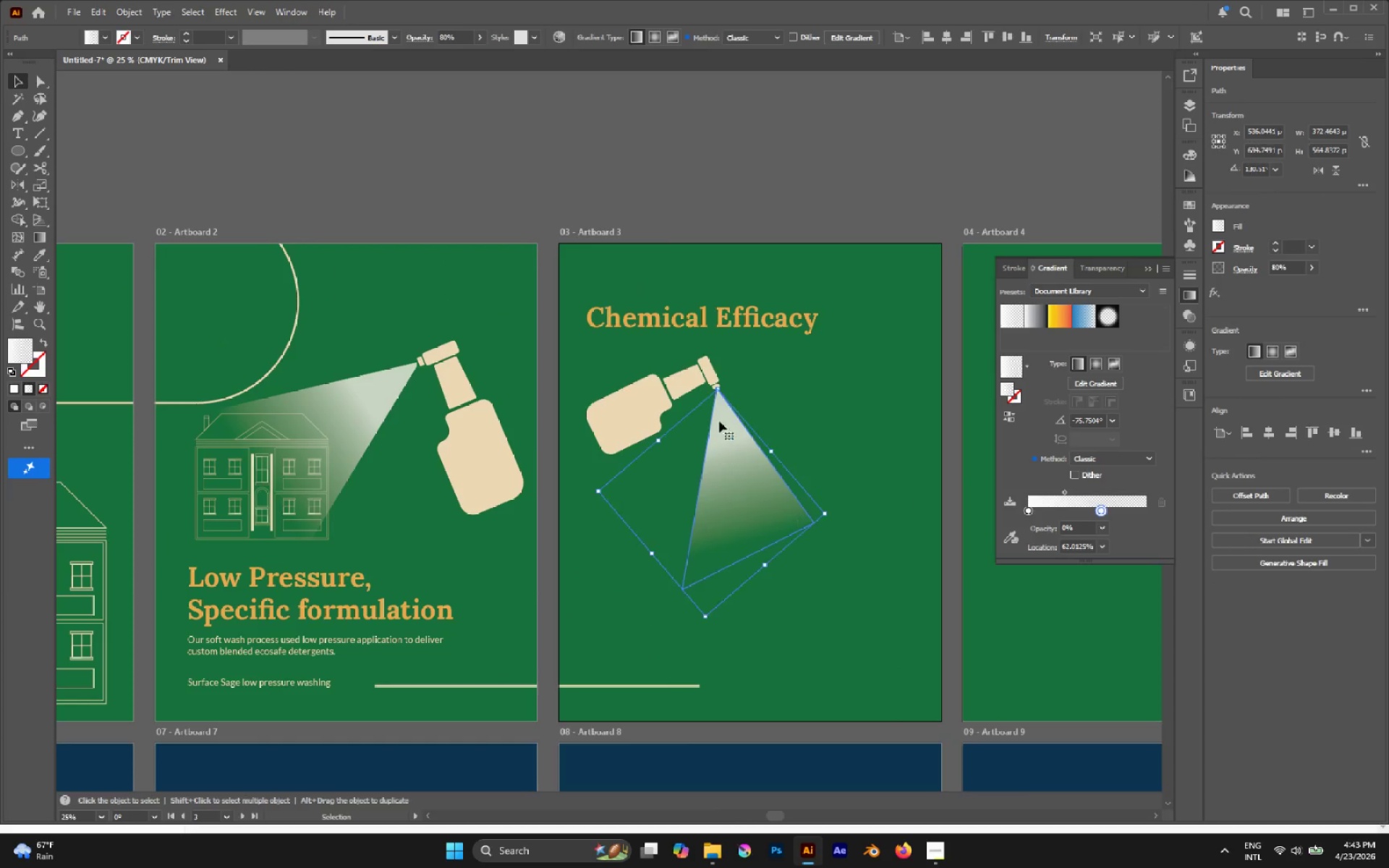 
left_click([758, 396])
 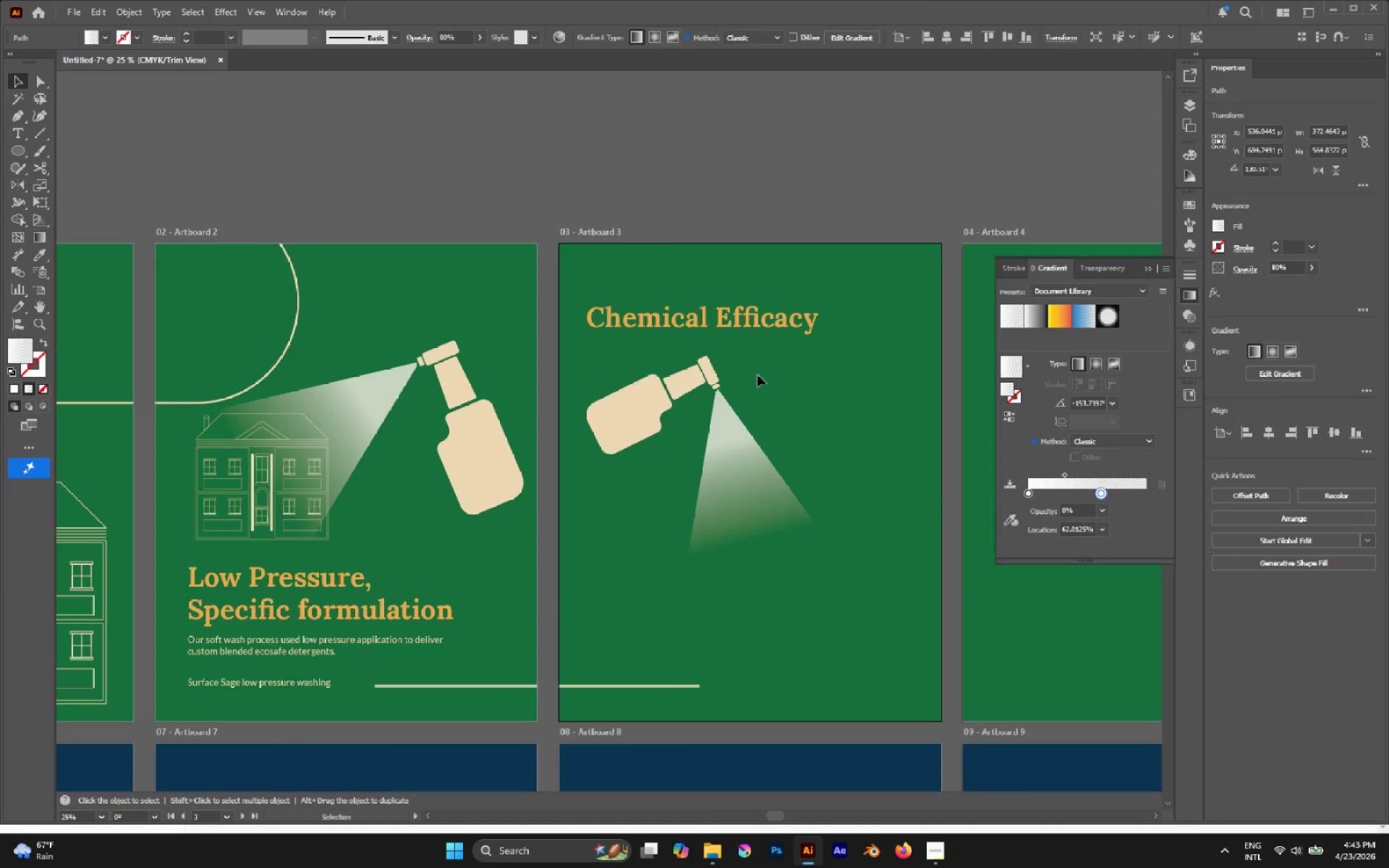 
left_click_drag(start_coordinate=[757, 375], to_coordinate=[644, 427])
 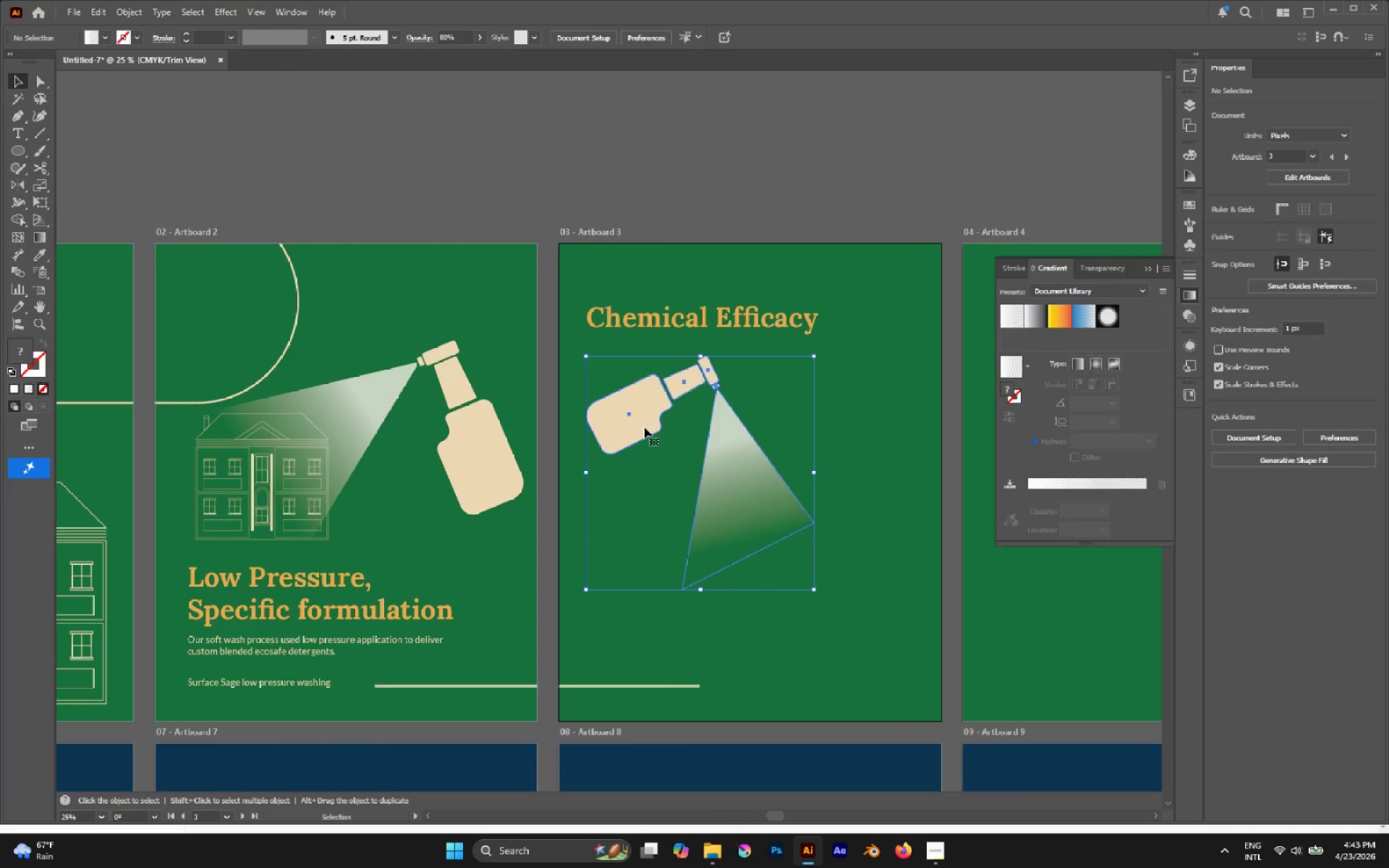 
key(Control+G)
 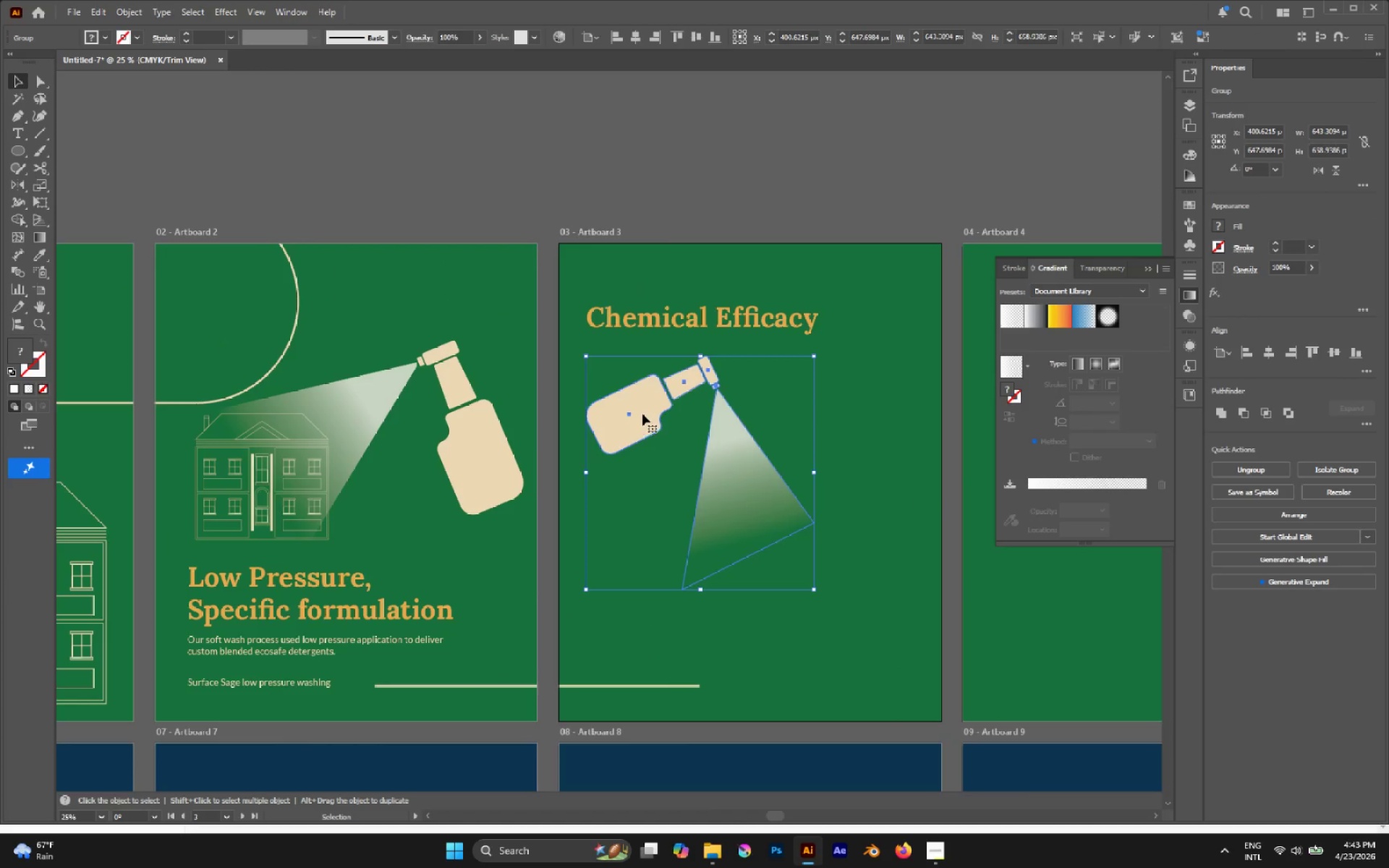 
left_click_drag(start_coordinate=[642, 413], to_coordinate=[647, 433])
 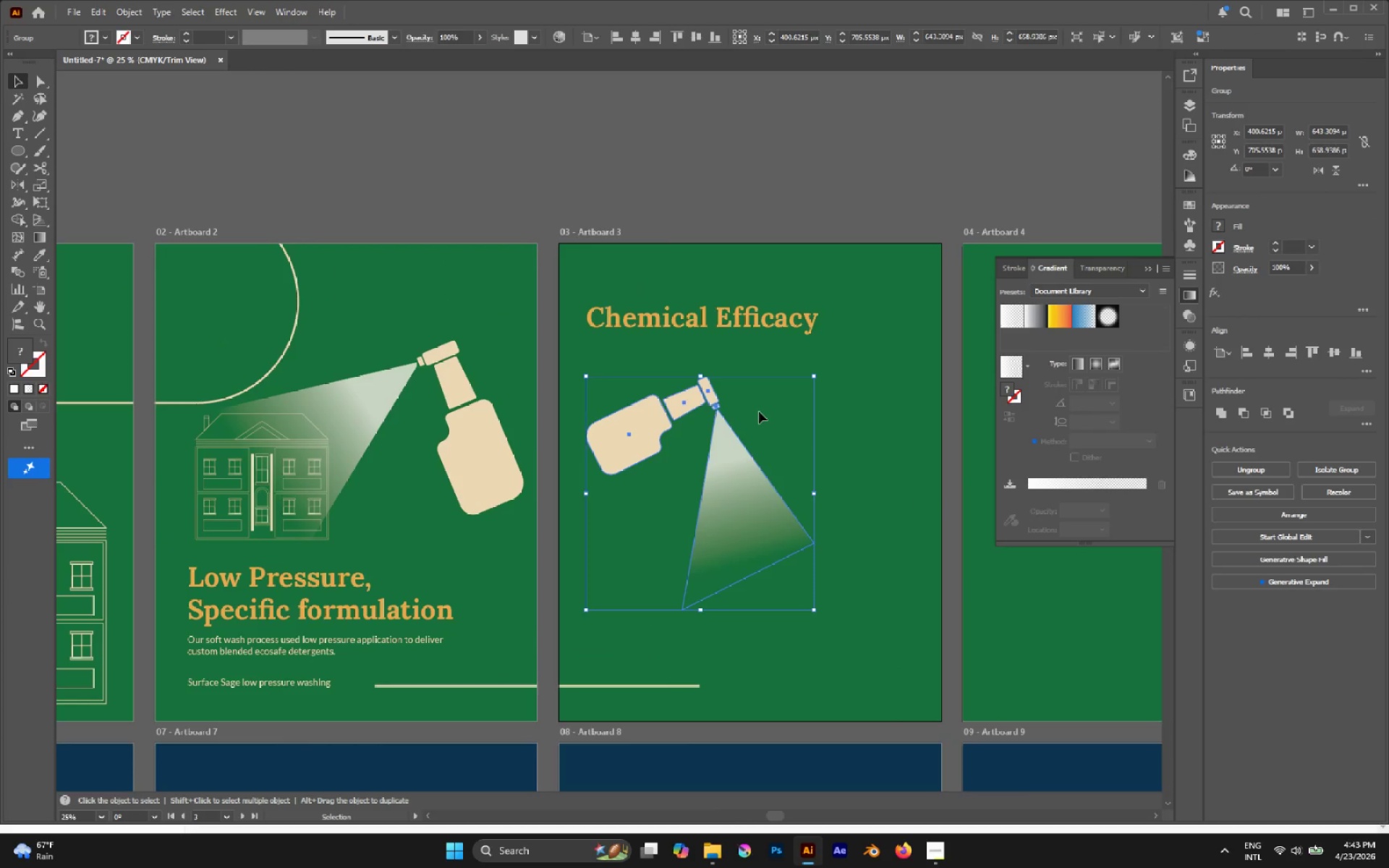 
hold_key(key=ShiftLeft, duration=0.78)
 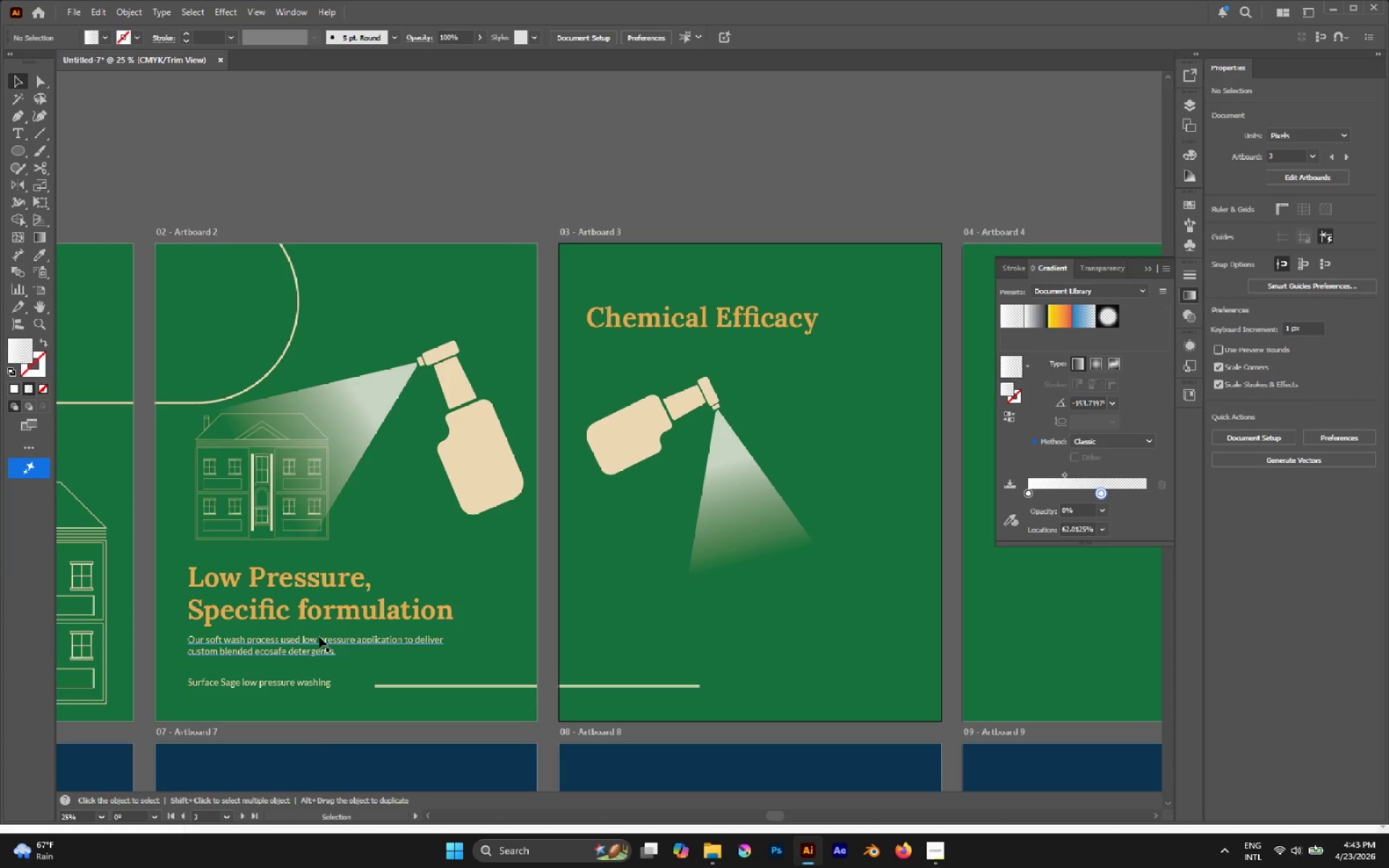 
hold_key(key=AltLeft, duration=3.36)
left_click_drag(start_coordinate=[302, 647], to_coordinate=[697, 354])
 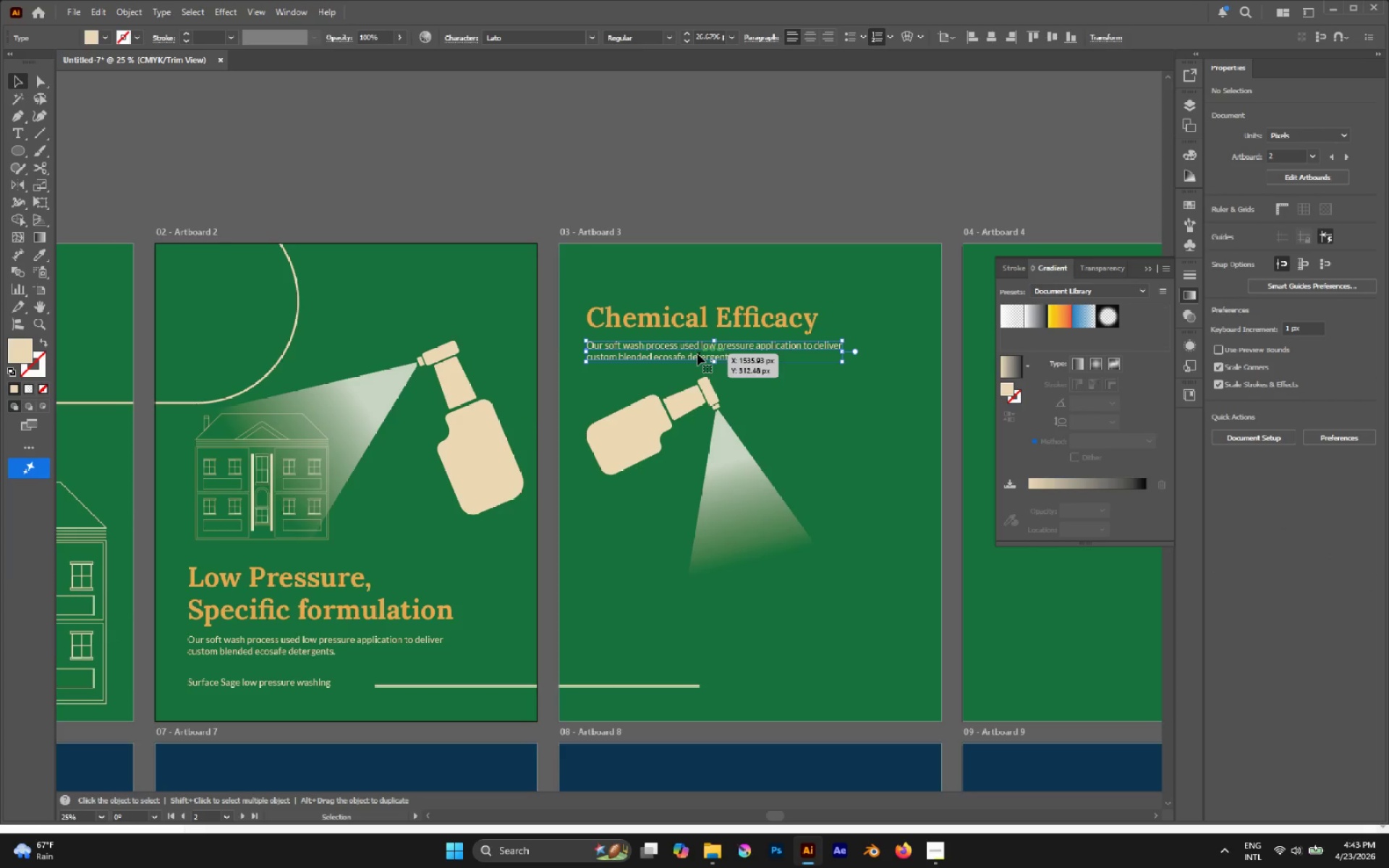 
double_click([697, 354])
 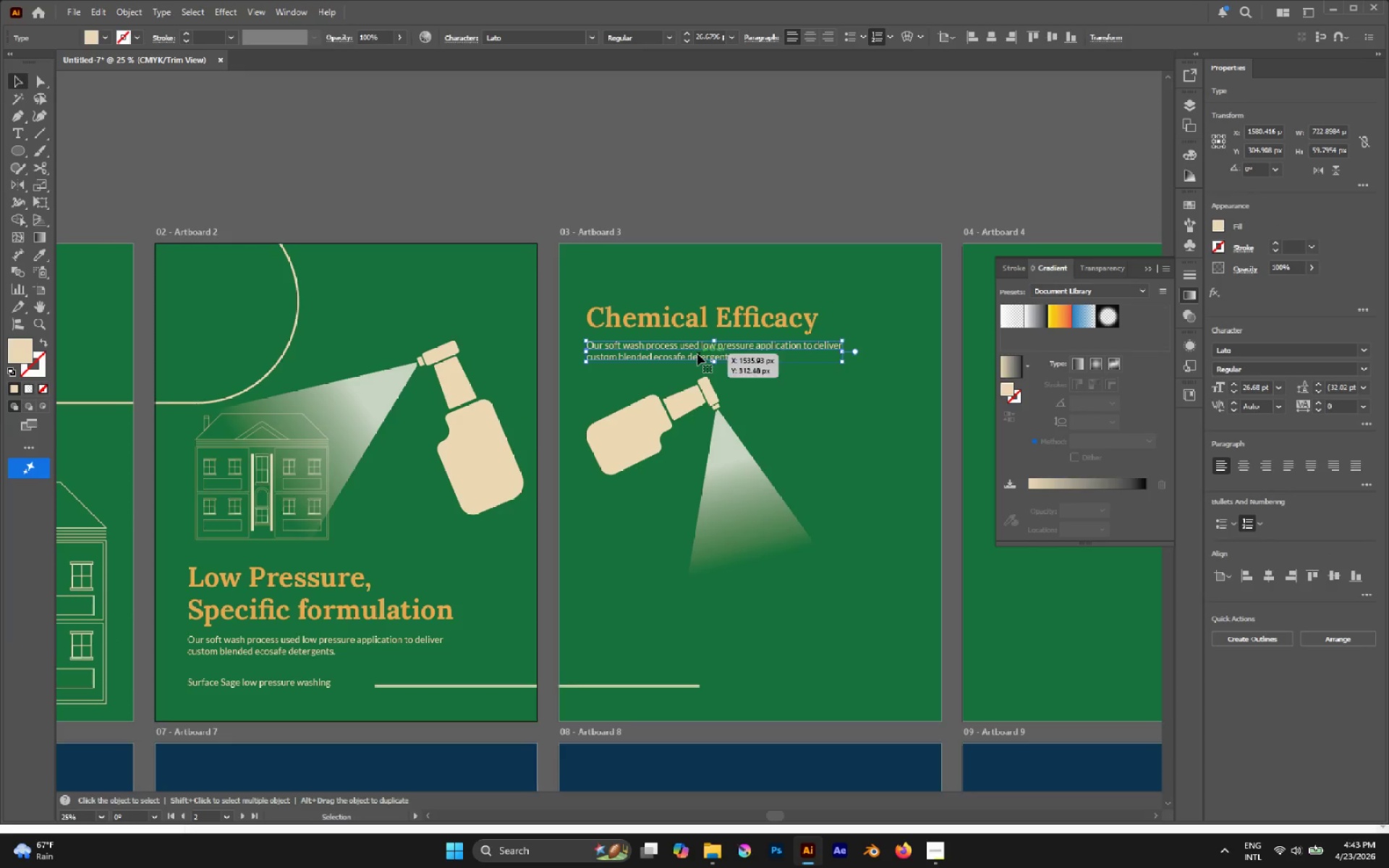 
triple_click([697, 354])
 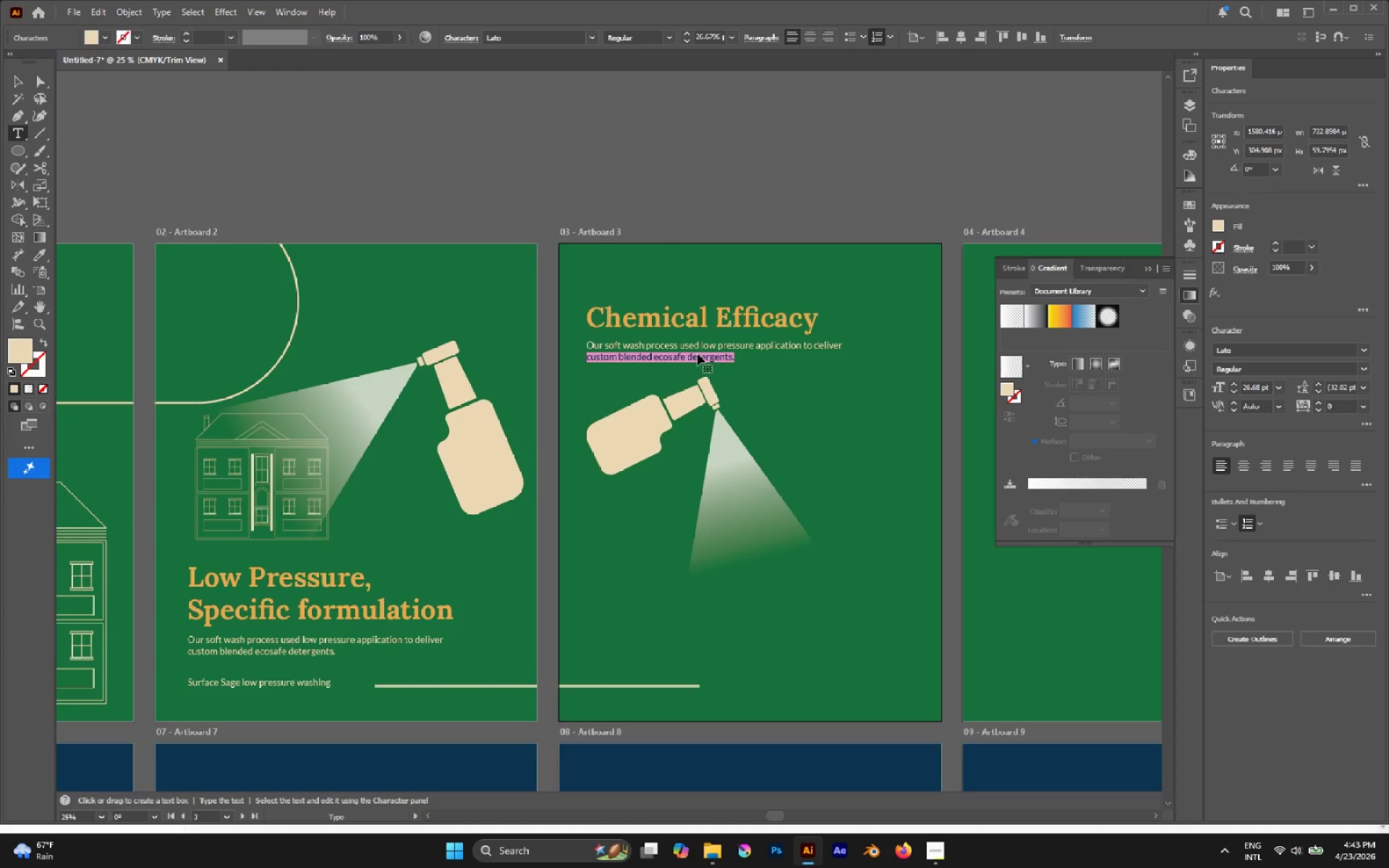 
key(Control+A)
 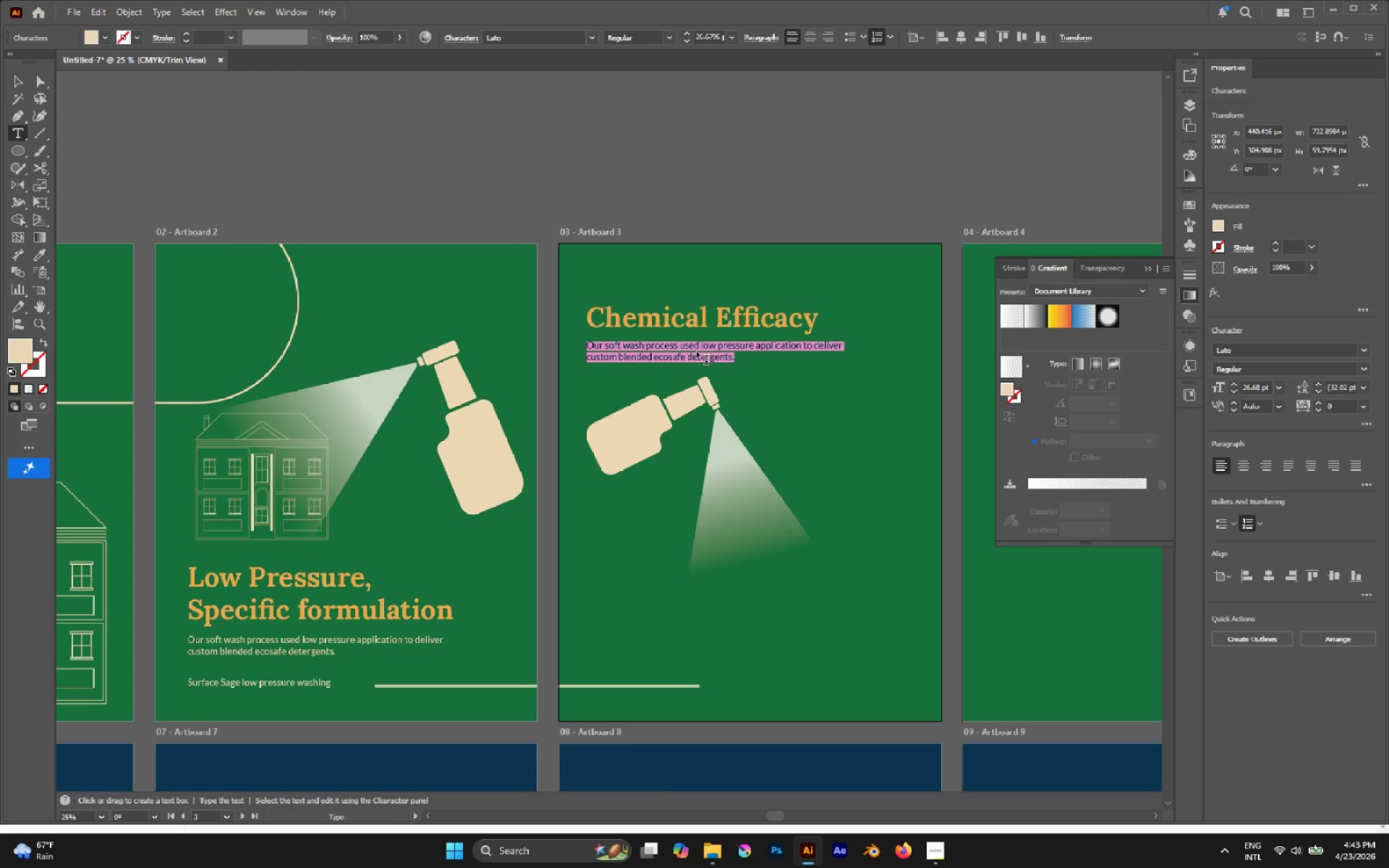 
wait(25.81)
 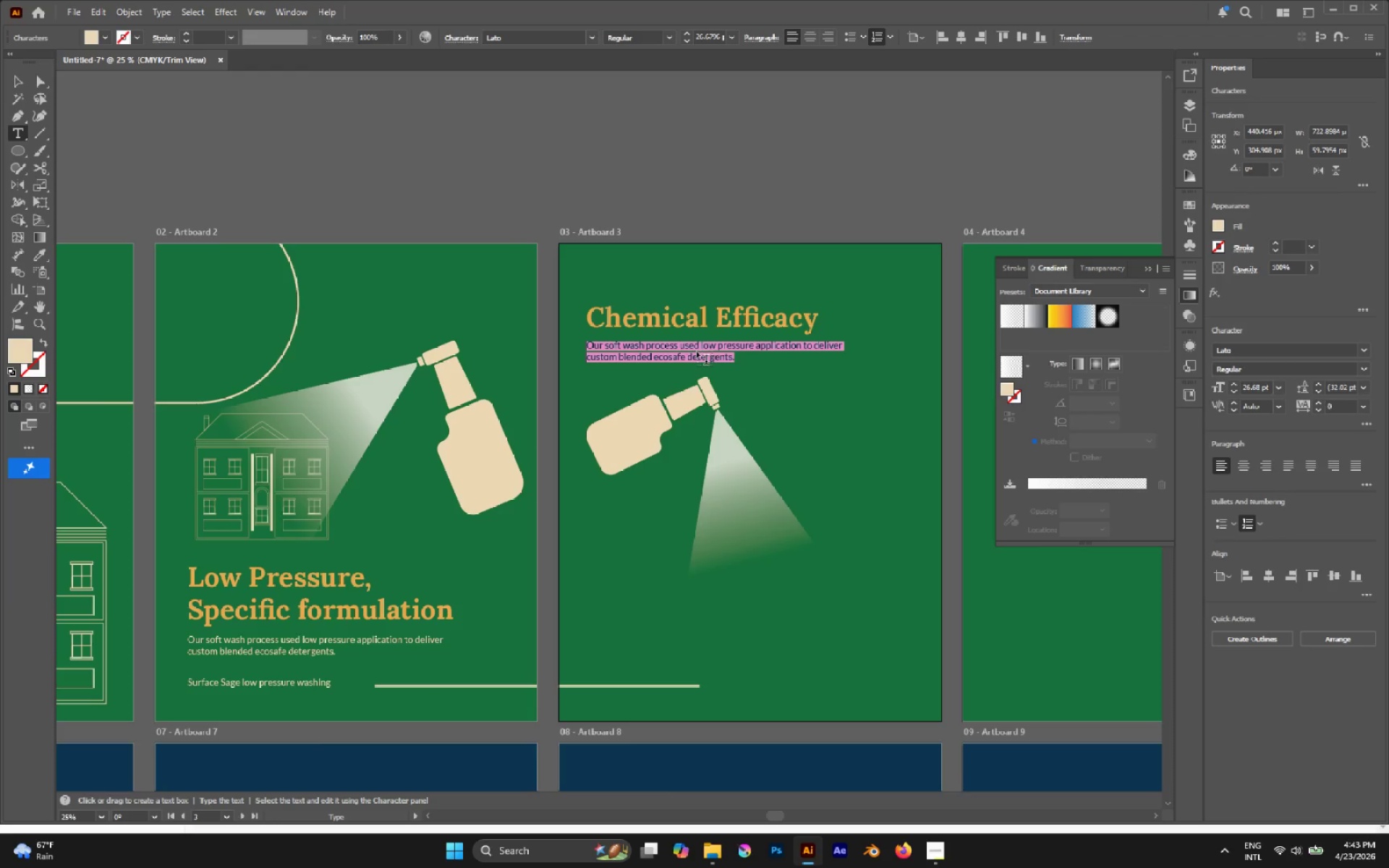 
type(Bui)
key(Backspace)
key(Backspace)
type(iodegradable afents )
key(Backspace)
 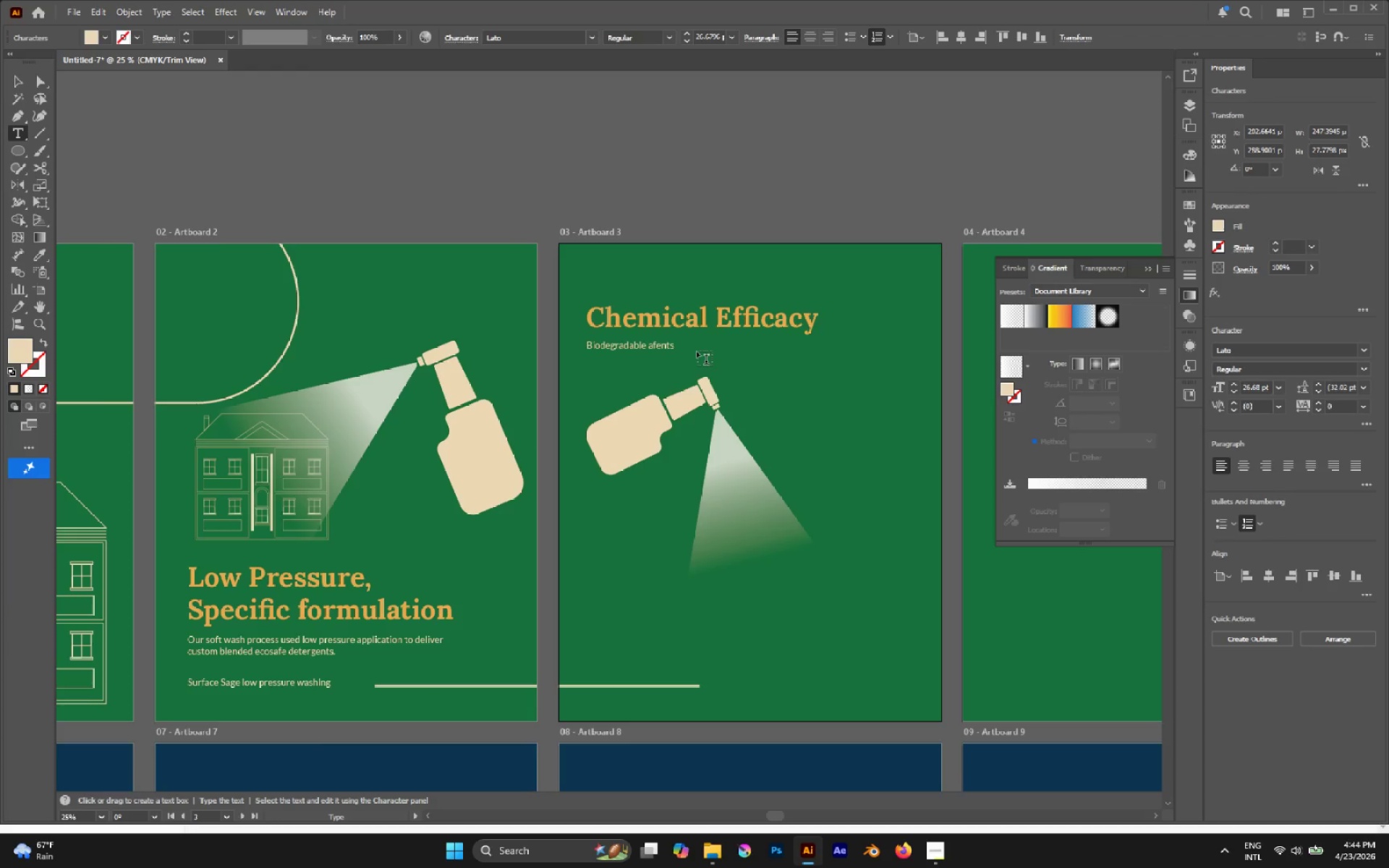 
wait(13.94)
 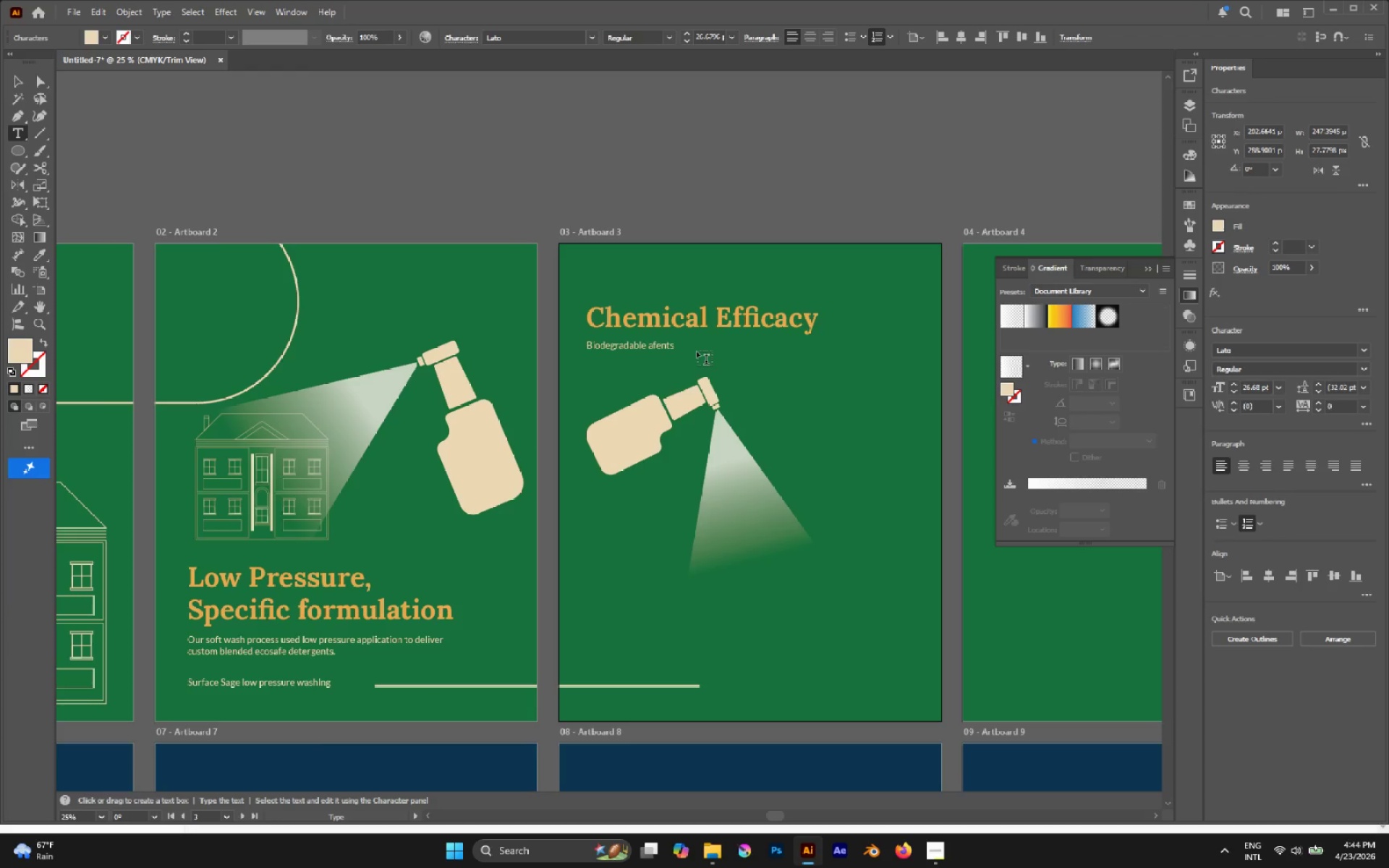 
double_click([720, 326])
 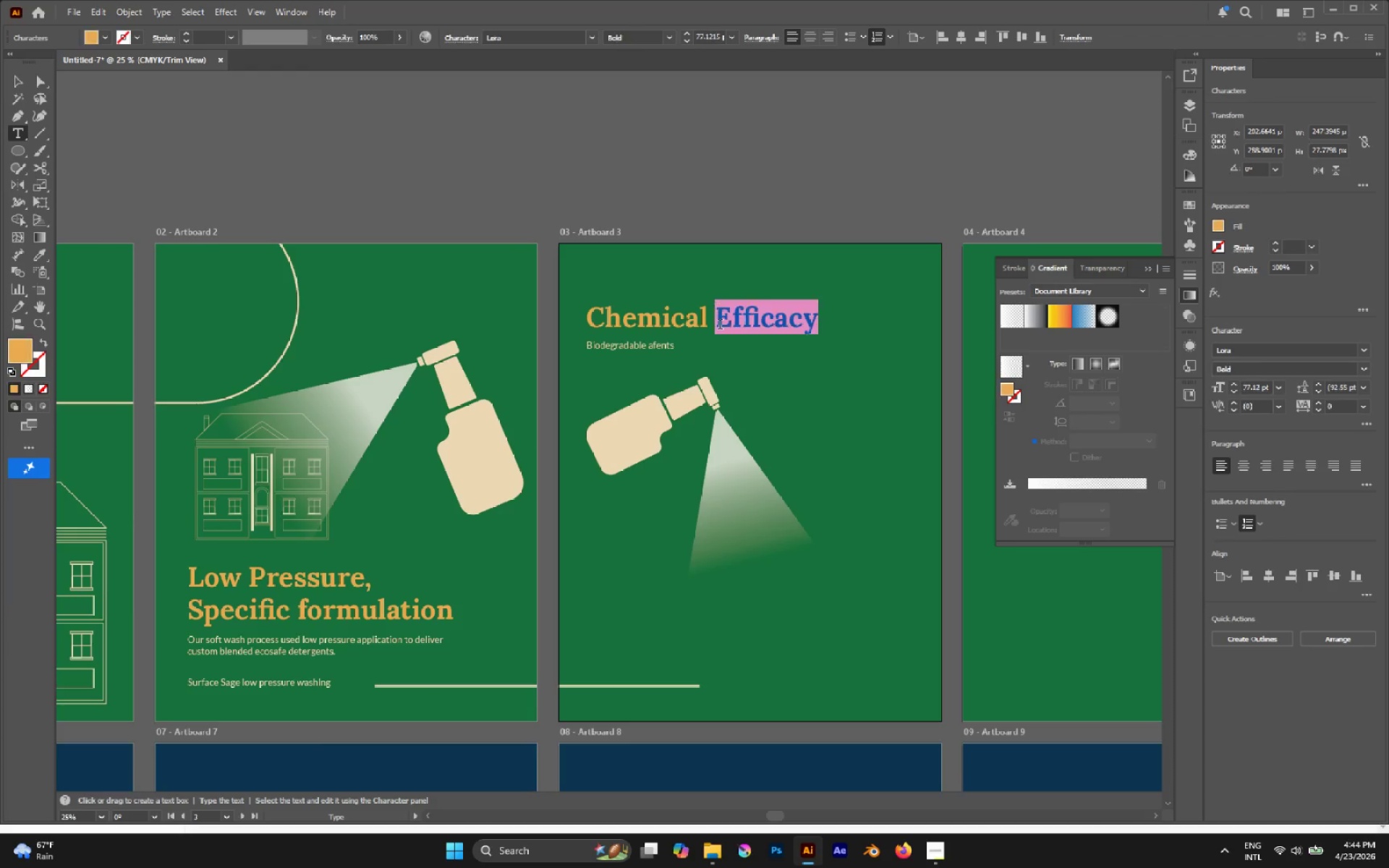 
triple_click([720, 326])
 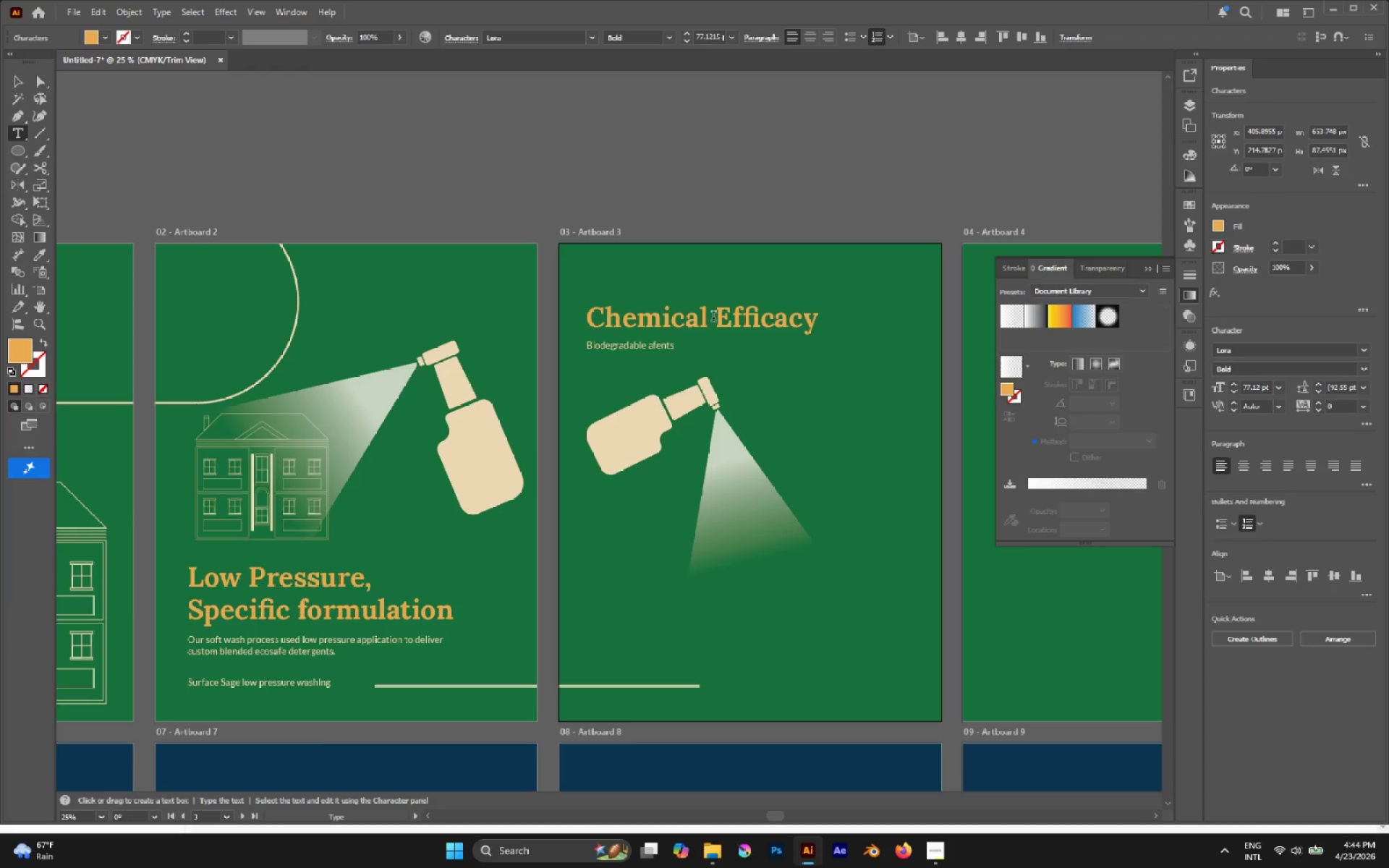 
double_click([713, 318])
 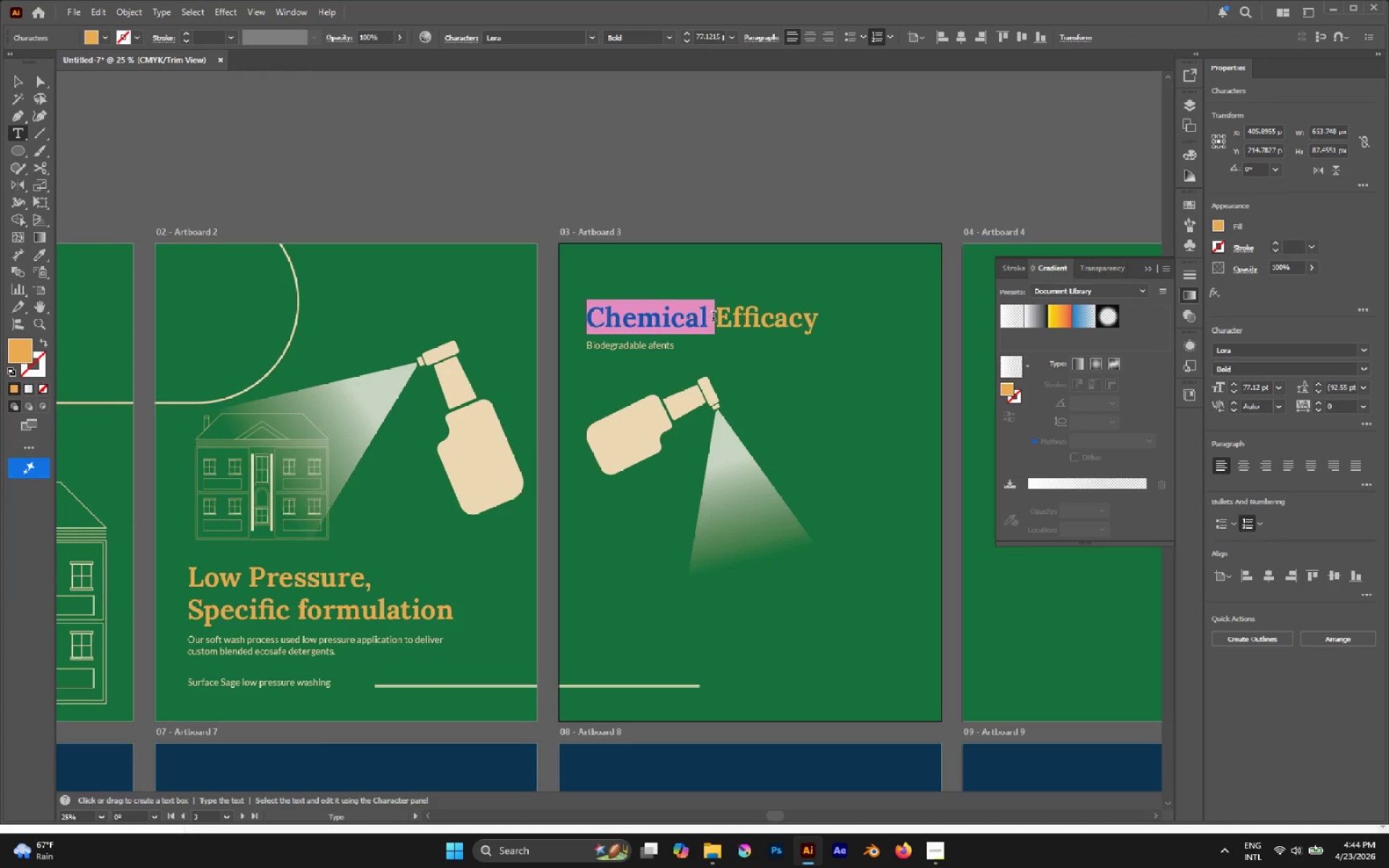 
triple_click([713, 318])
 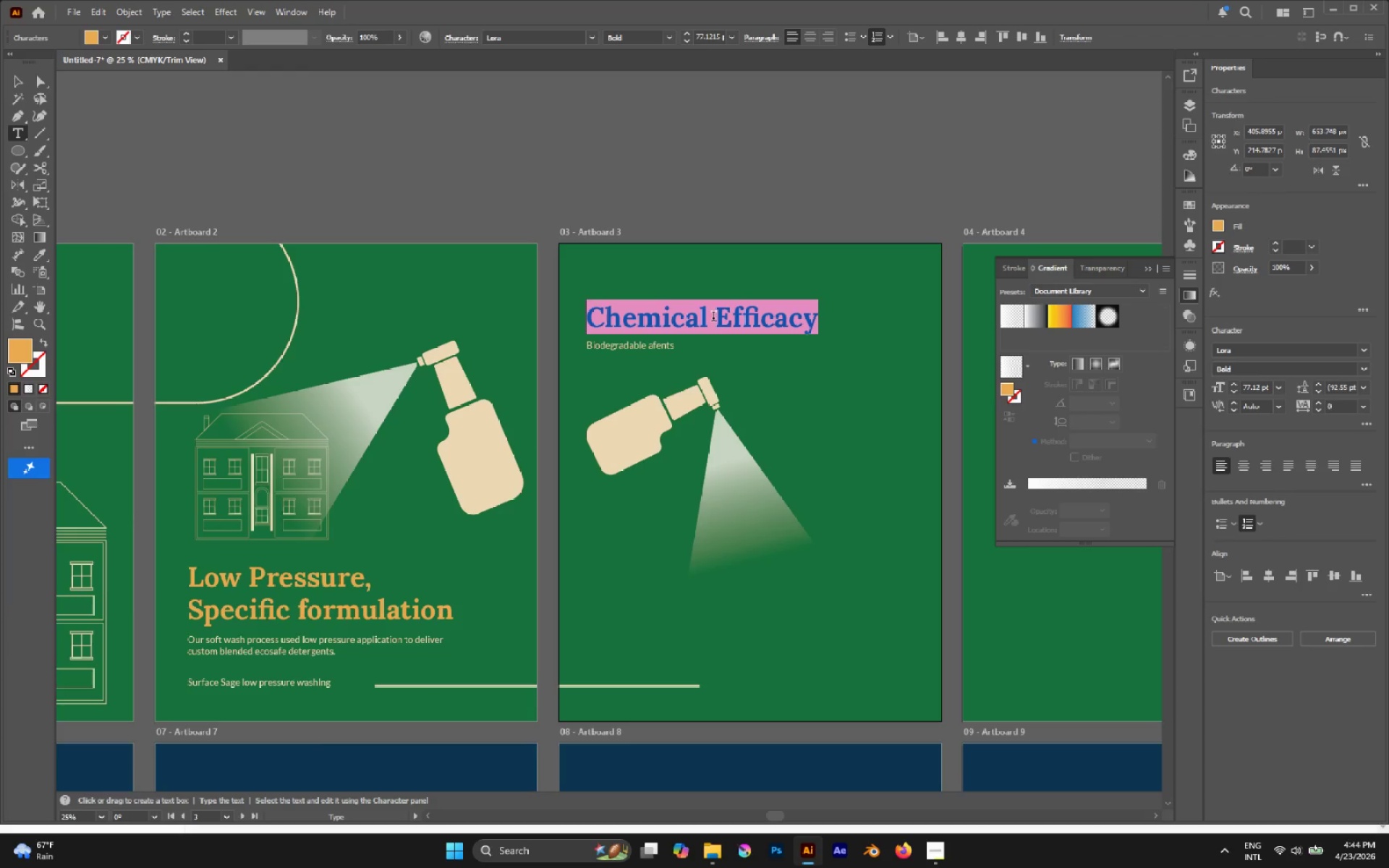 
type(Biodegradable Aents)
key(Backspace)
key(Backspace)
key(Backspace)
key(Backspace)
type(gents)
 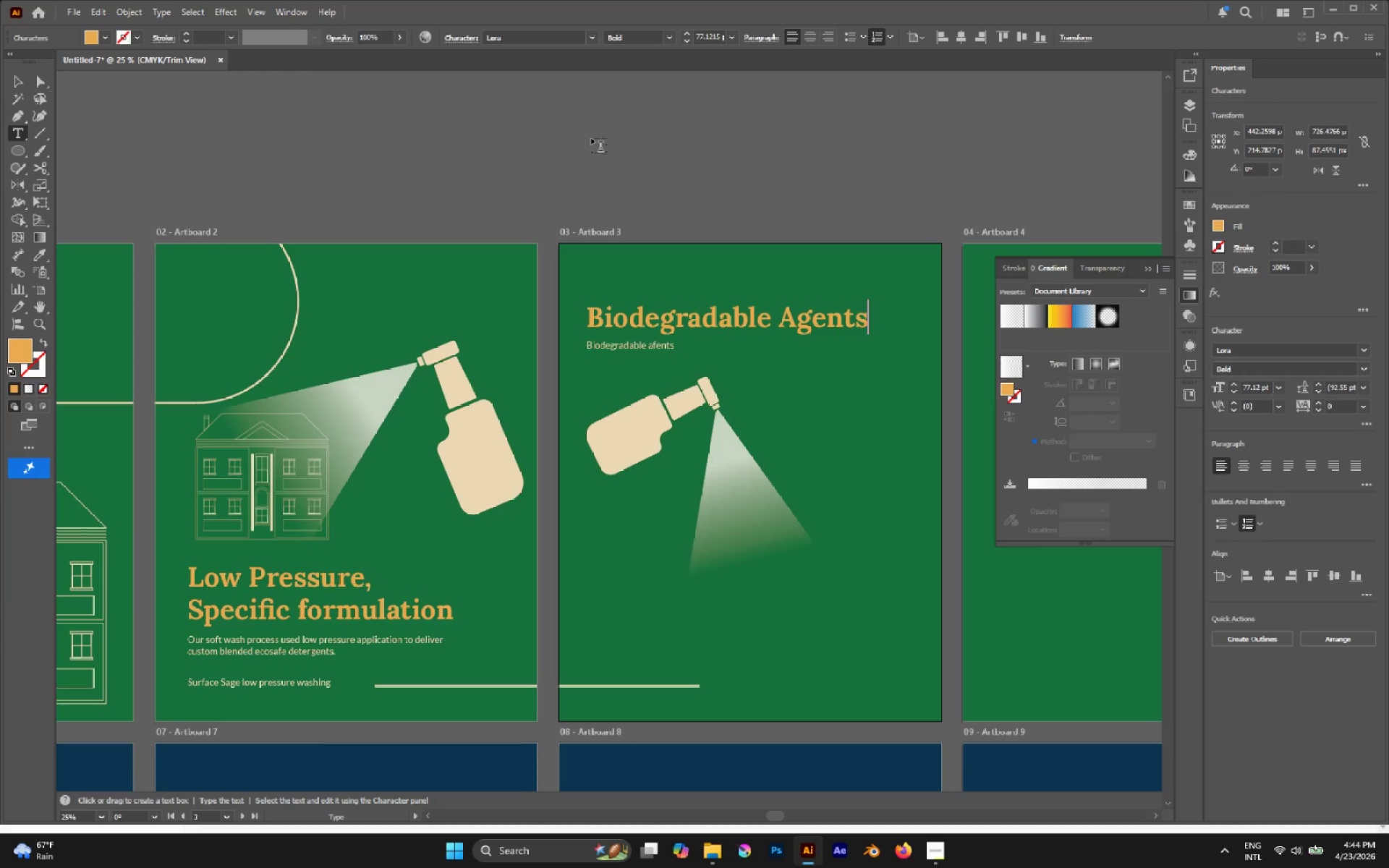 
wait(8.06)
 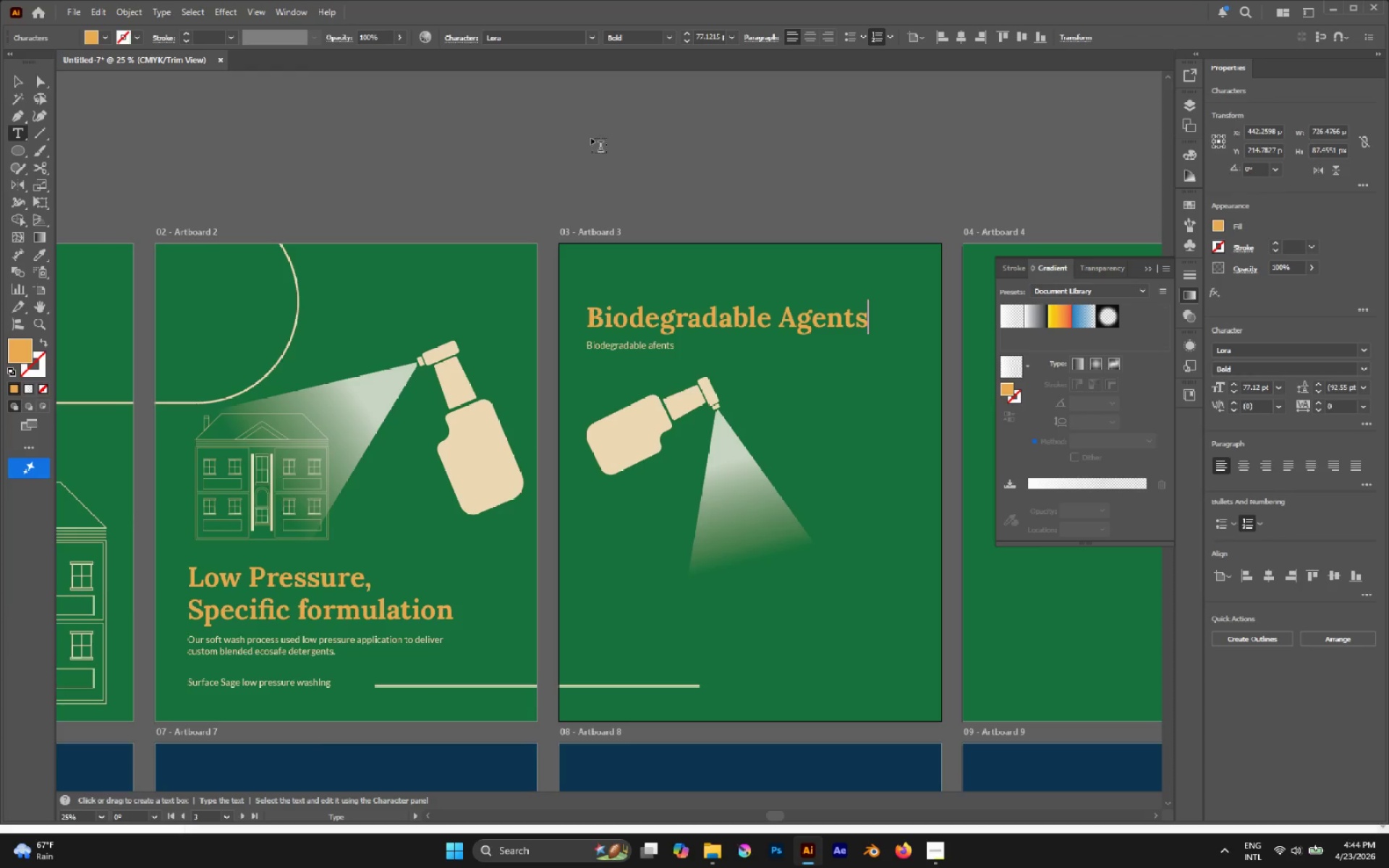 
double_click([671, 345])
 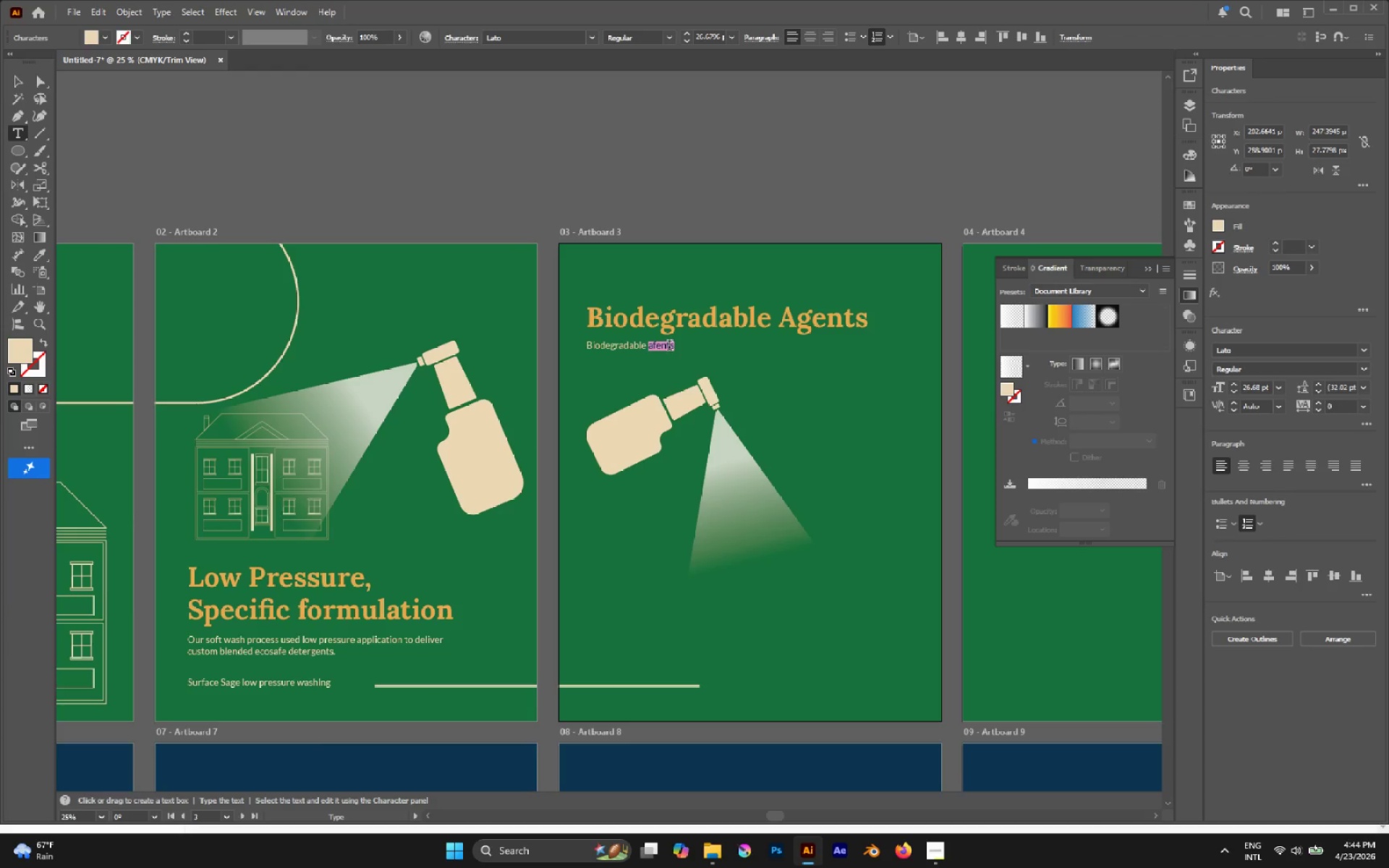 
type(agents)
 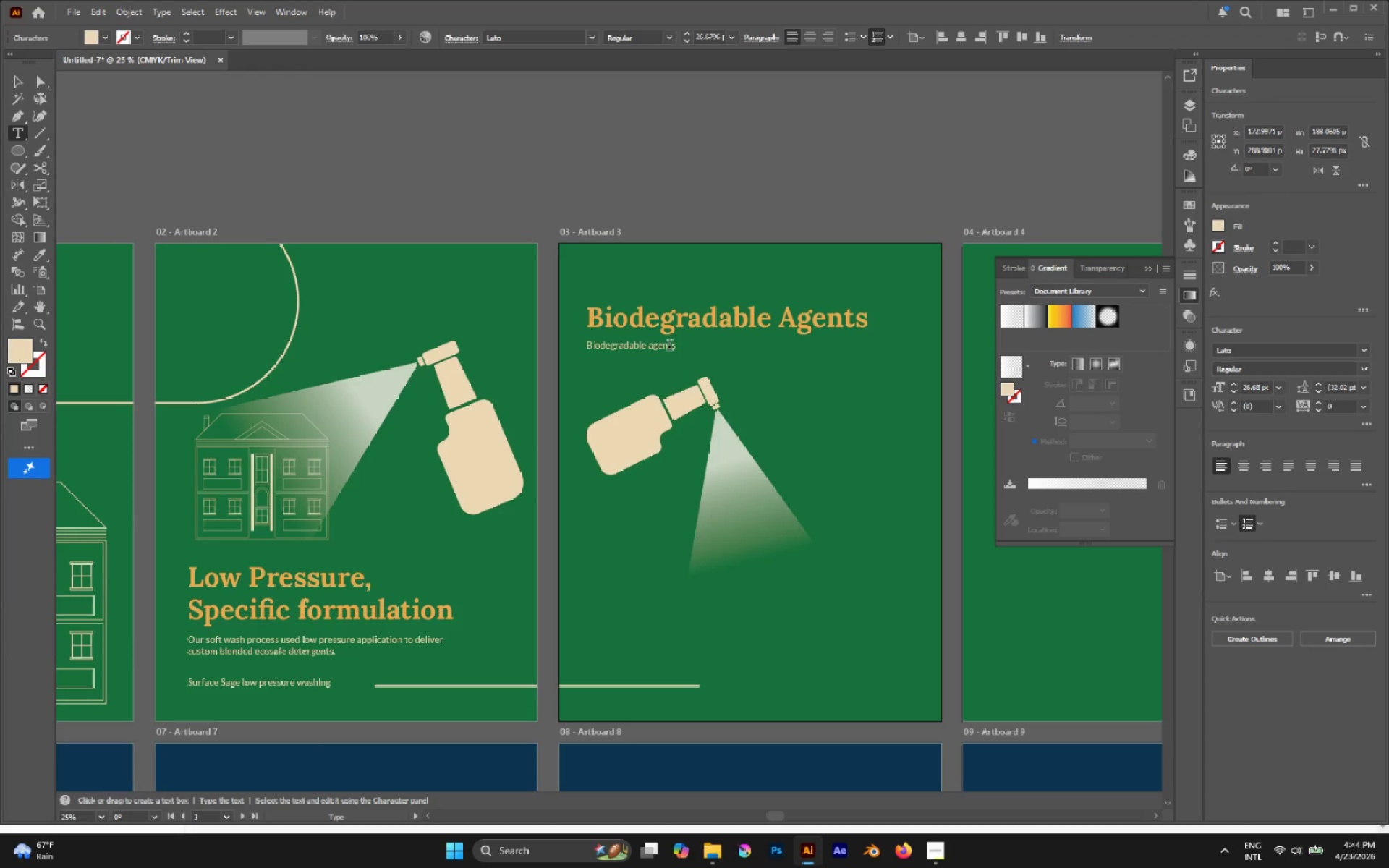 
hold_key(key=Backspace, duration=1.52)
 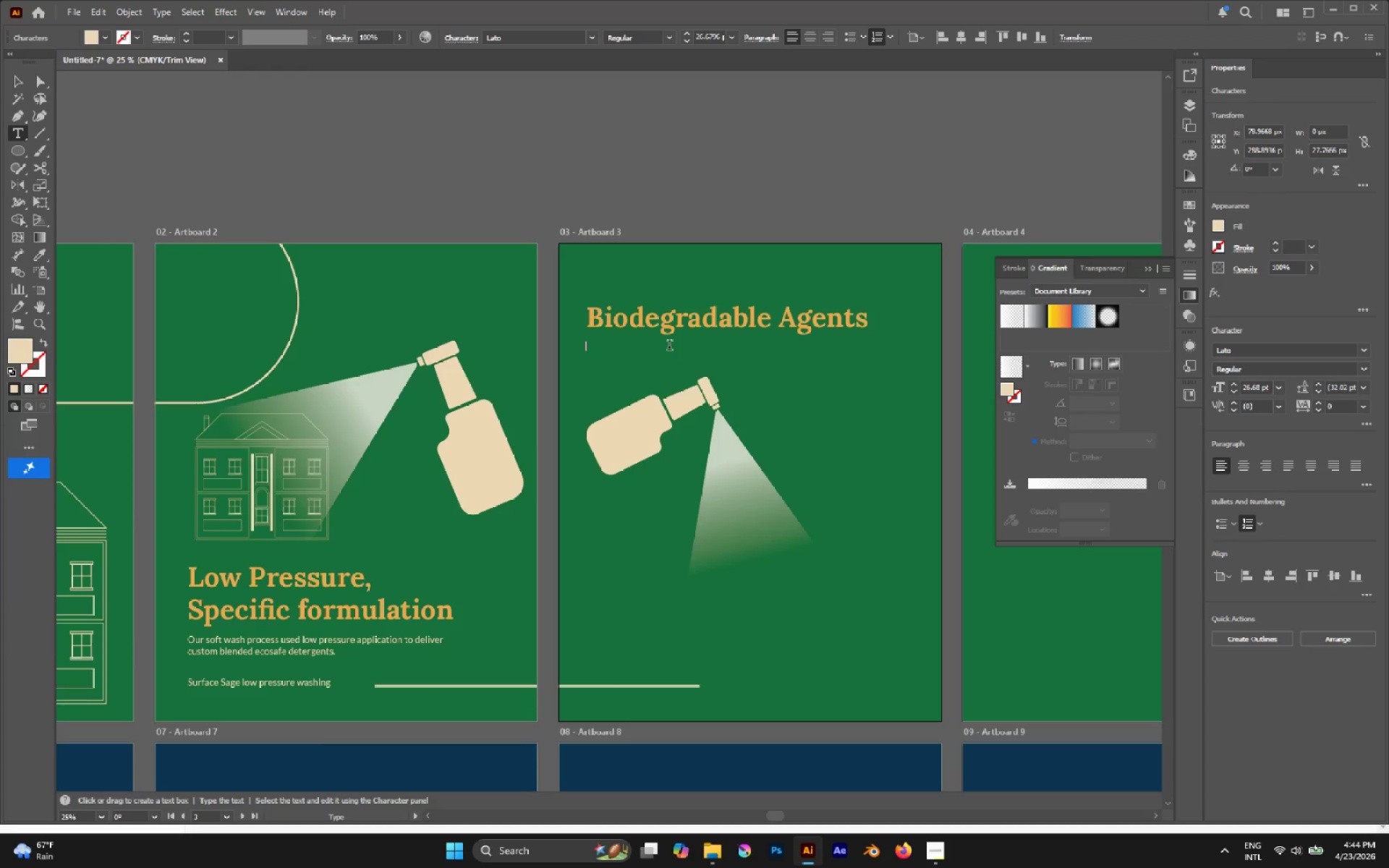 
type(We formulae)
key(Backspace)
type(te specialized detergens)
key(Backspace)
type(nts using high grade, biodegradable biocides and surfacants)
 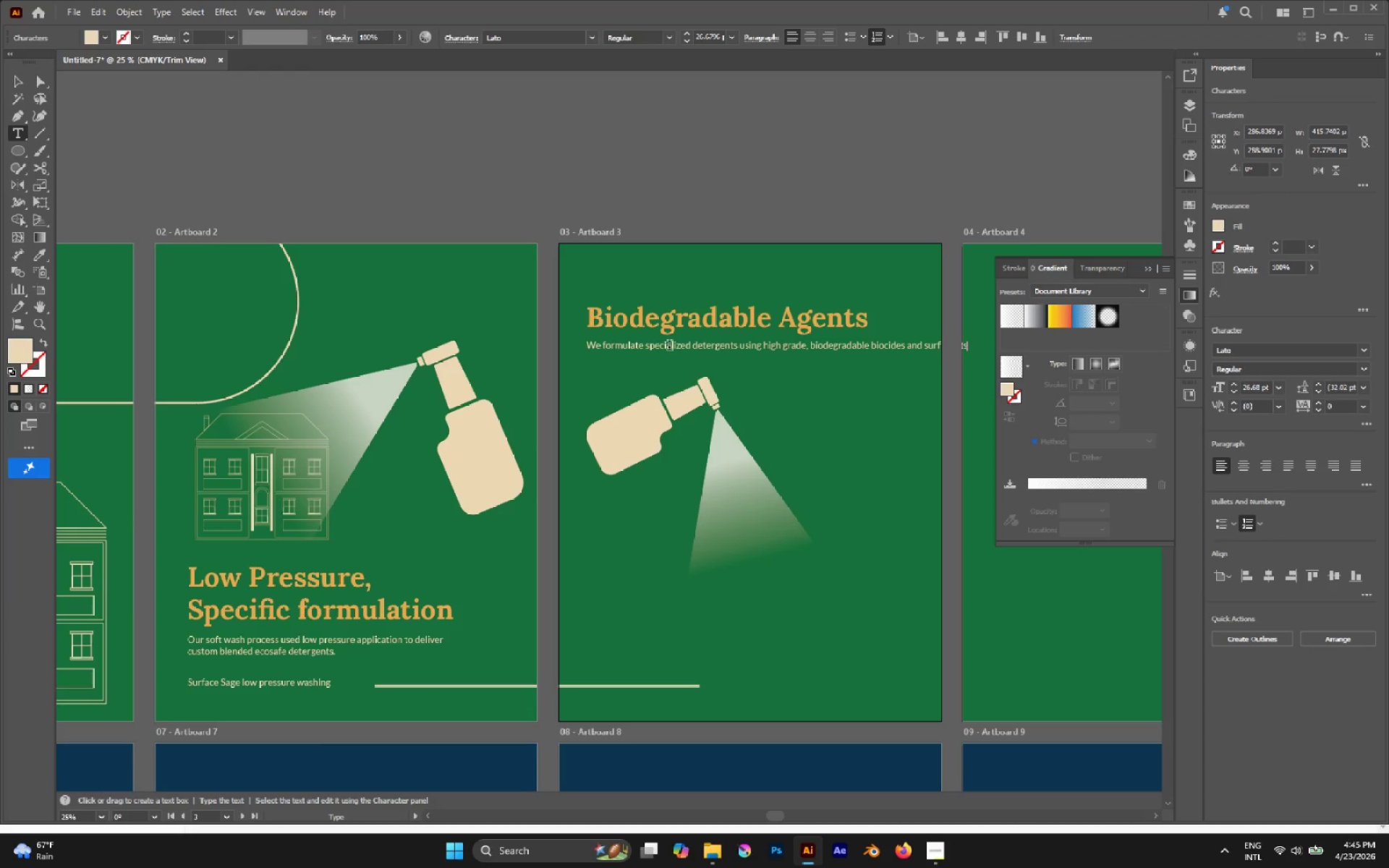 
left_click([869, 346])
 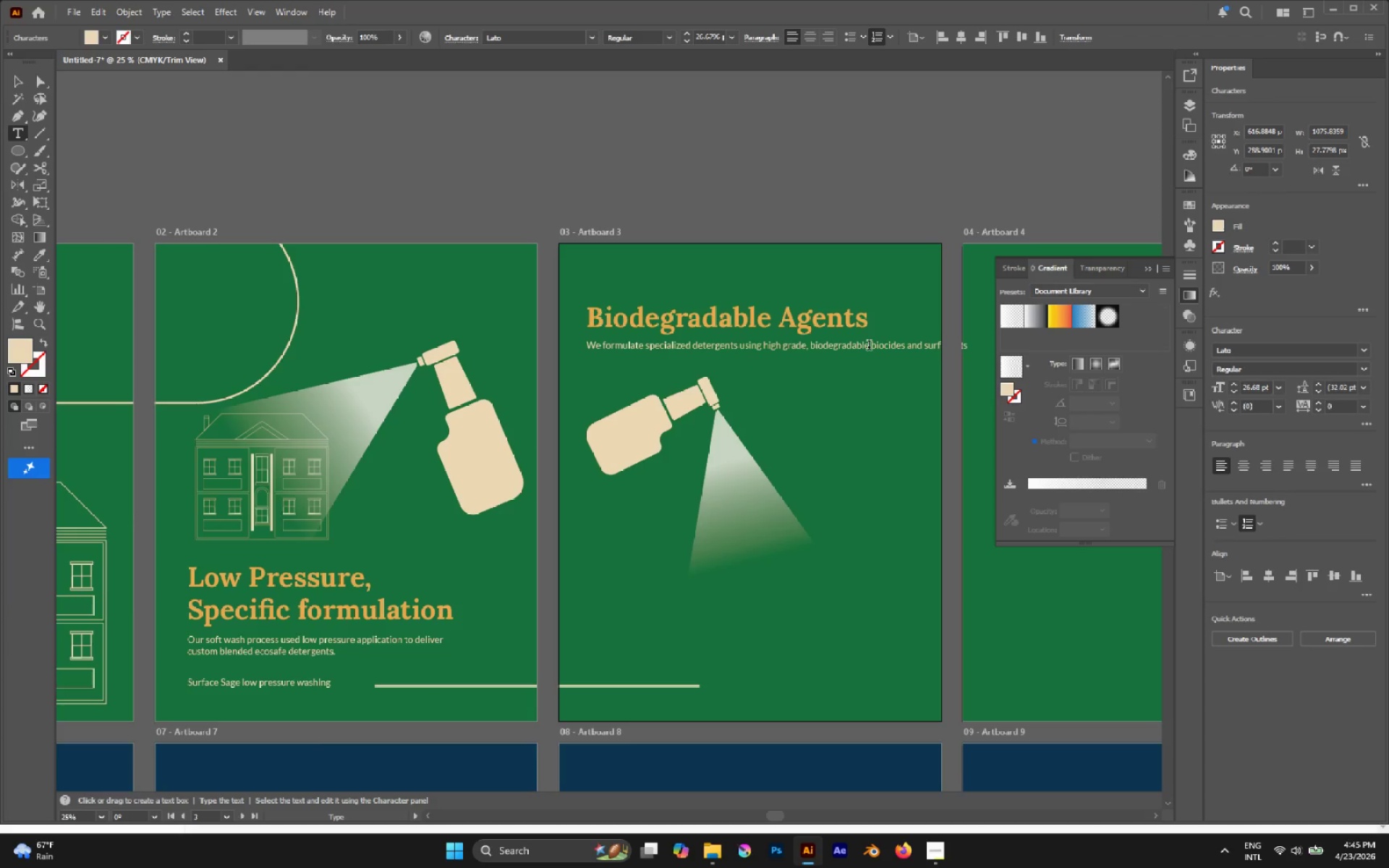 
key(Enter)
 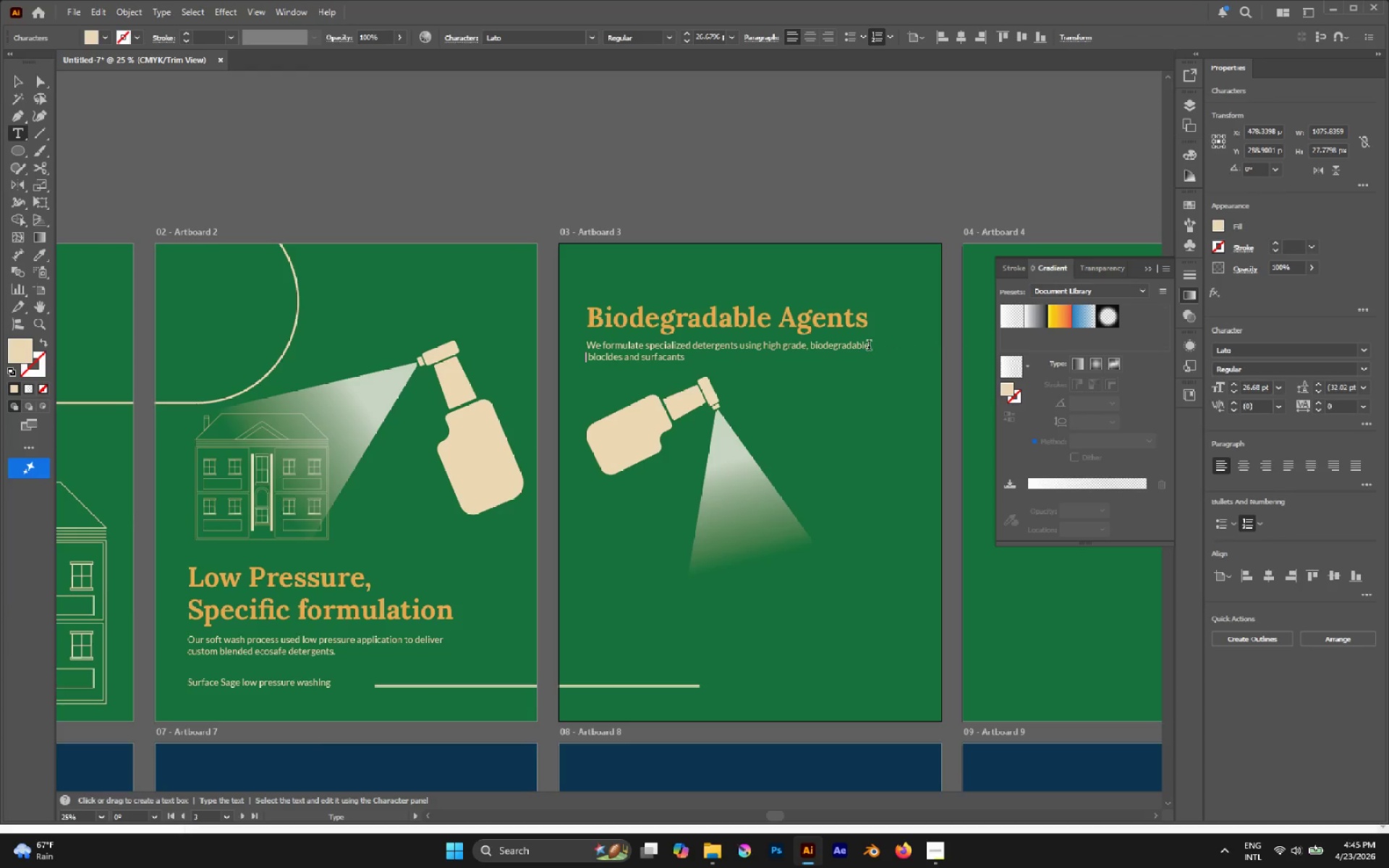 
key(Delete)
 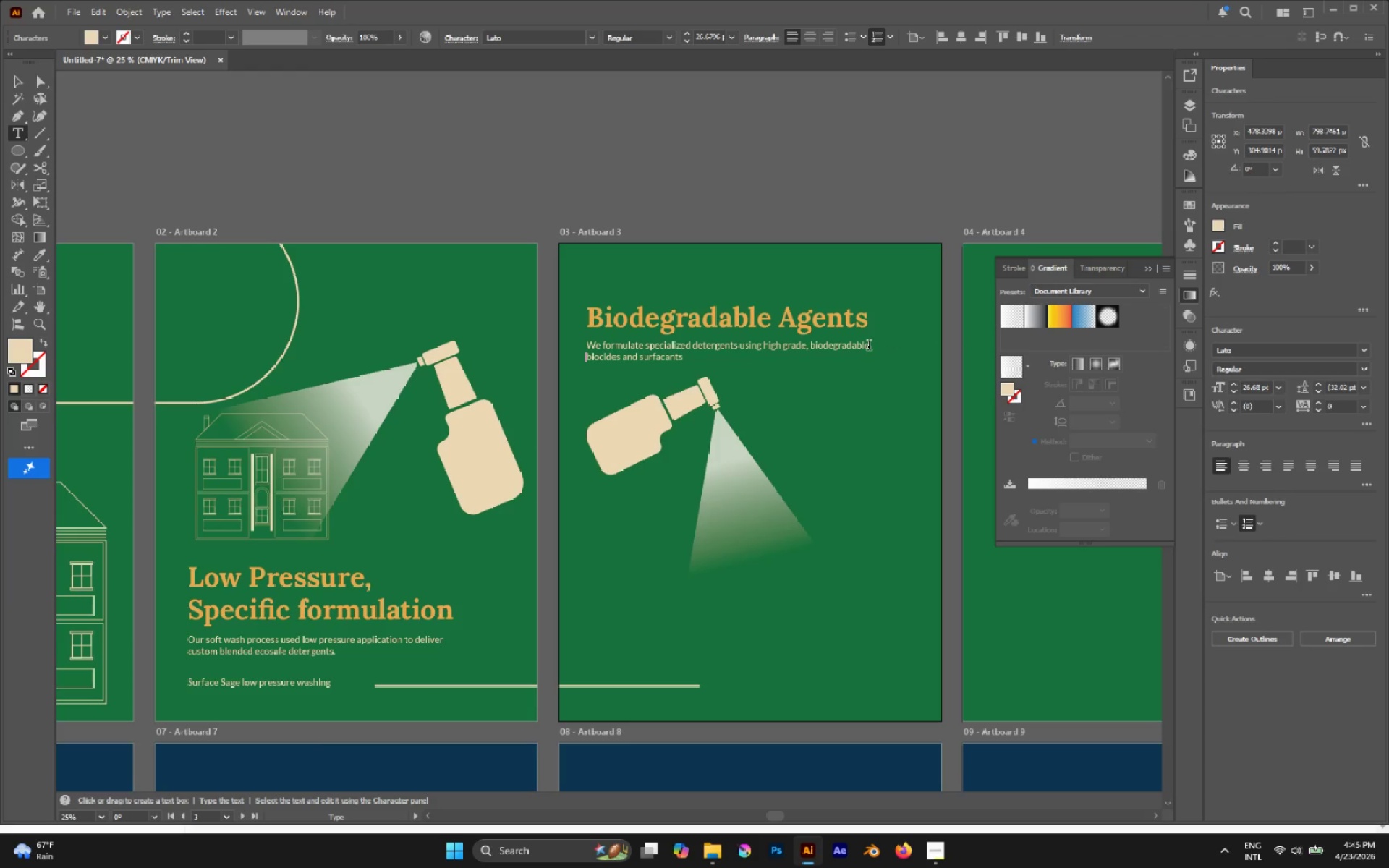 
key(Control+A)
 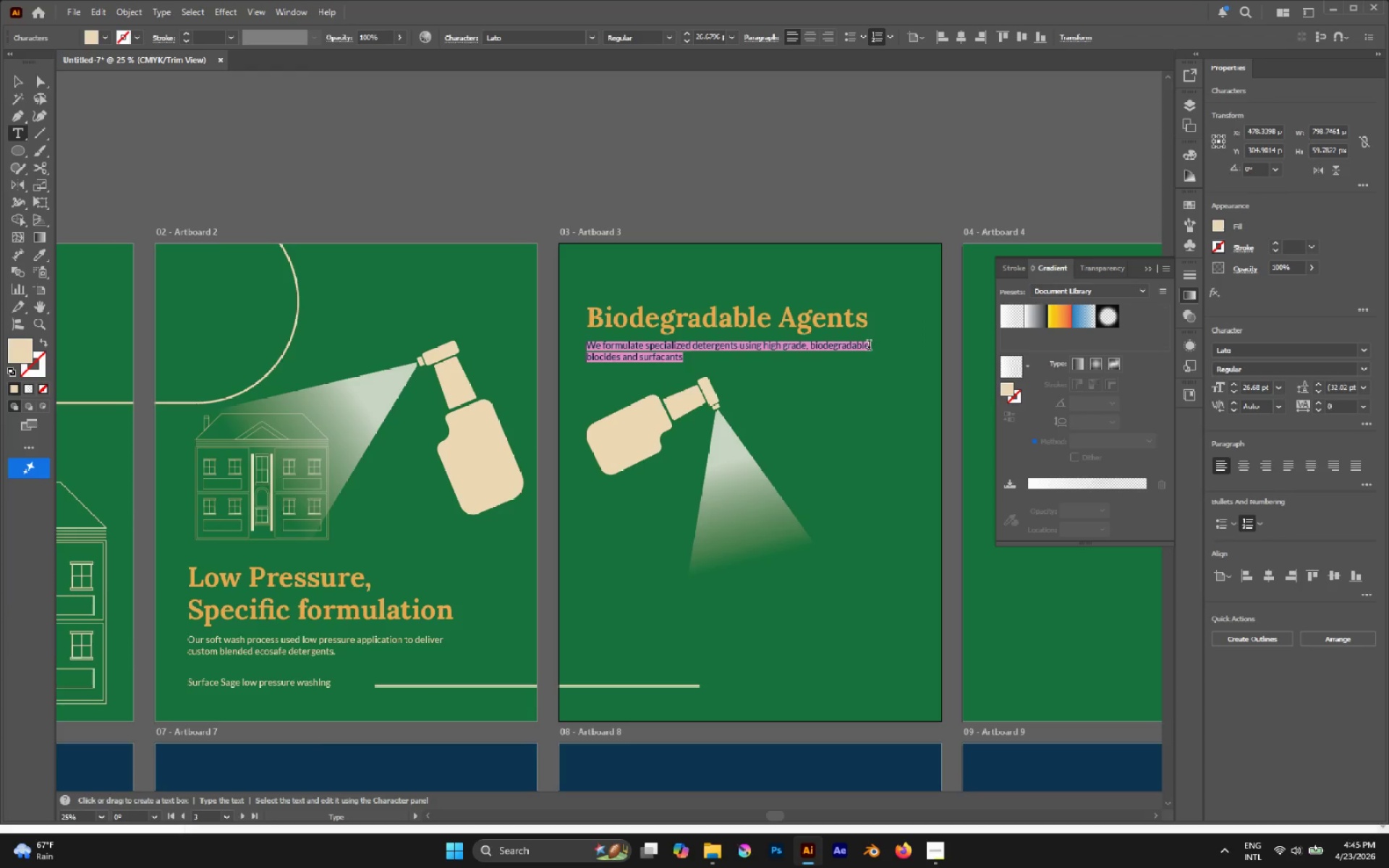 
key(ArrowRight)
 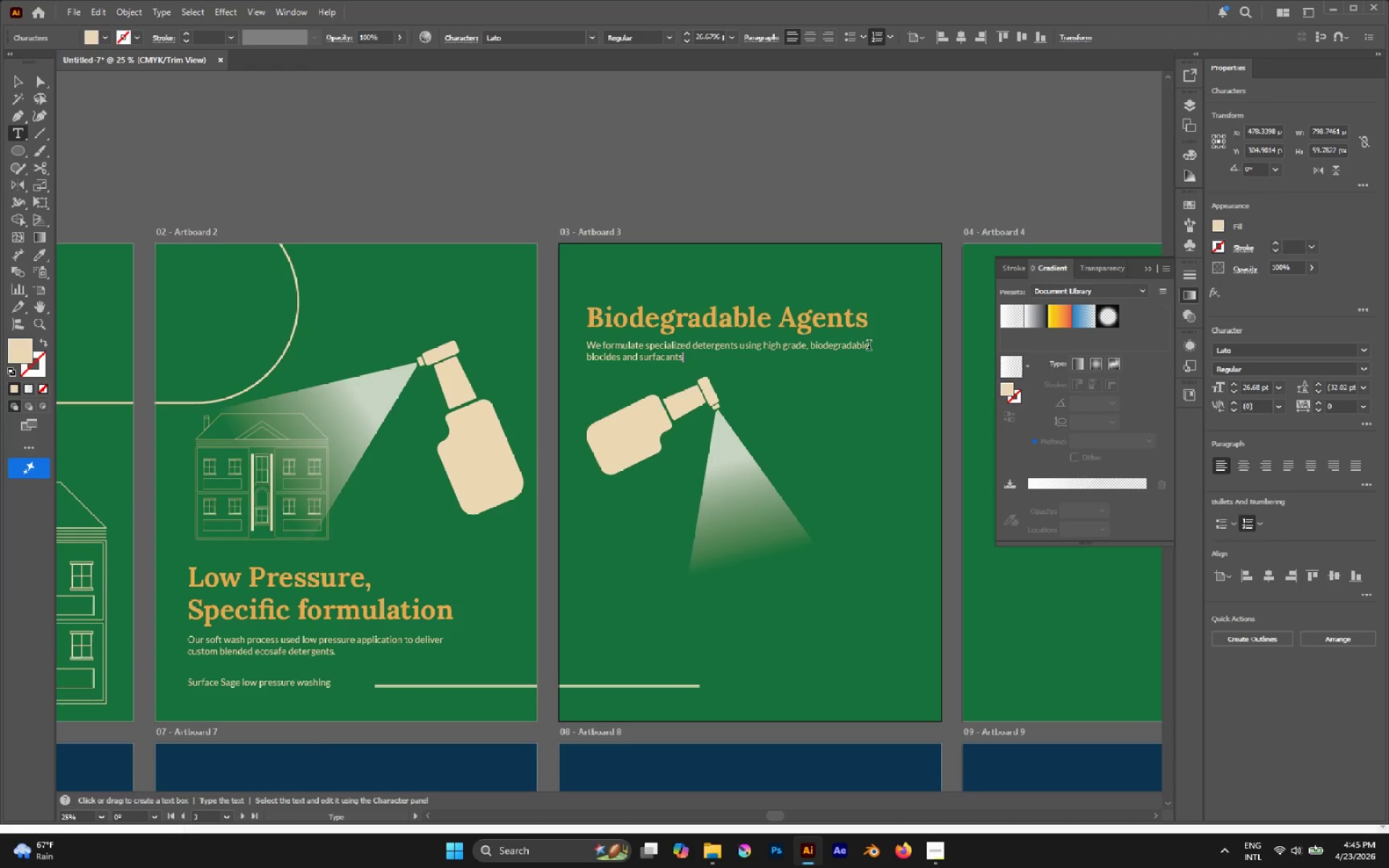 
key(Space)
 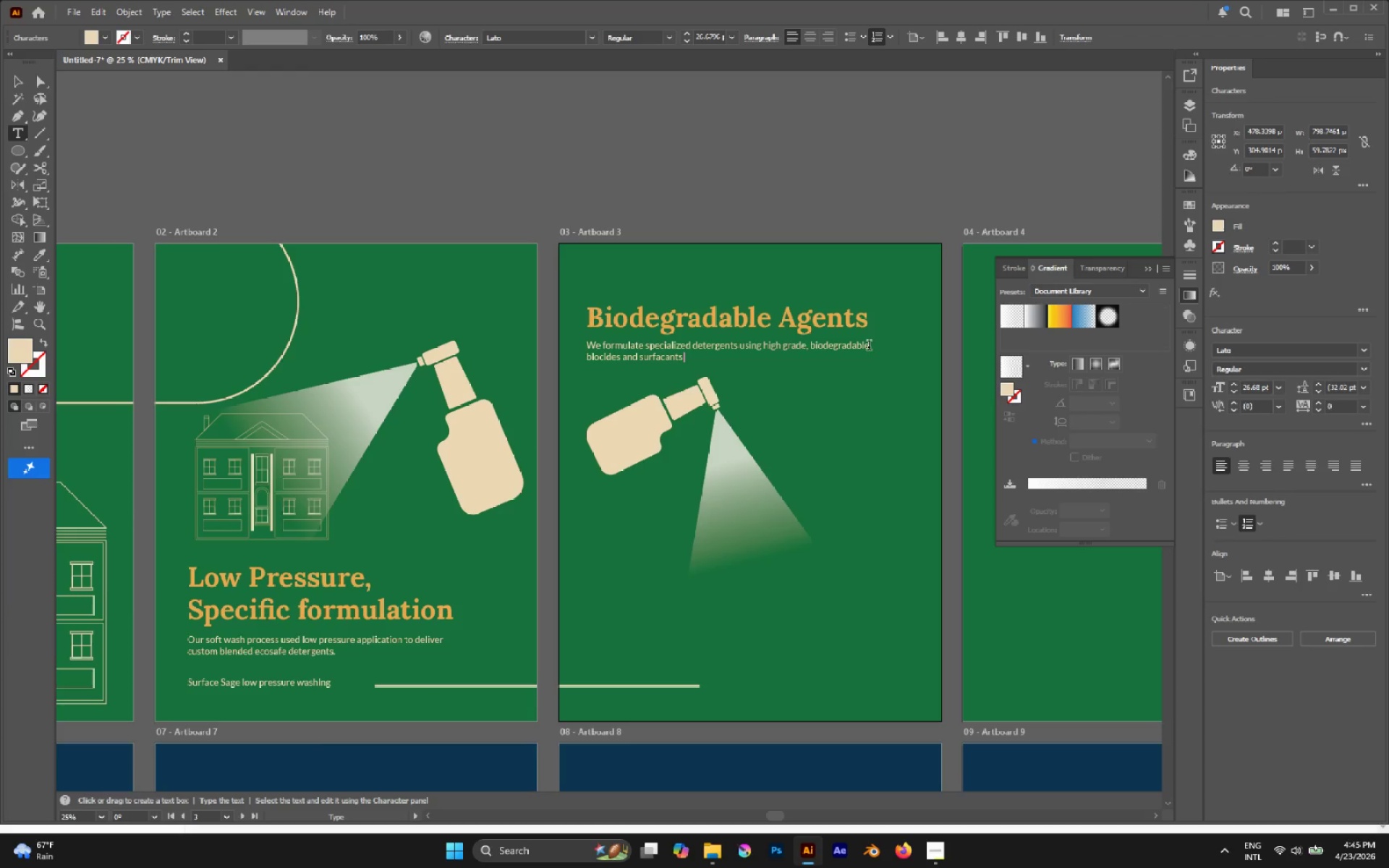 
wait(29.62)
 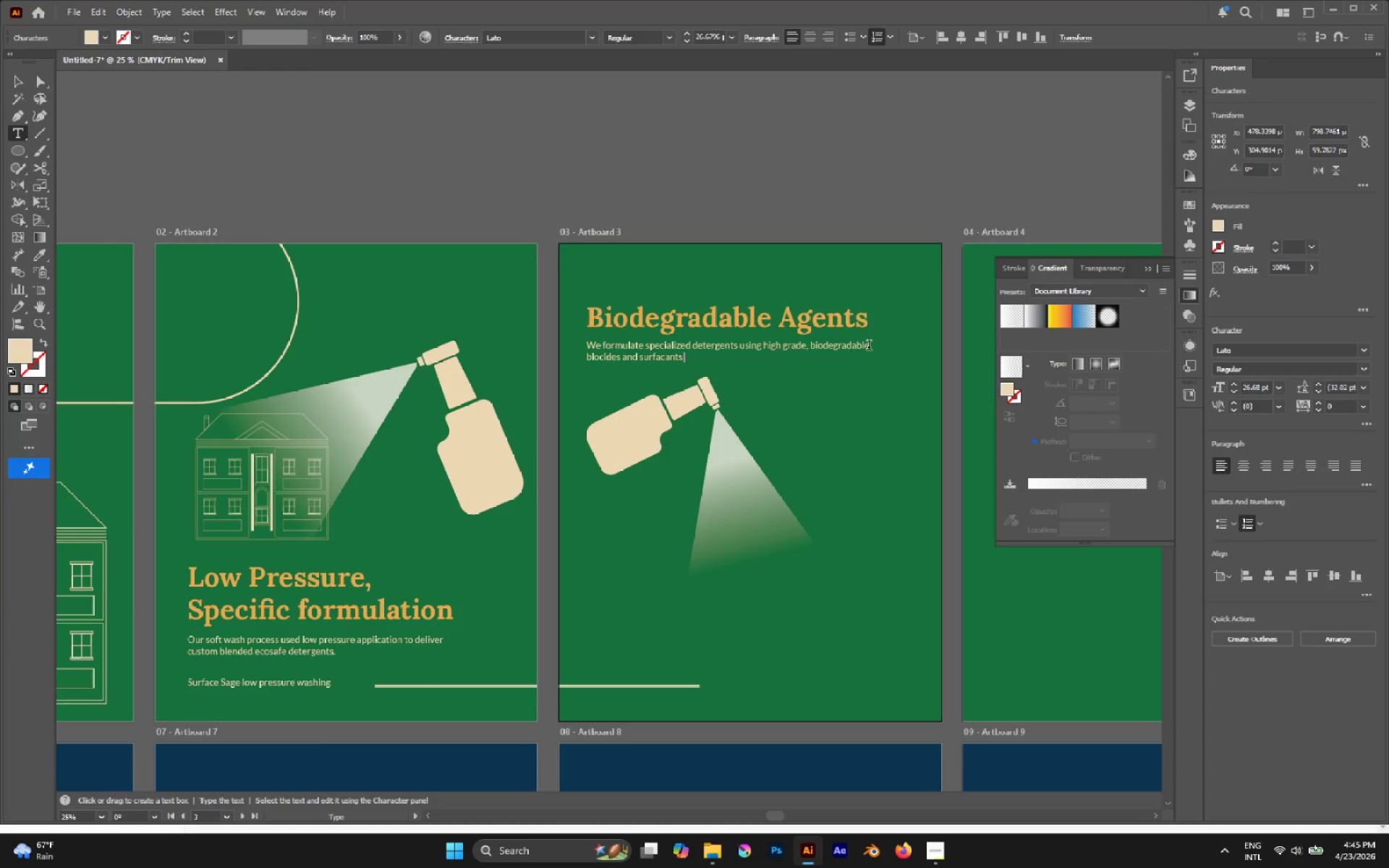 
type(, )
key(Backspace)
key(Backspace)
key(Backspace)
type(, these an)
key(Backspace)
type(gents penetrate the surface, breaking down the a)
key(Backspace)
key(Backspace)
key(Backspace)
key(Backspace)
key(Backspace)
key(Backspace)
 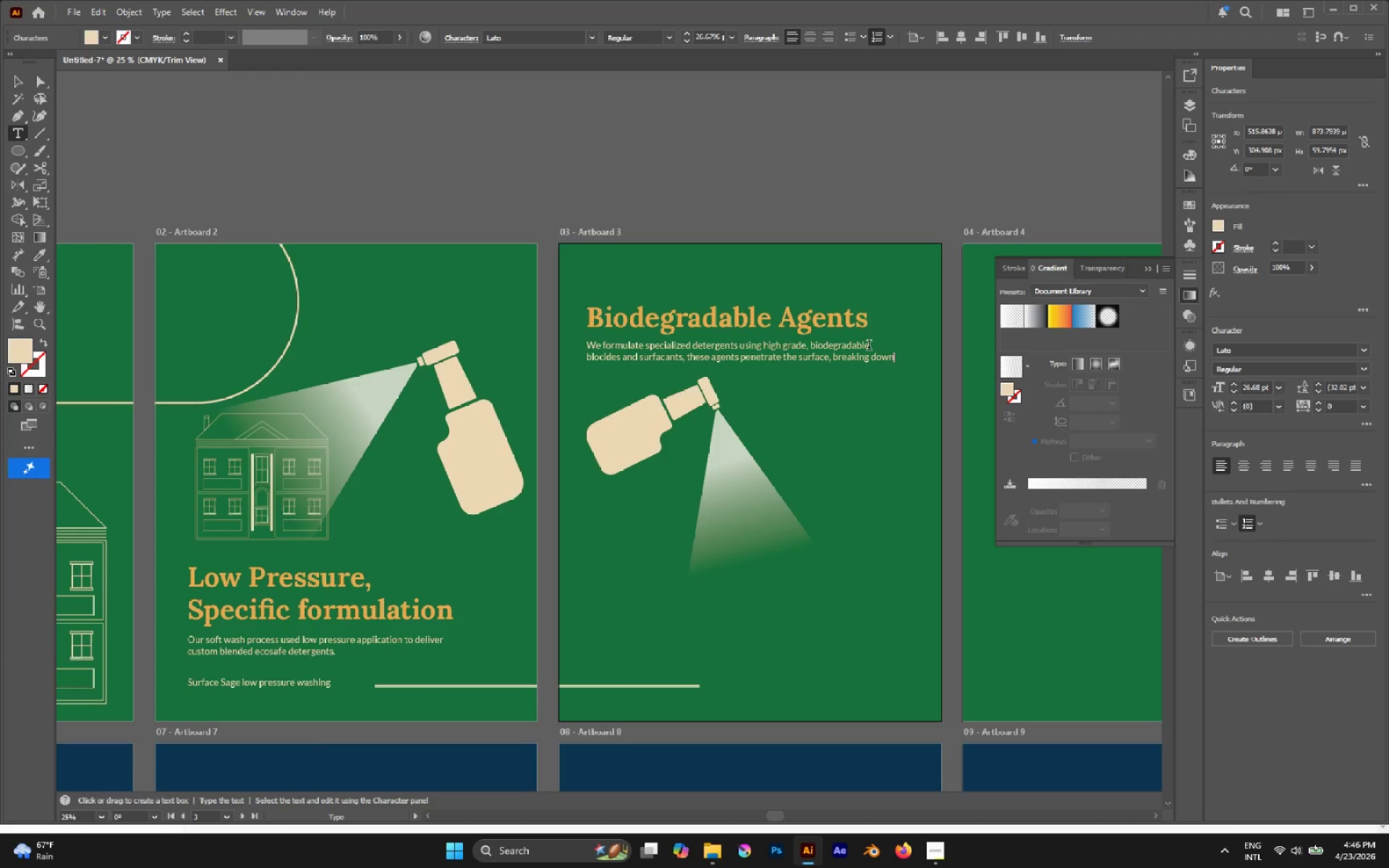 
key(Enter)
 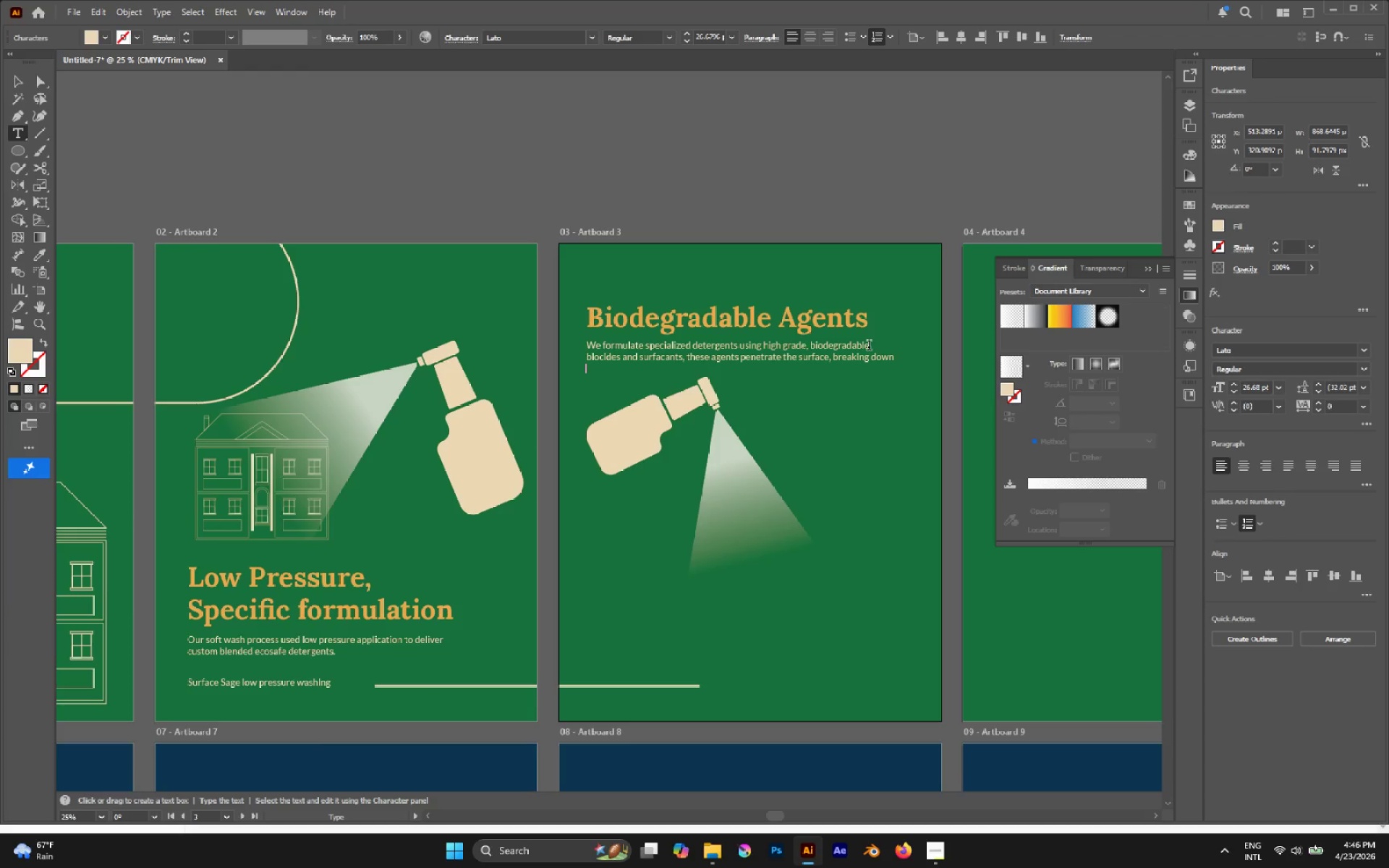 
type(the atachment mechanism of mildew, lichen, and moss, neutralising them at the )
key(Backspace)
type(at the ot)
key(Backspace)
key(Backspace)
type(to)
key(Backspace)
key(Backspace)
type(root)
 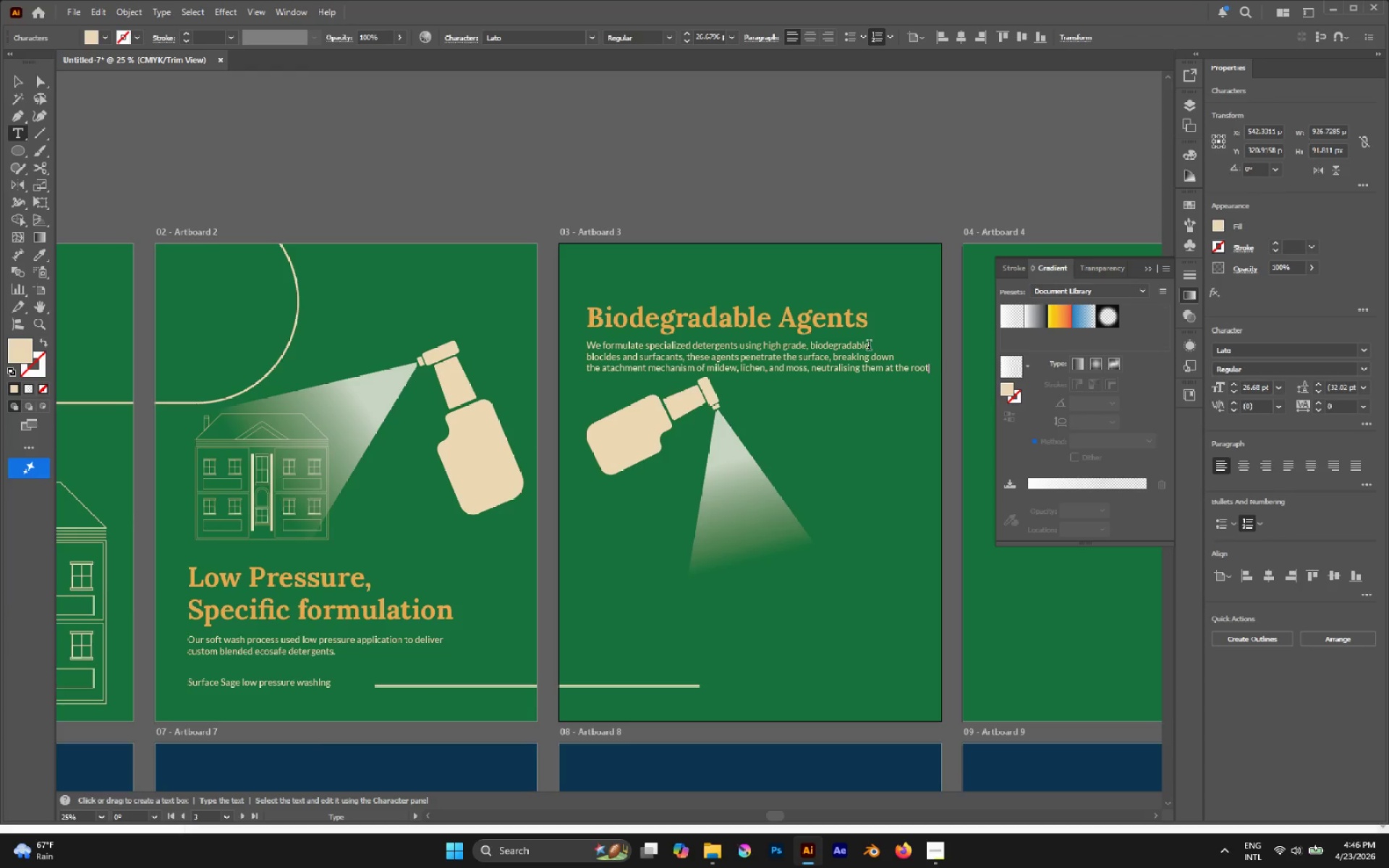 
wait(5.03)
 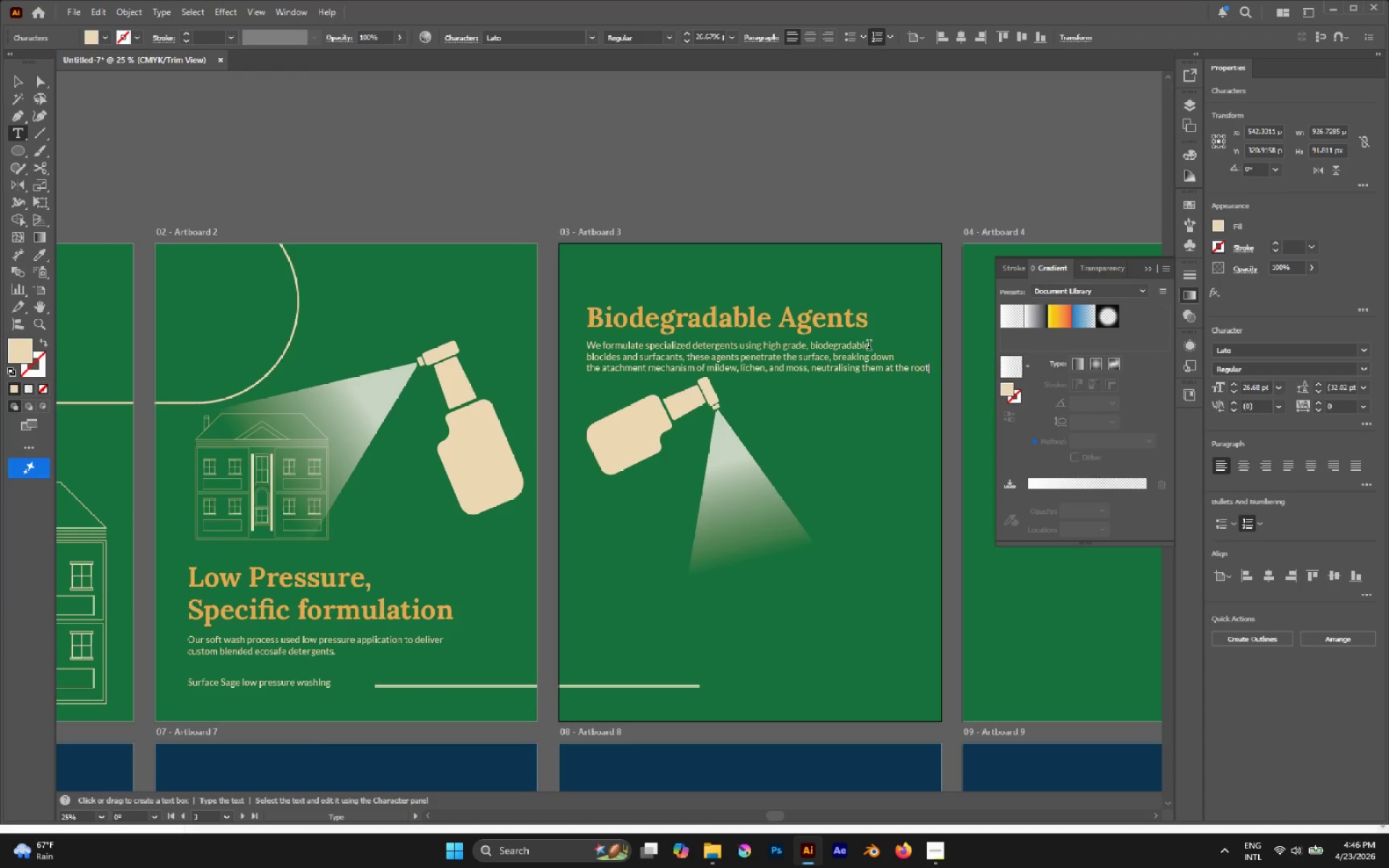 
key(ArrowUp)
 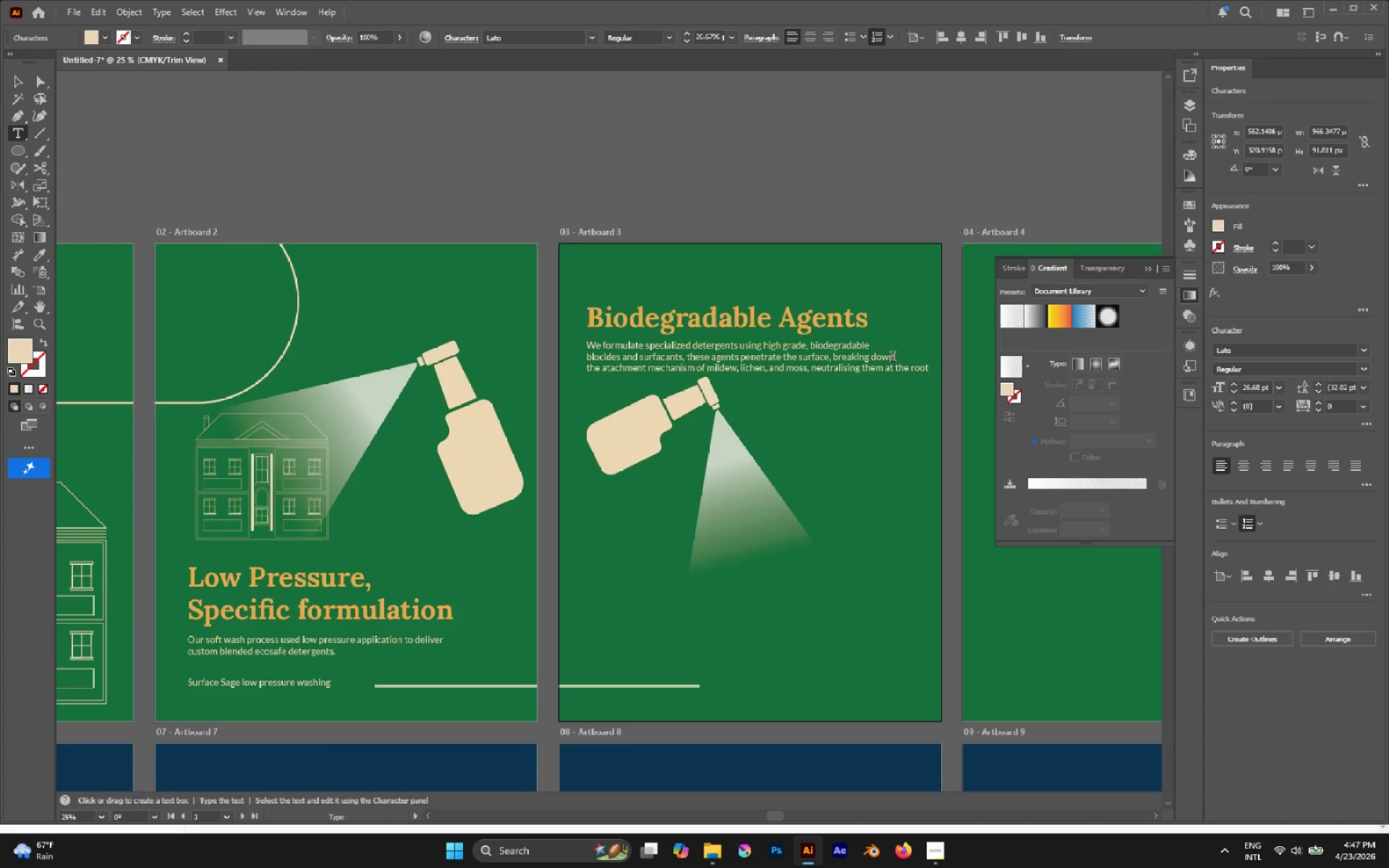 
key(Delete)
 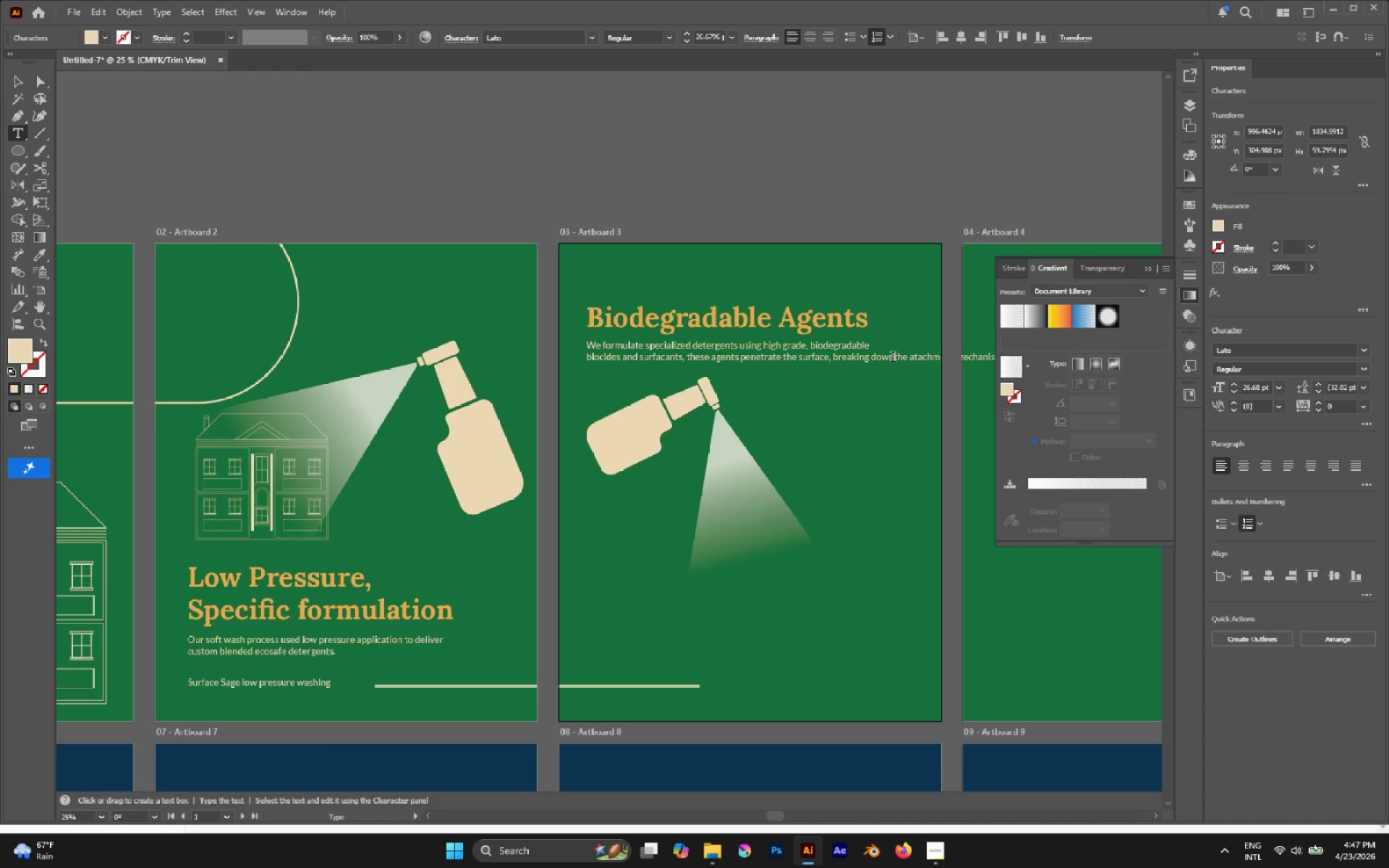 
key(Space)
 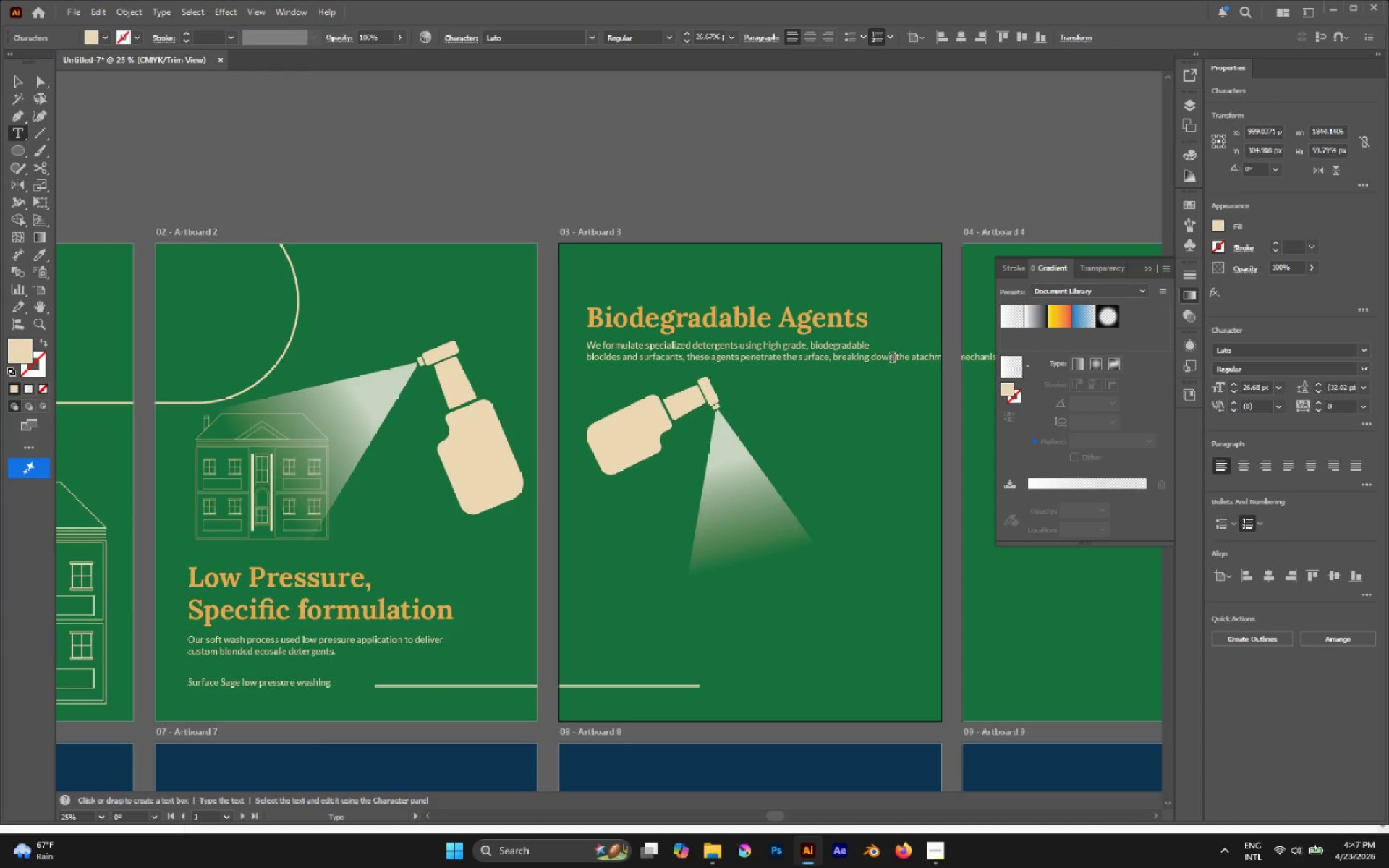 
key(ArrowRight)
 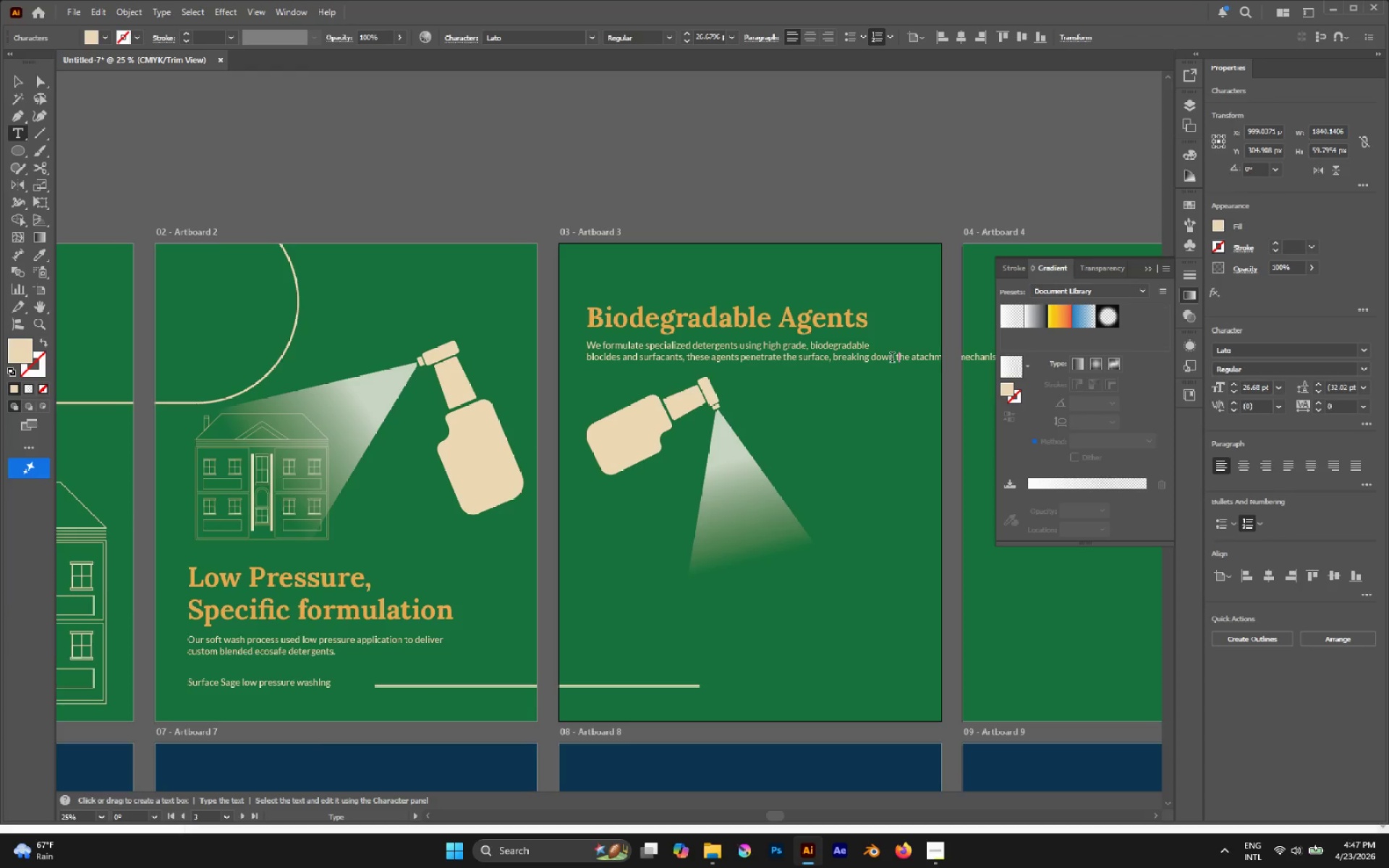 
key(ArrowRight)
 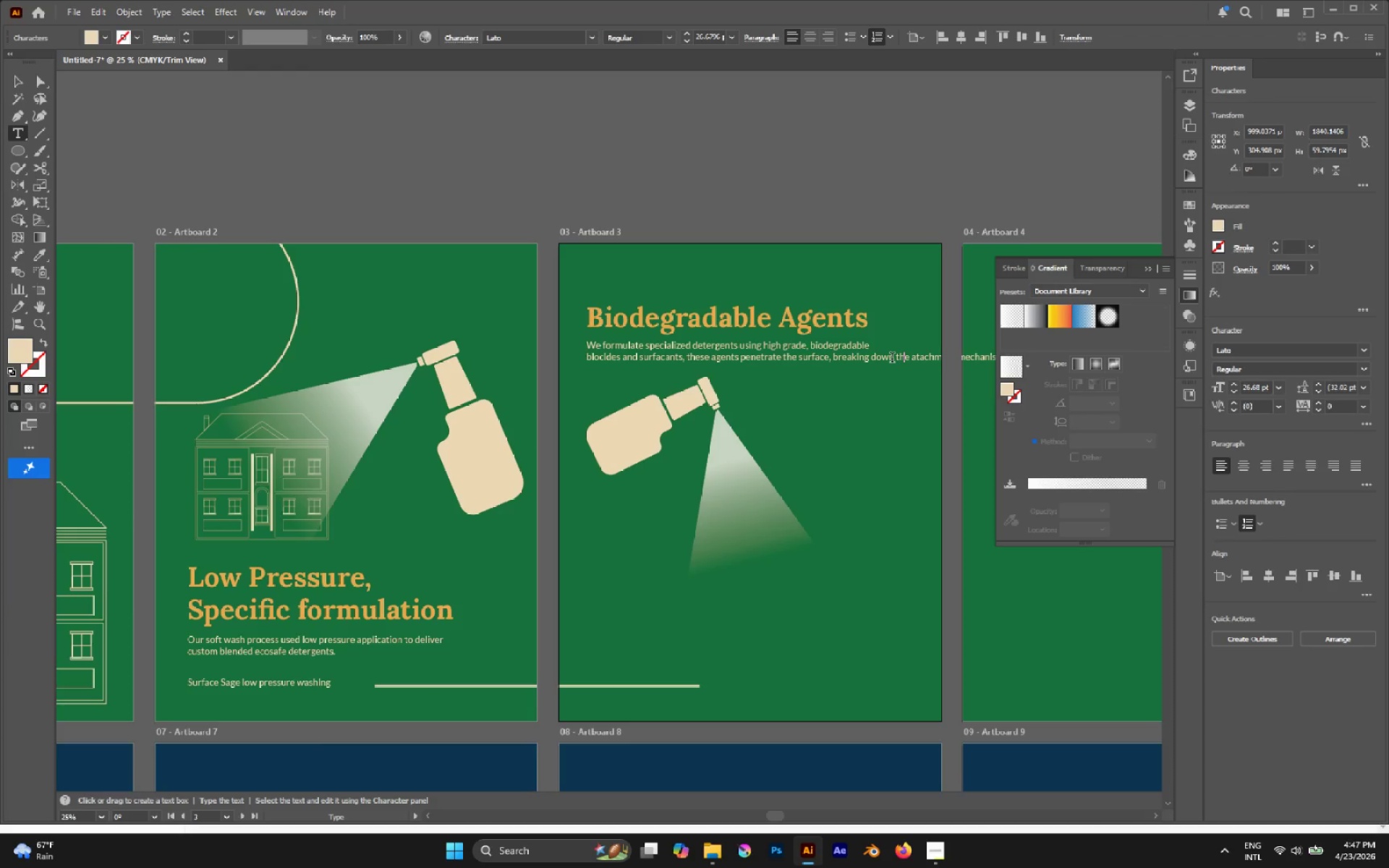 
key(ArrowRight)
 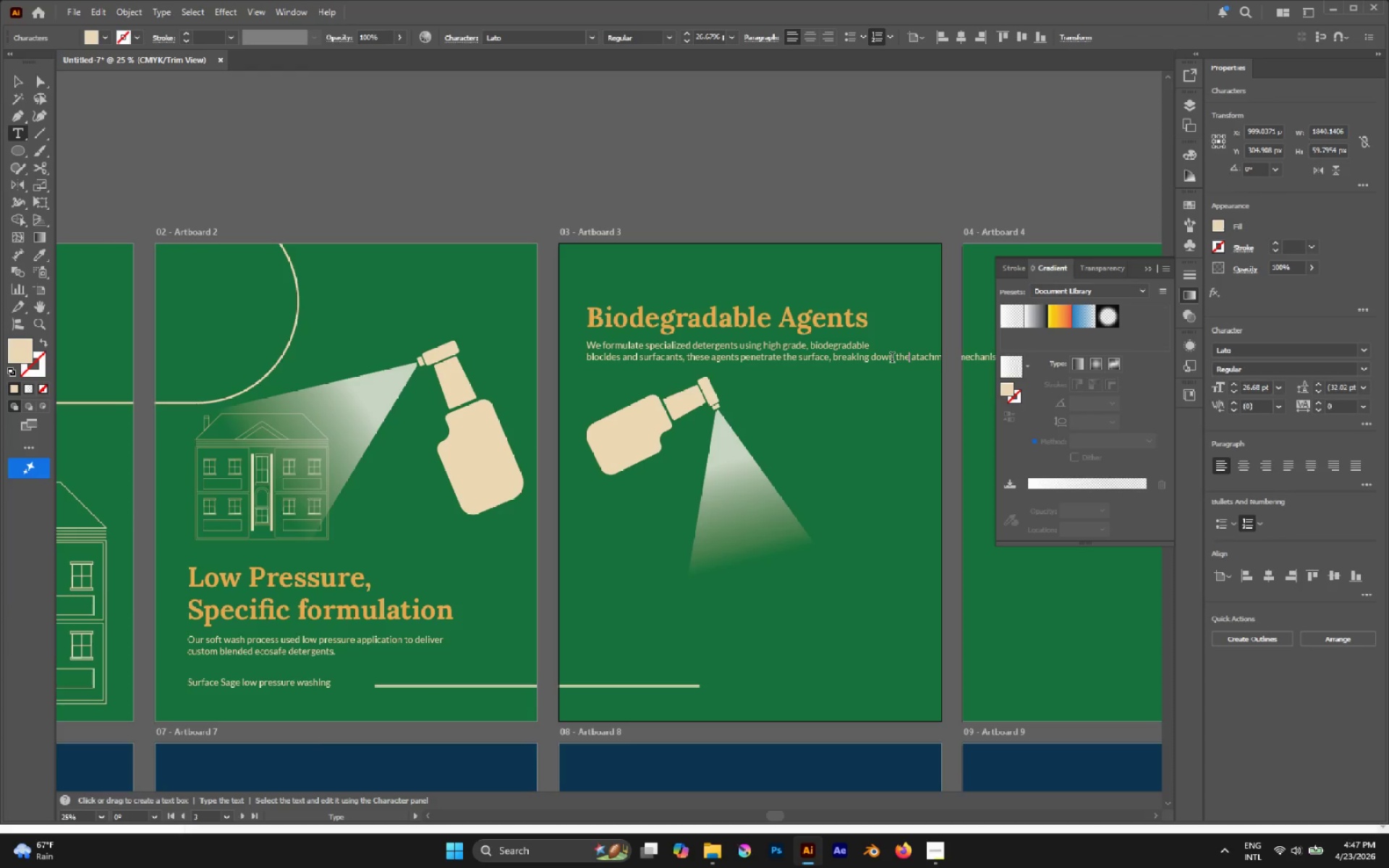 
key(Enter)
 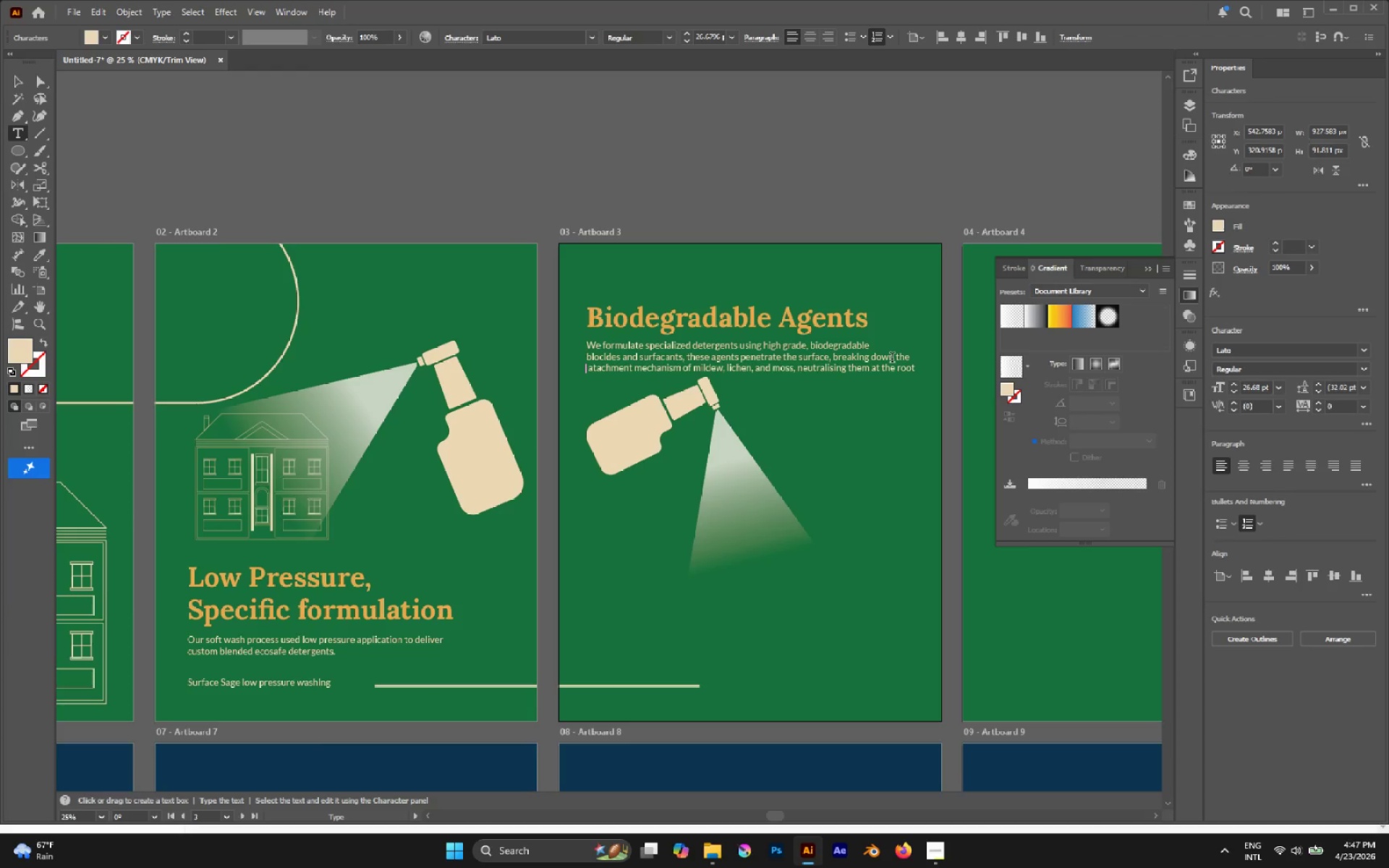 
key(Delete)
 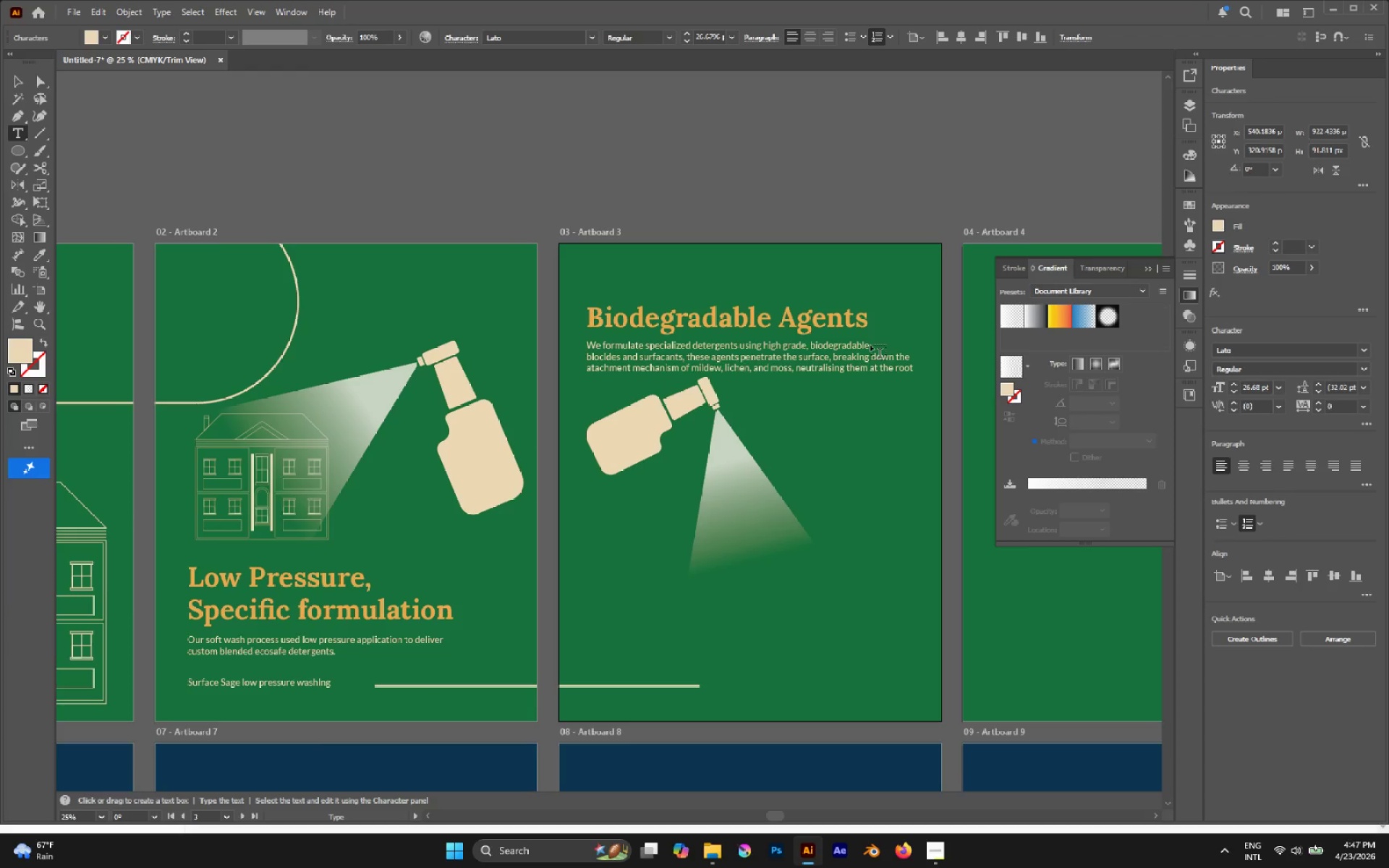 
left_click([868, 344])
 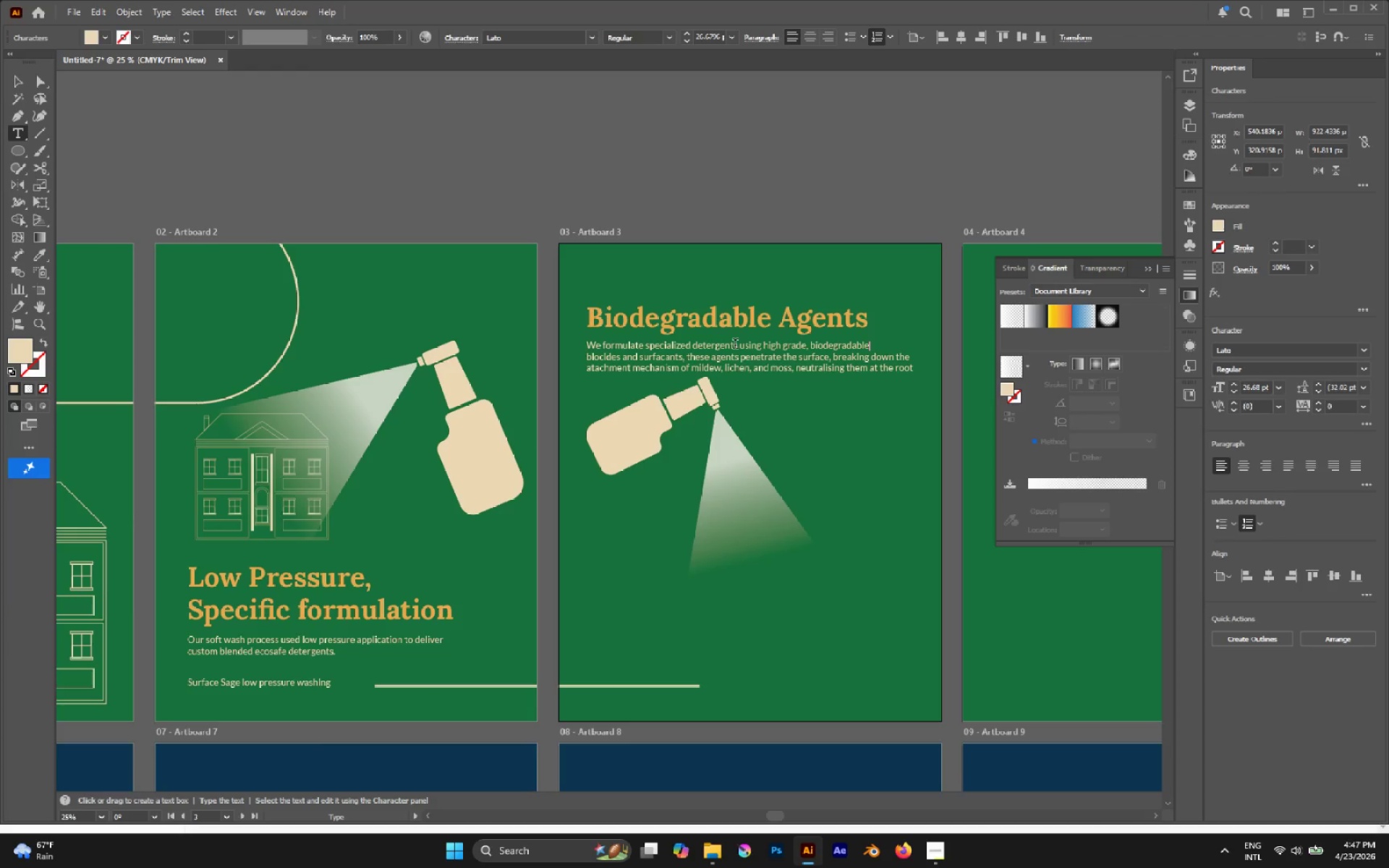 
wait(13.89)
 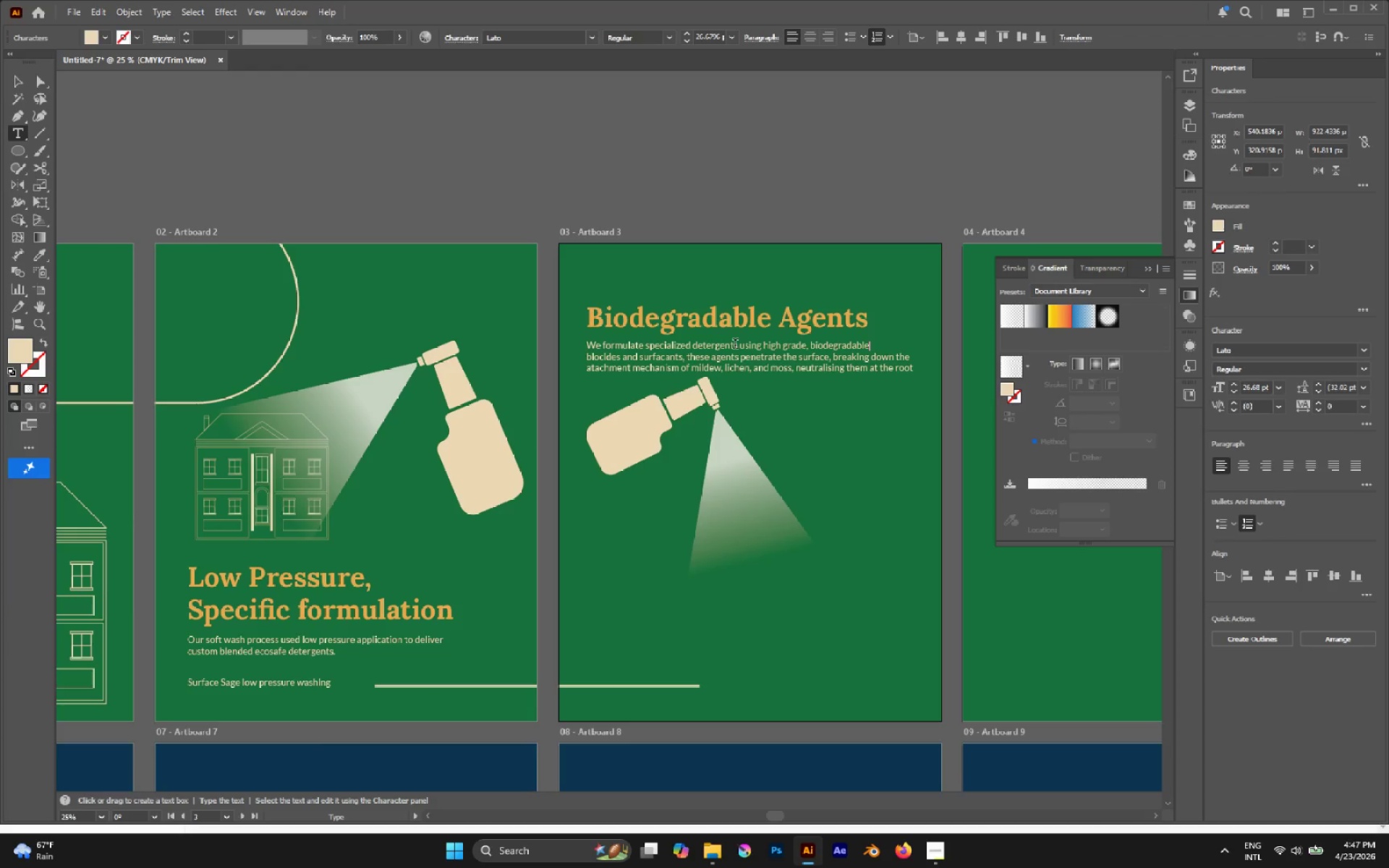 
left_click_drag(start_coordinate=[743, 360], to_coordinate=[739, 349])
 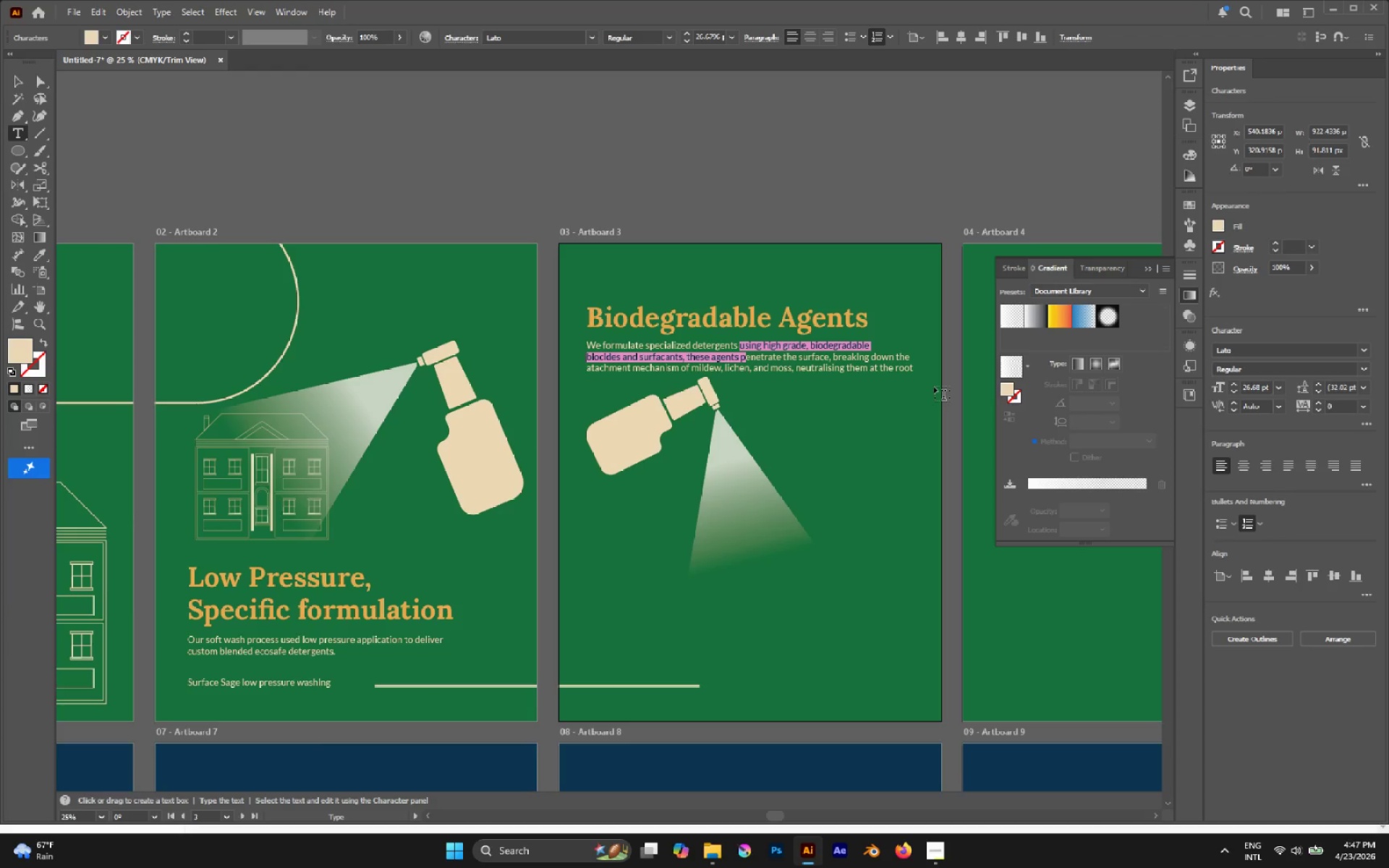 
type(that p)
 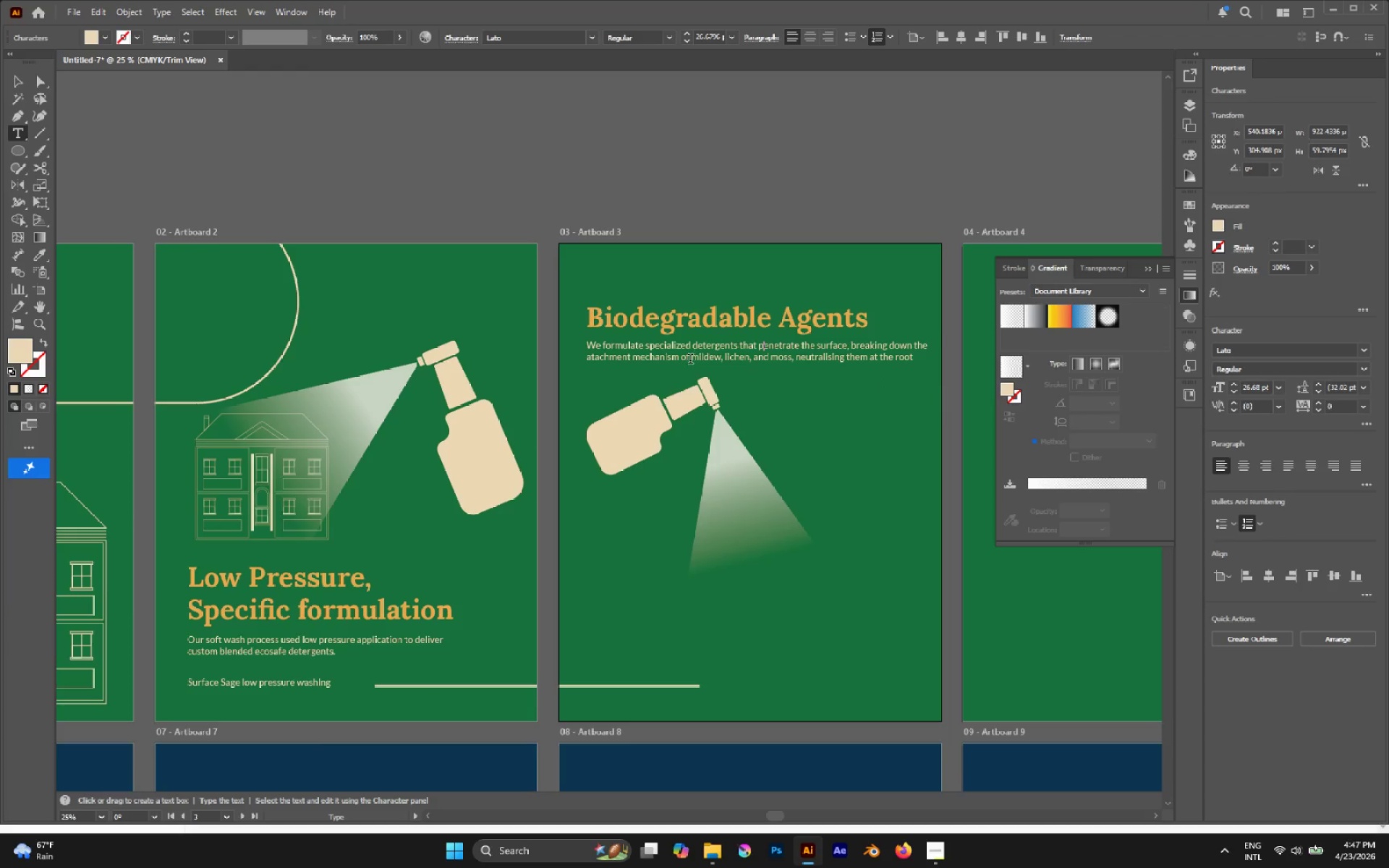 
wait(8.52)
 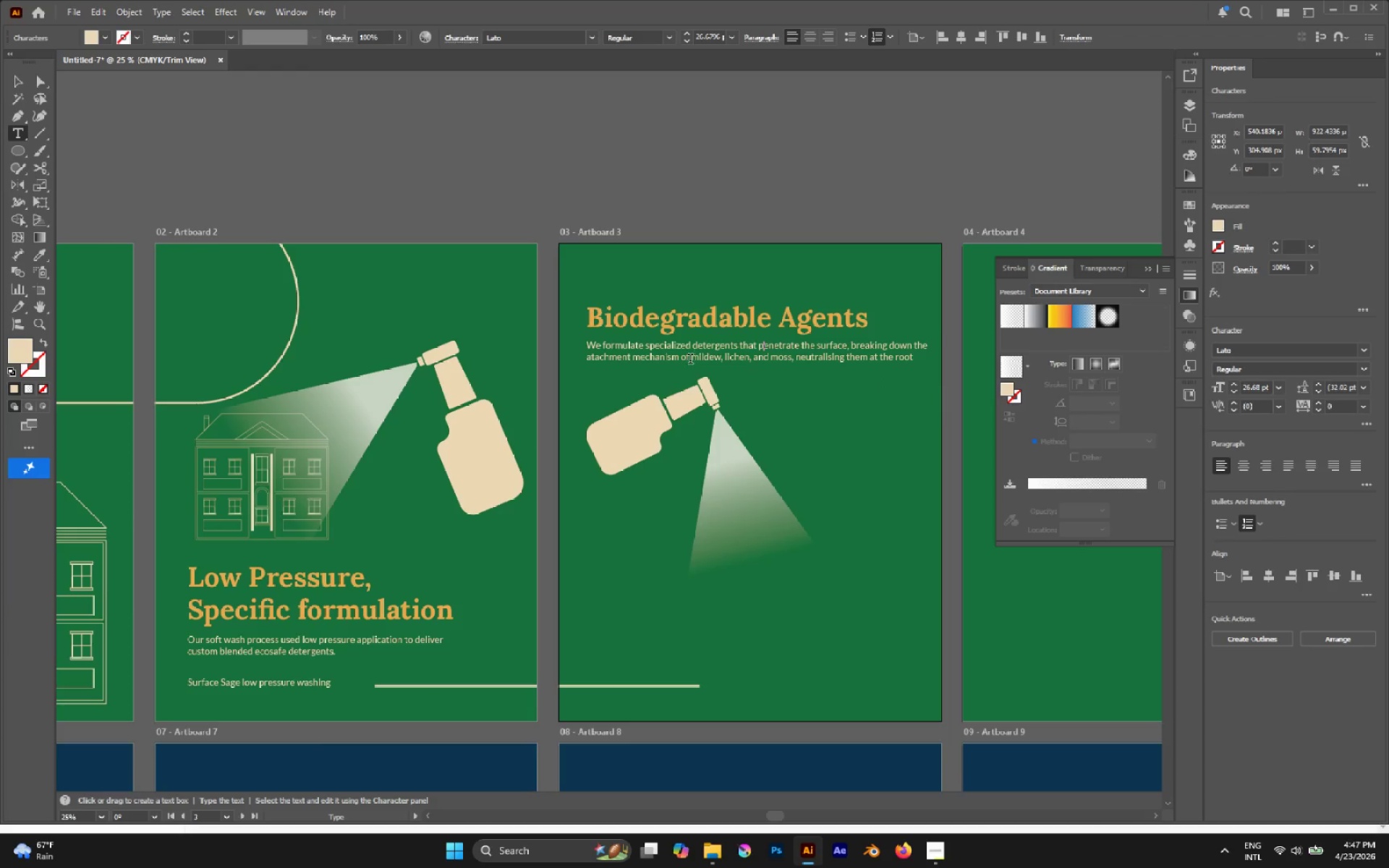 
left_click([885, 350])
 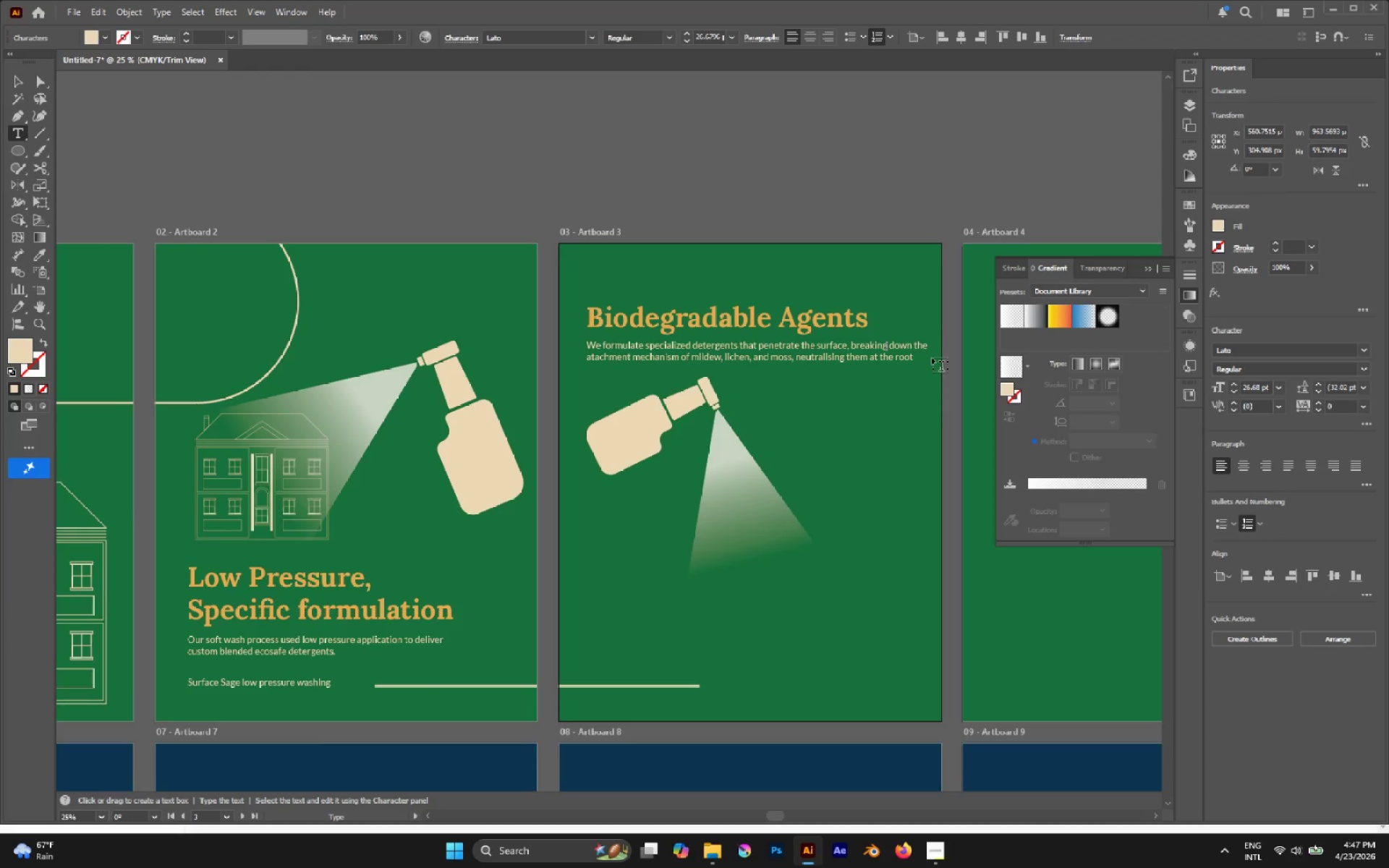 
key(Enter)
 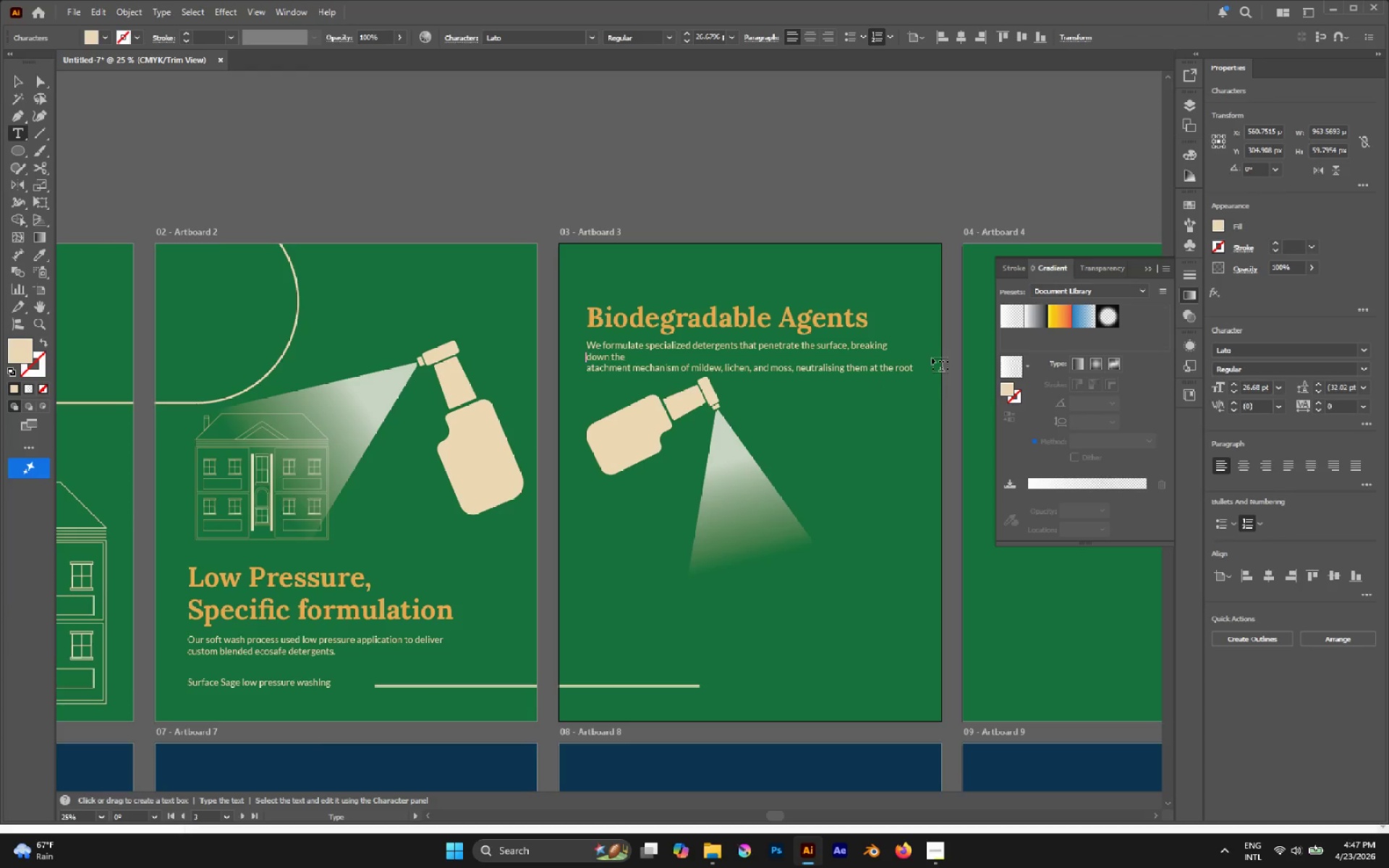 
key(Delete)
 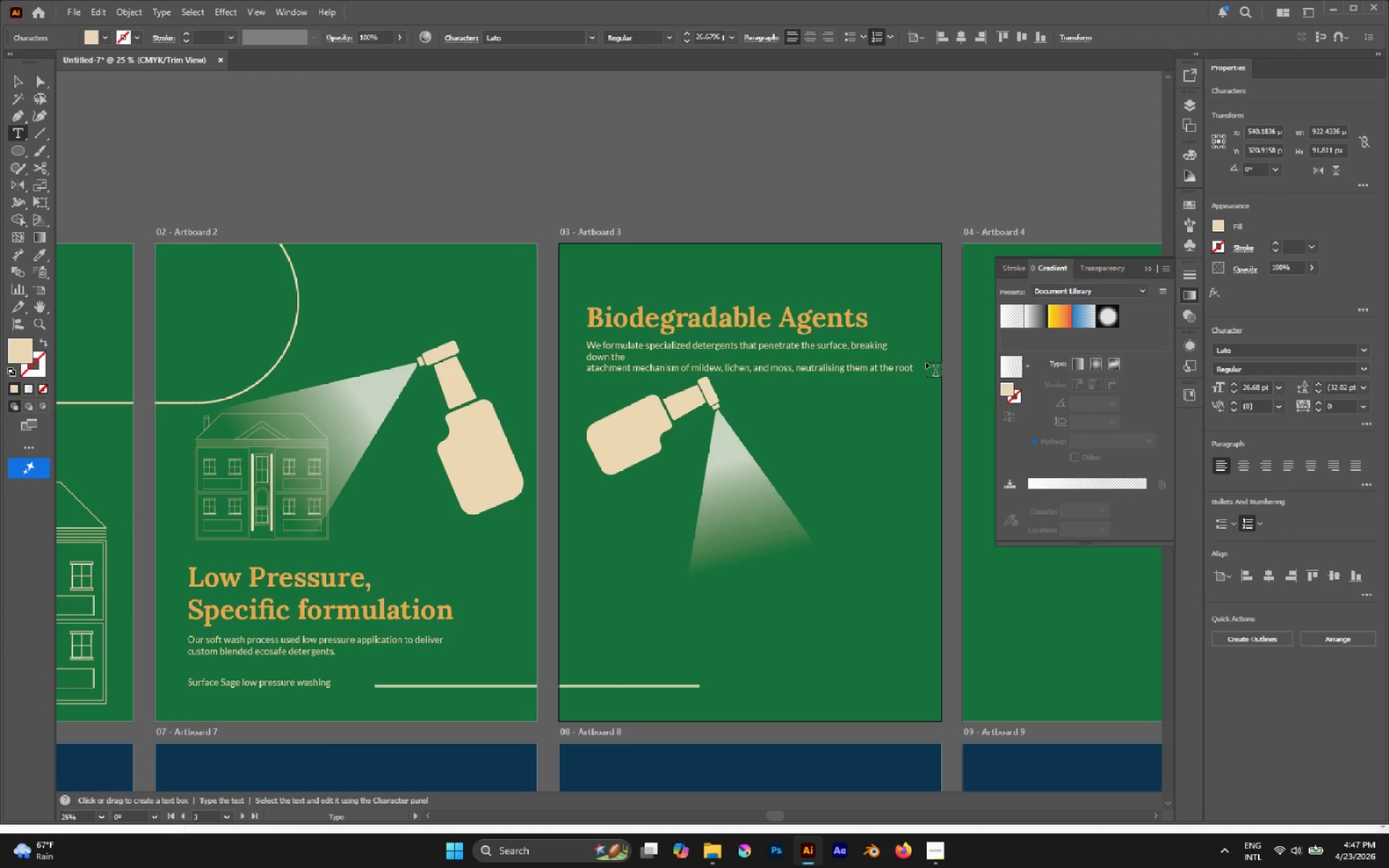 
key(ArrowDown)
 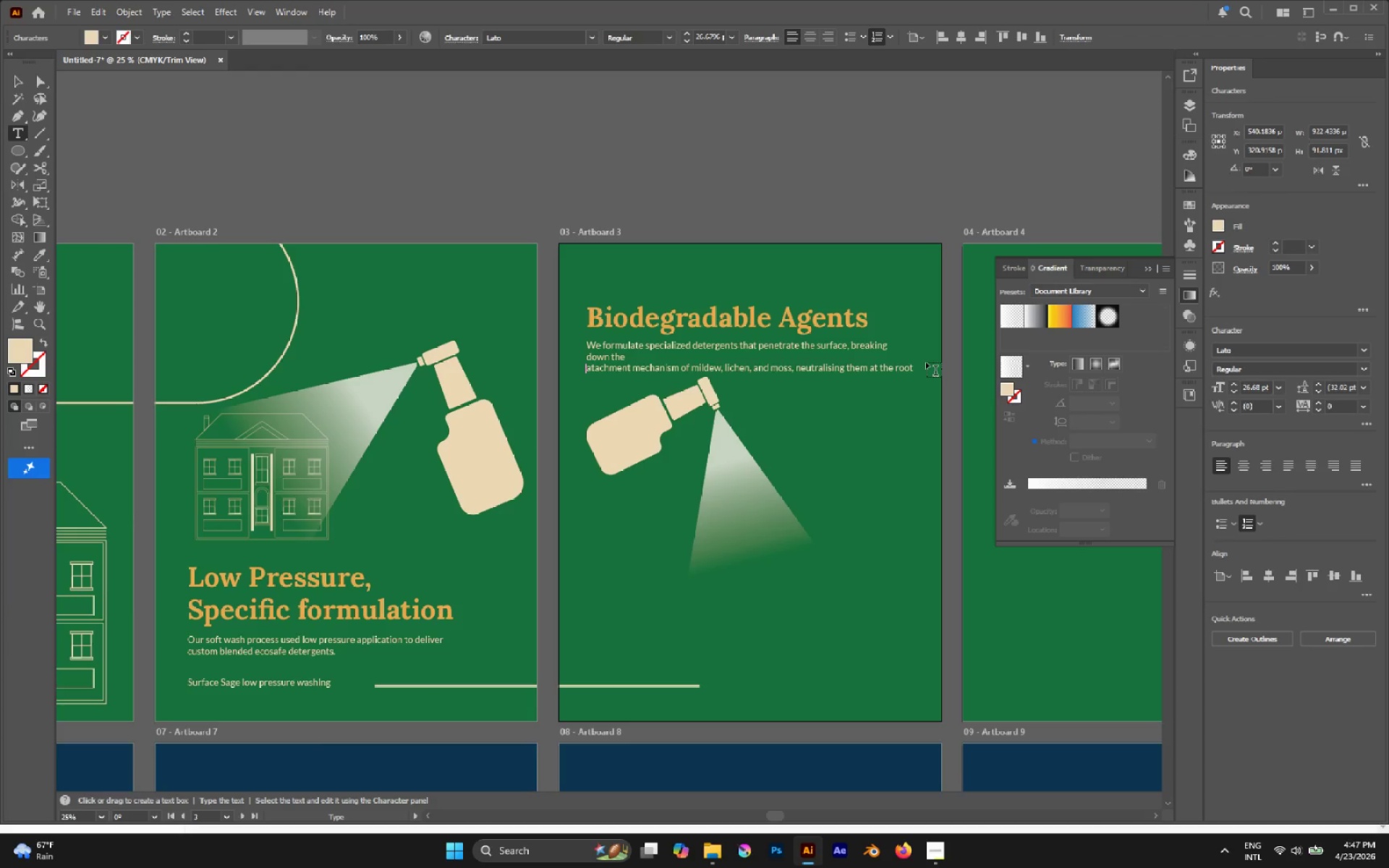 
key(Backspace)
 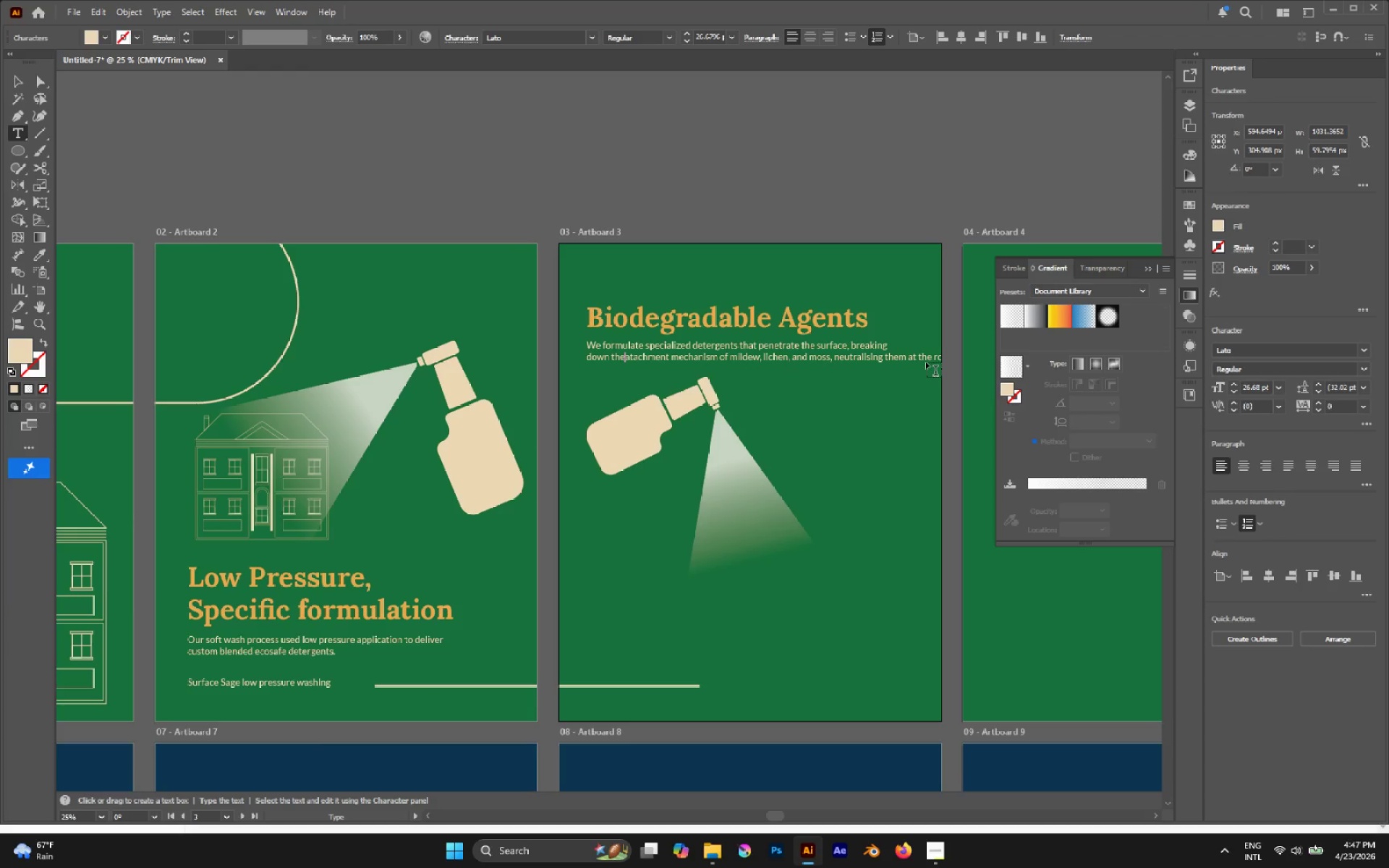 
key(Space)
 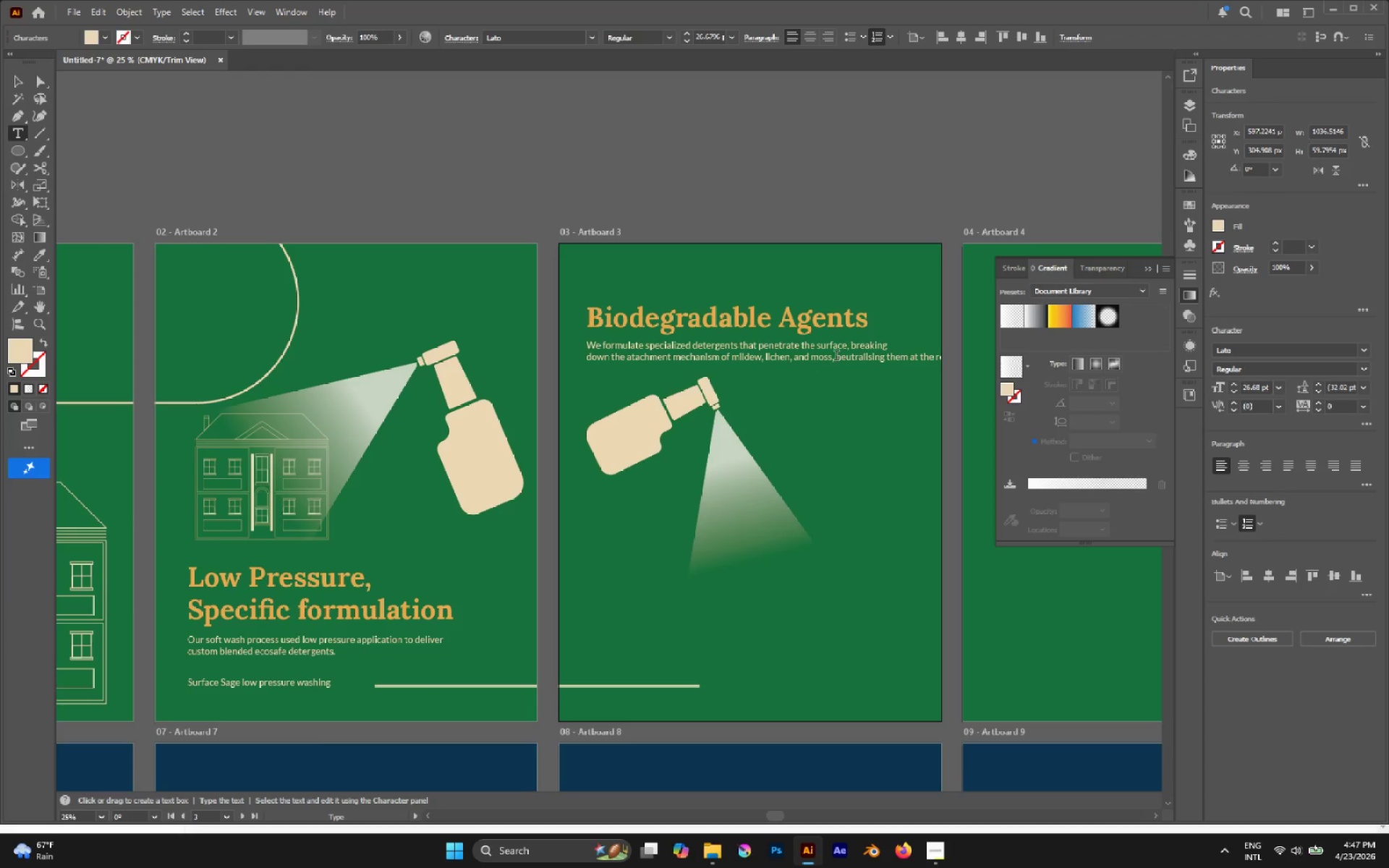 
left_click([836, 357])
 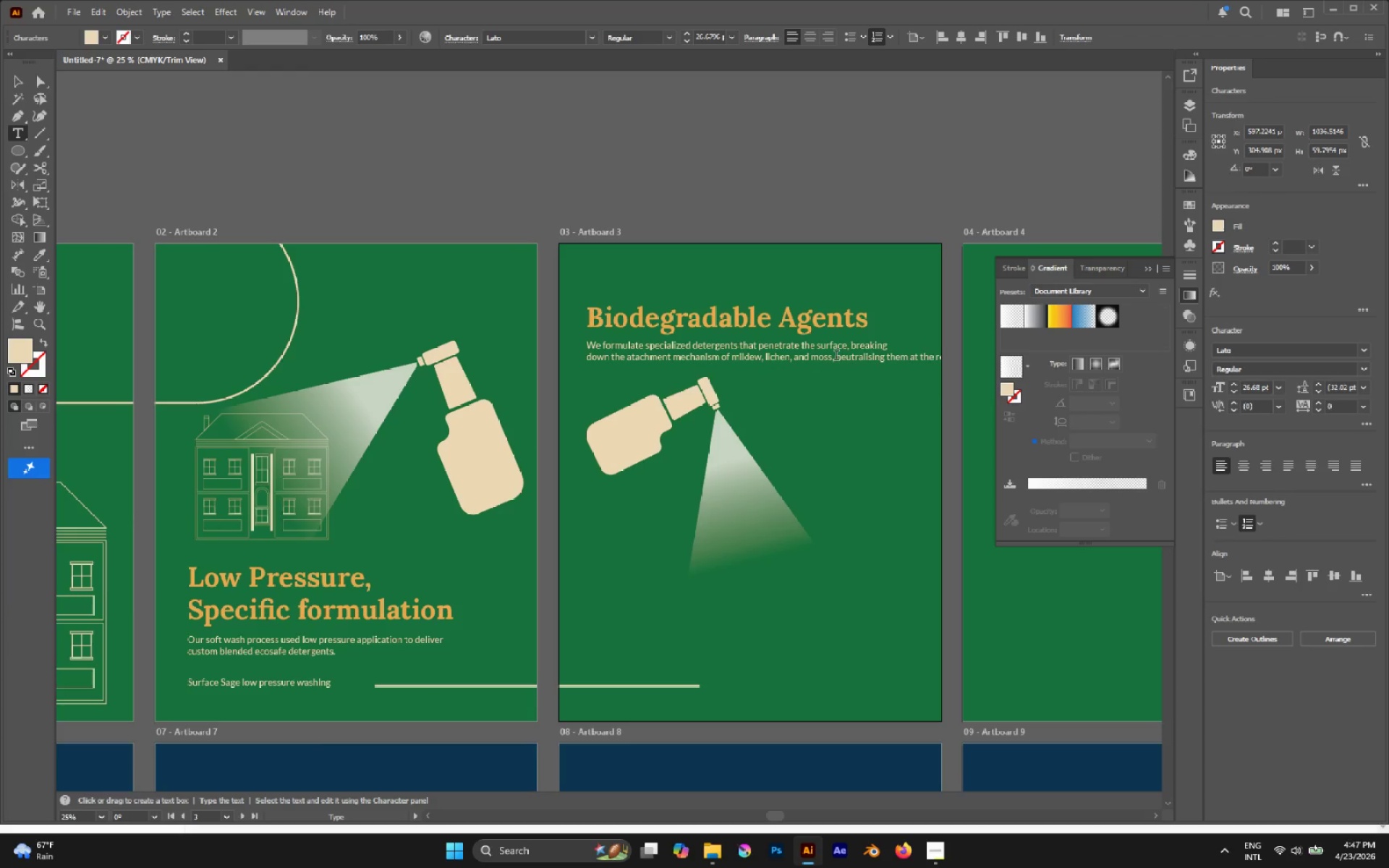 
key(Enter)
 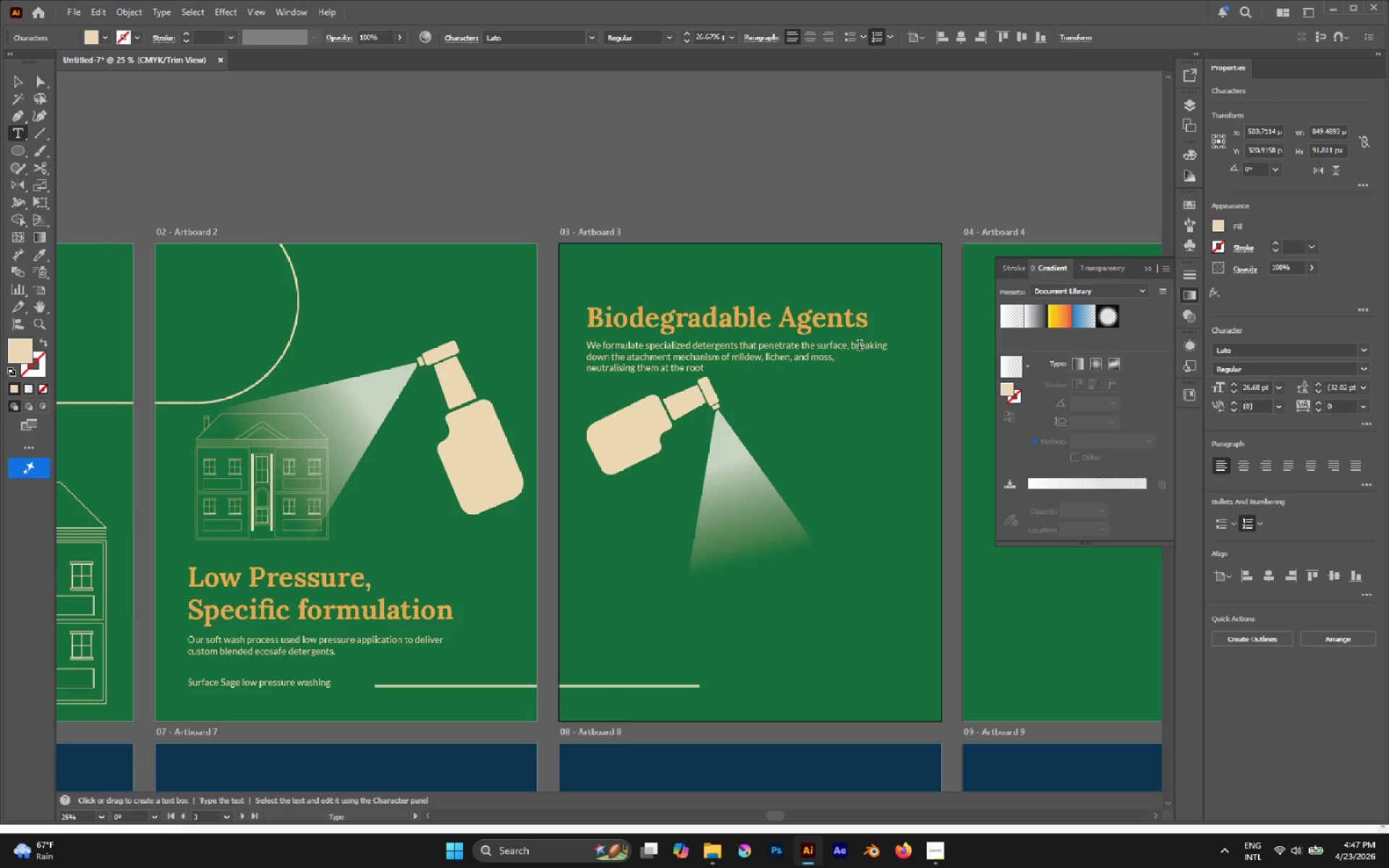 
left_click([853, 345])
 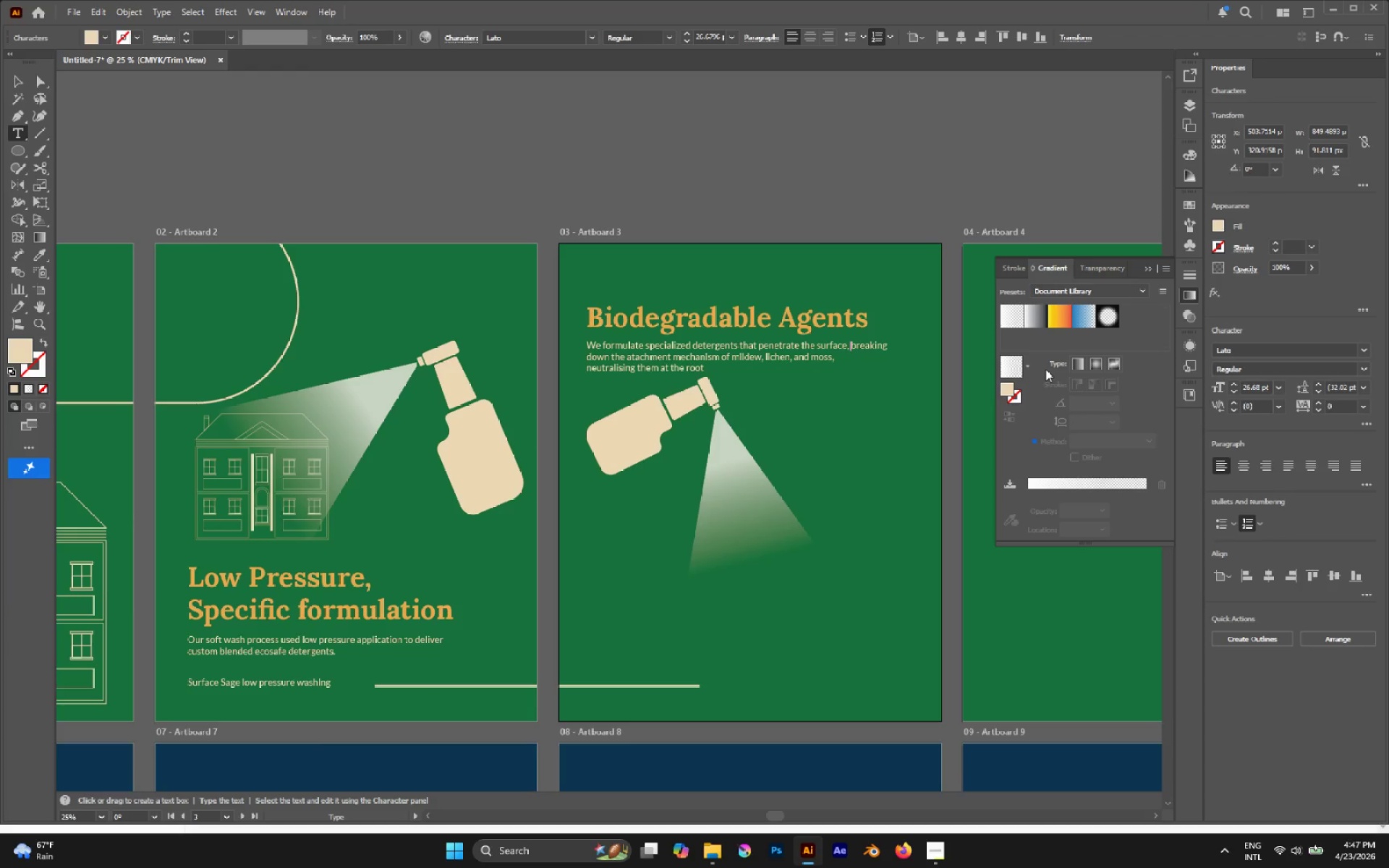 
key(Enter)
 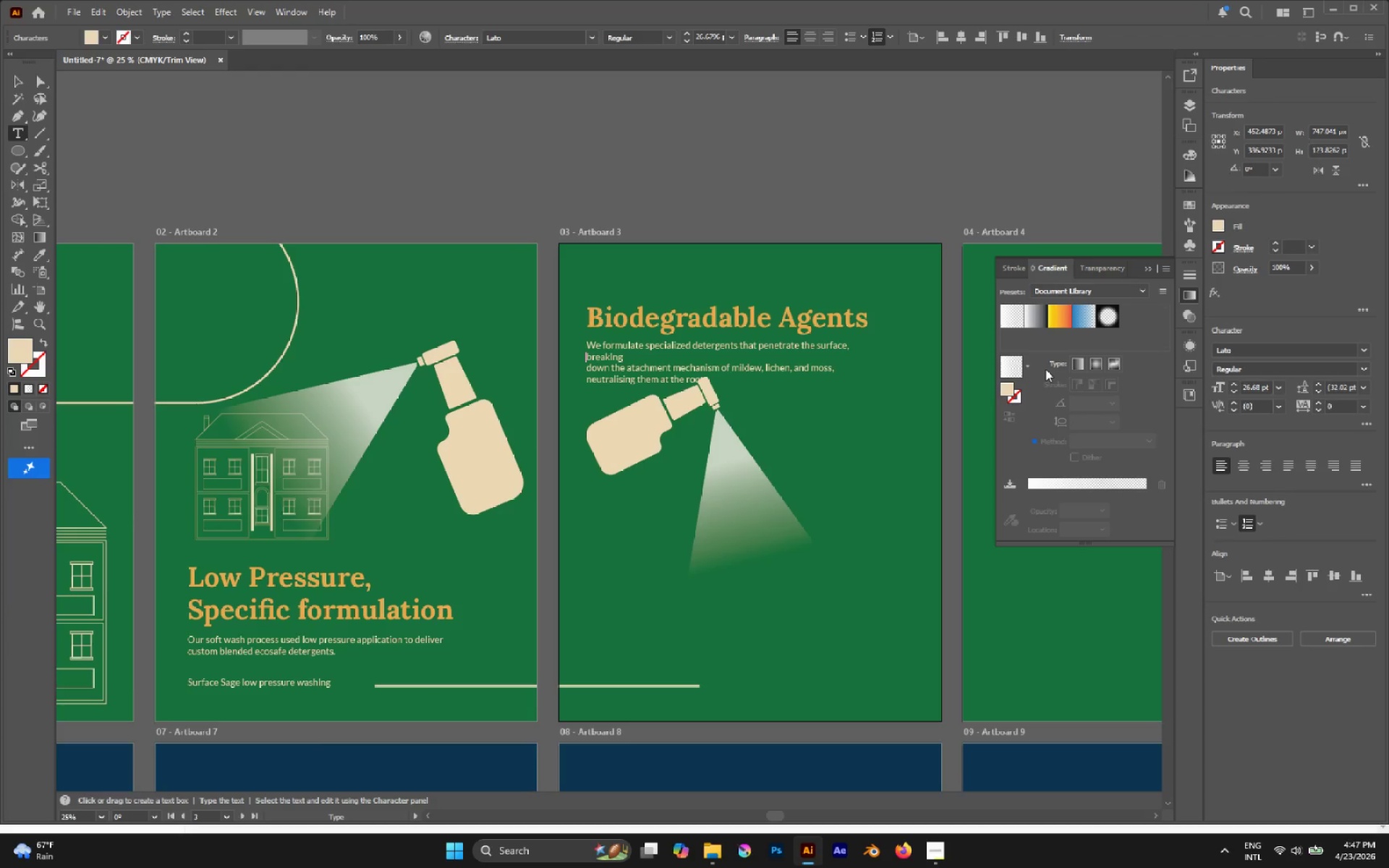 
key(ArrowDown)
 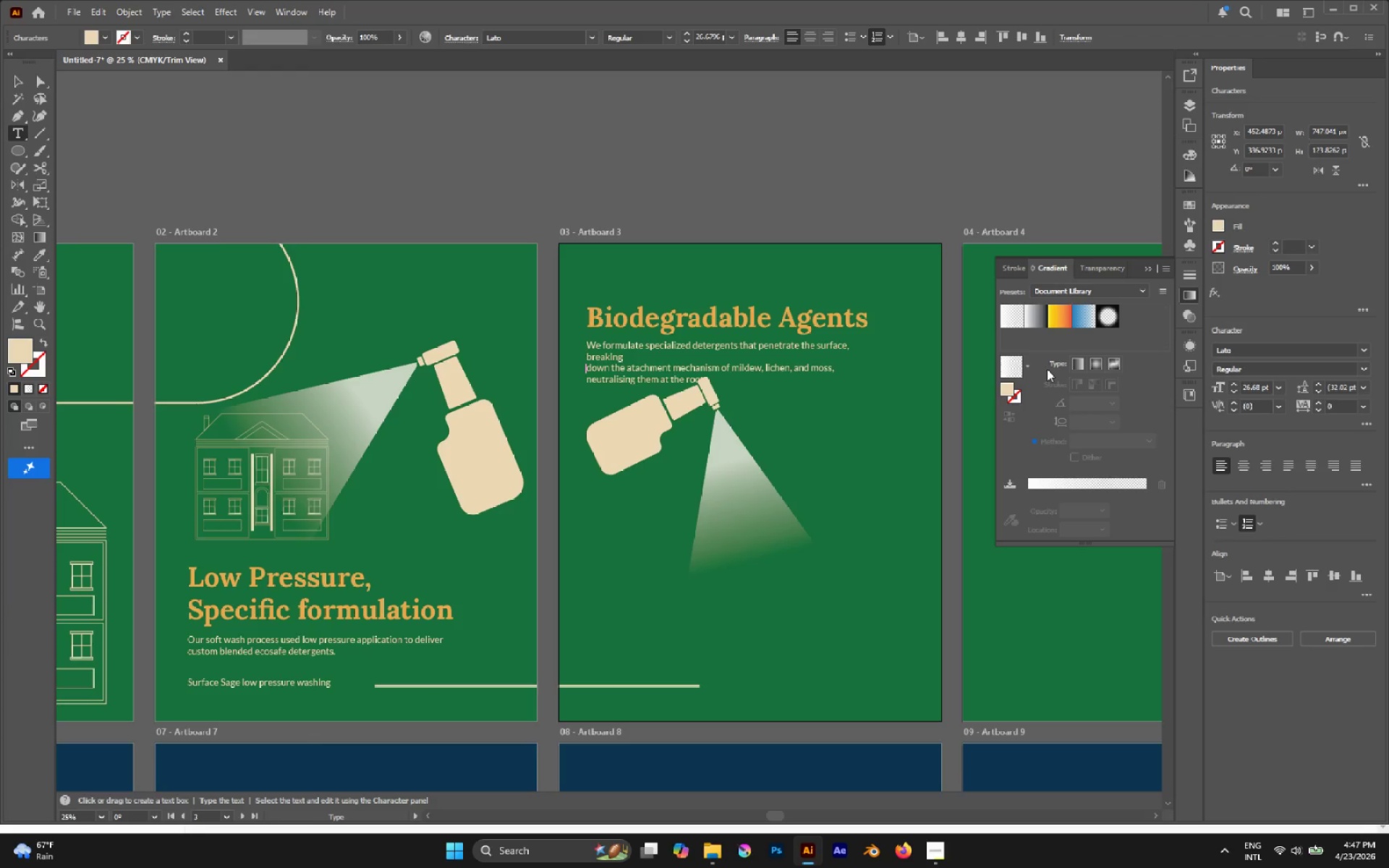 
key(Backspace)
 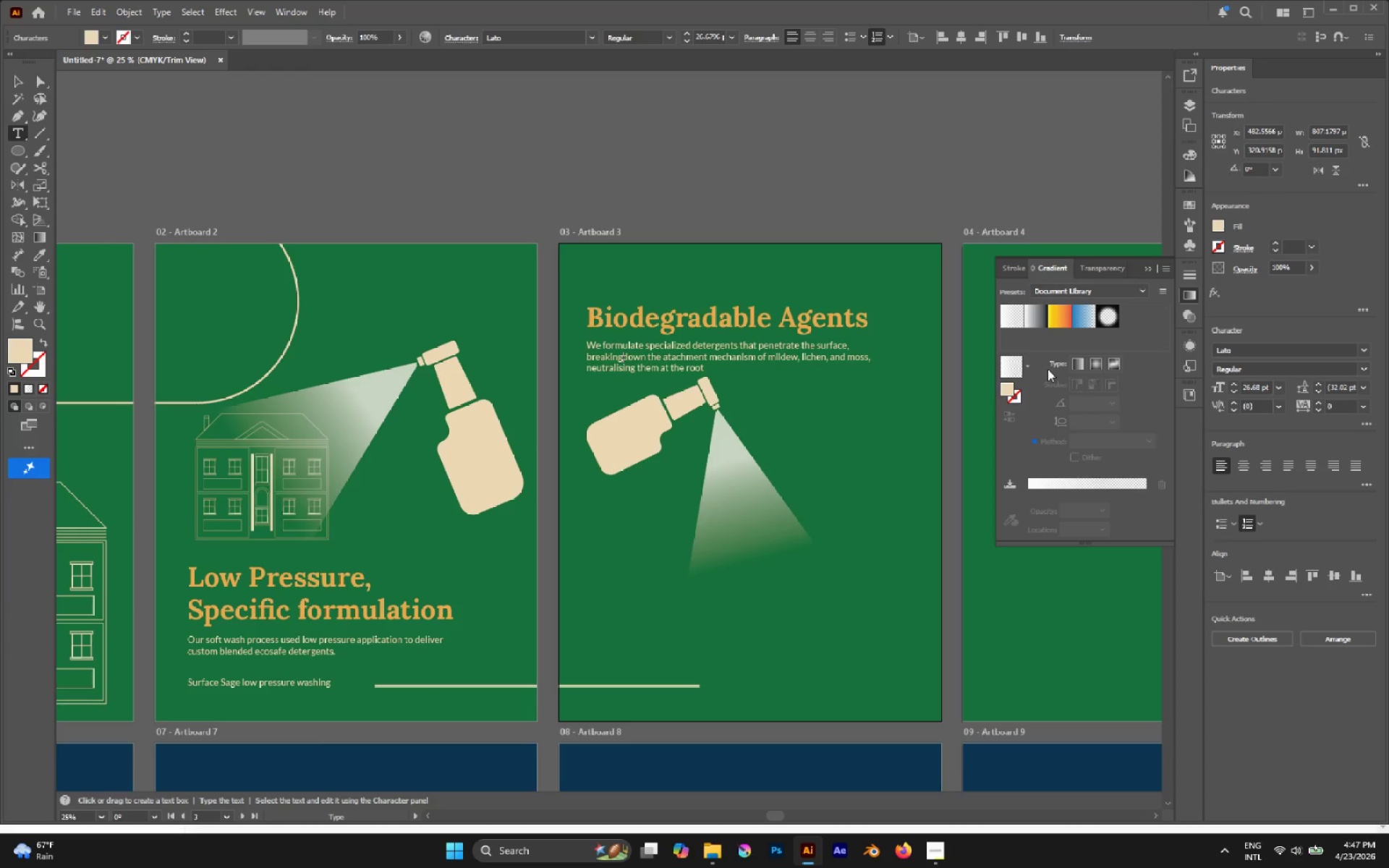 
key(Space)
 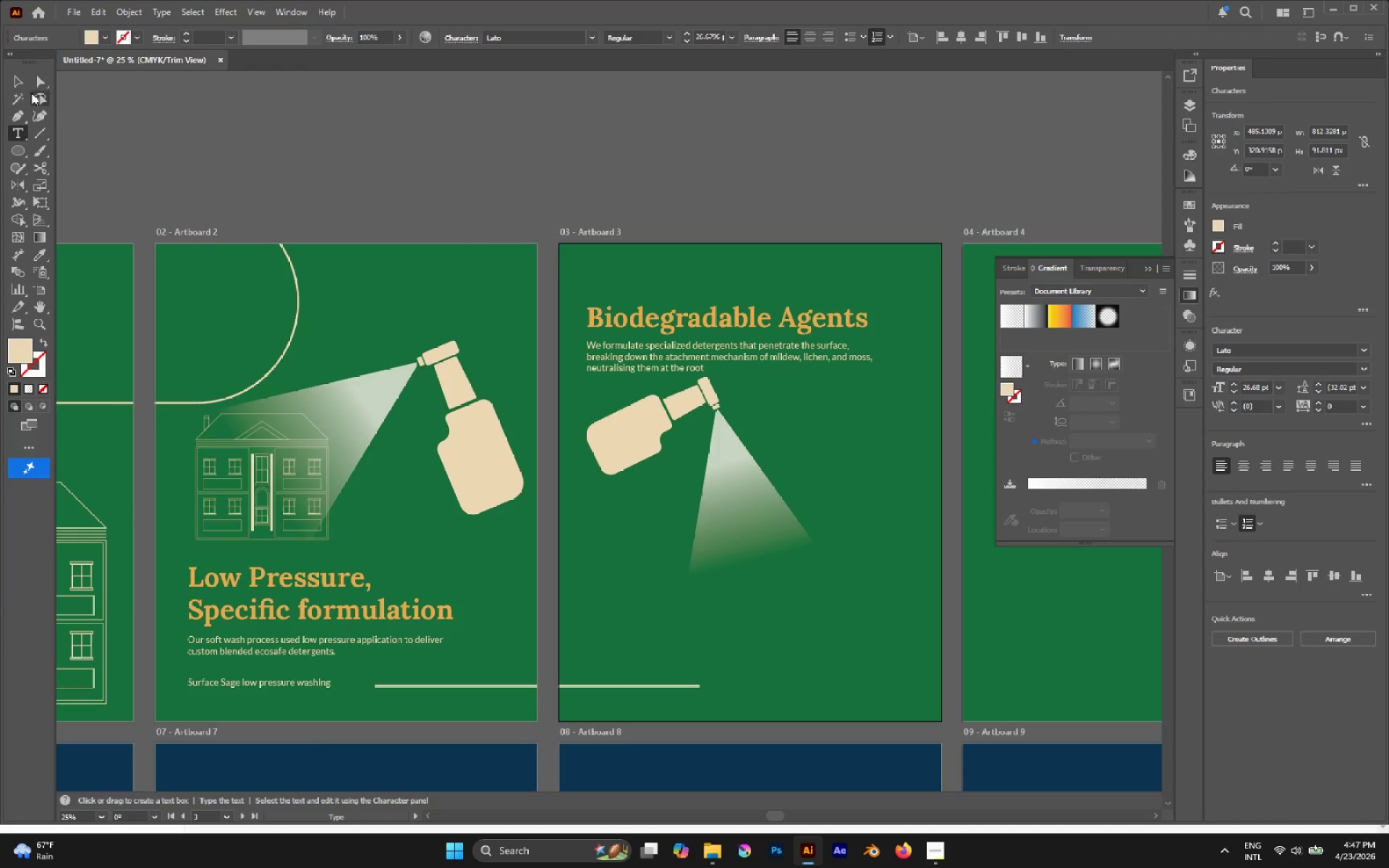 
double_click([417, 174])
 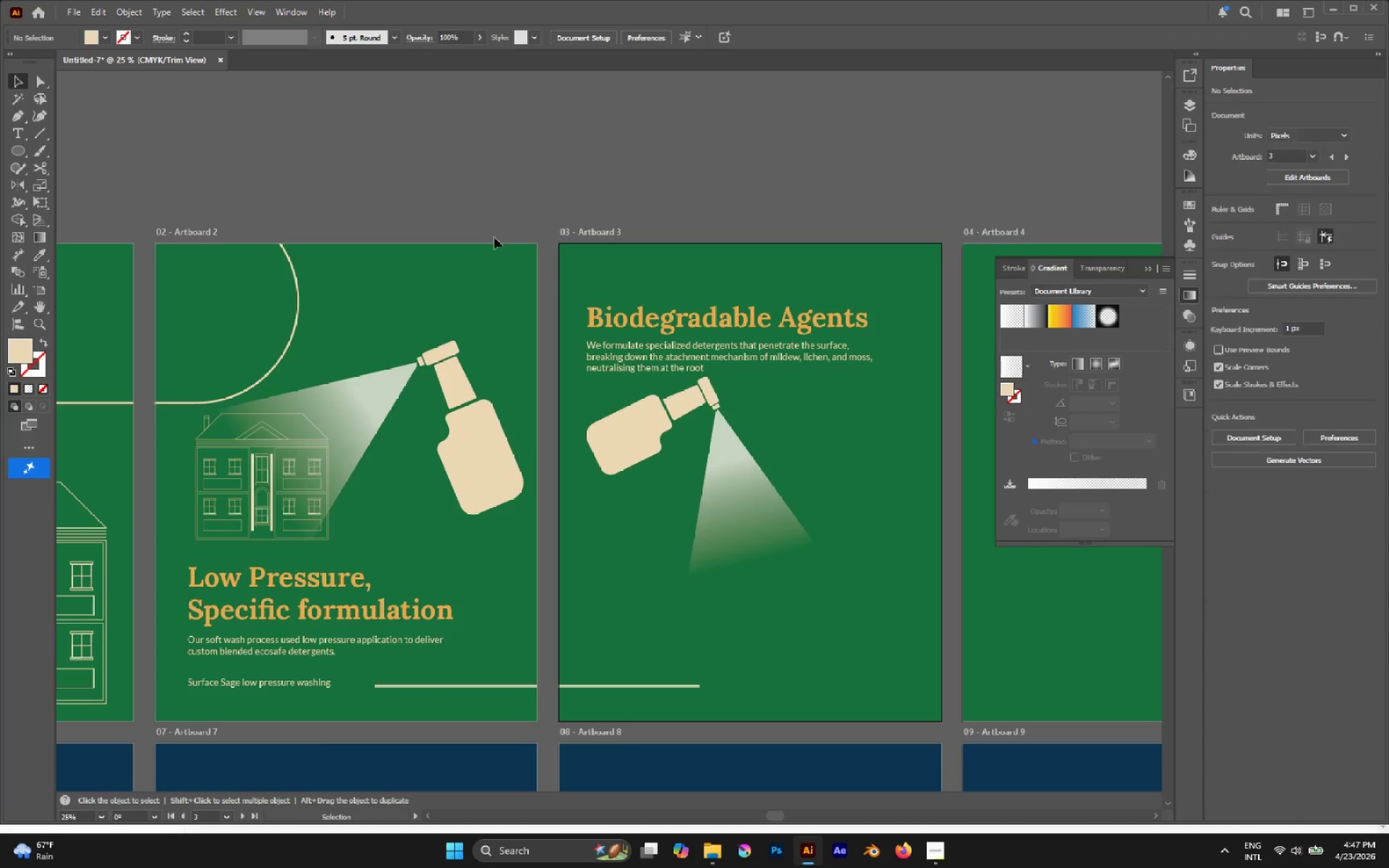 
hold_key(key=AltLeft, duration=0.56)
scroll: coordinate [600, 286], scroll_direction: up, amount: 1.0
 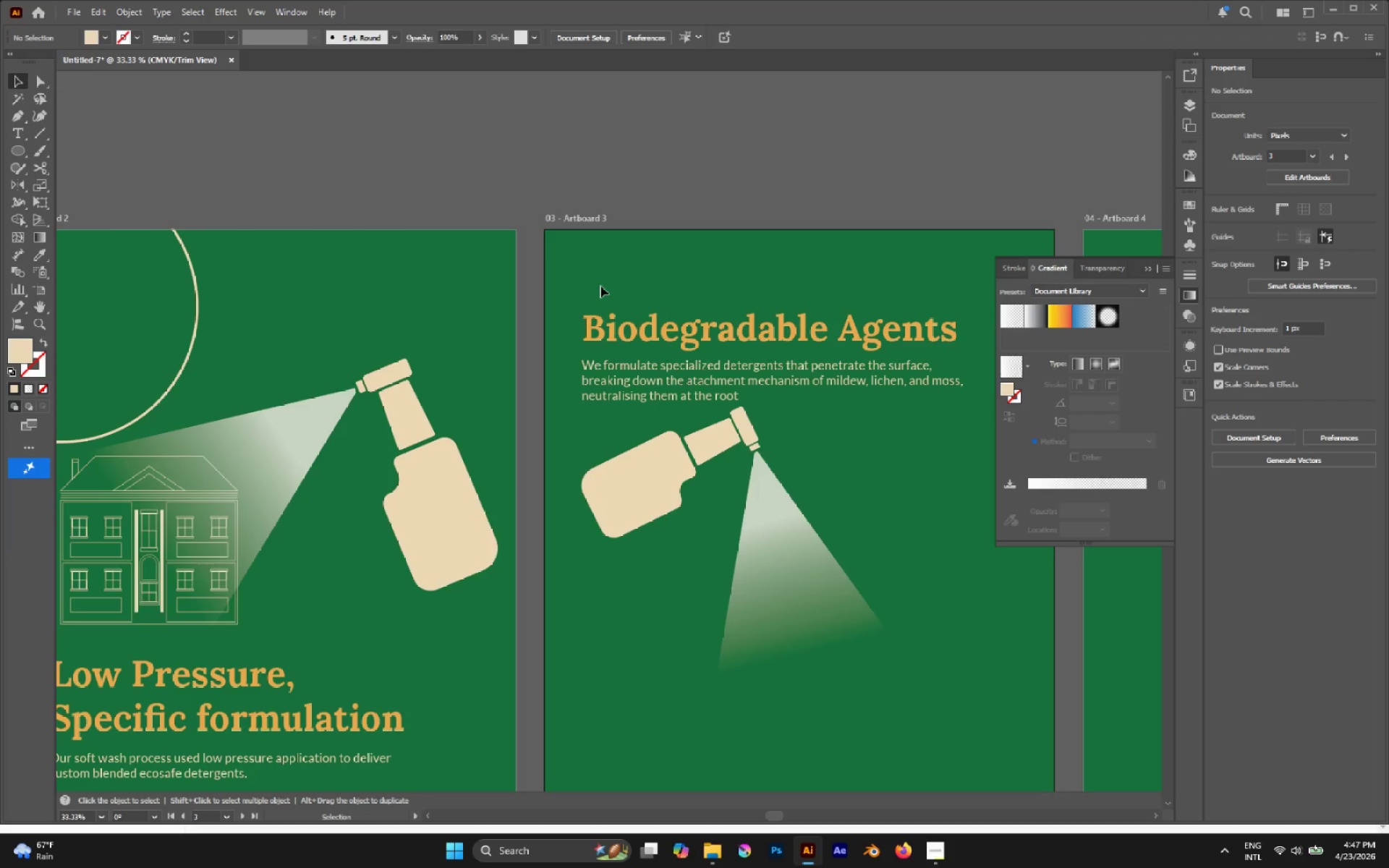 
hold_key(key=AltLeft, duration=0.39)
 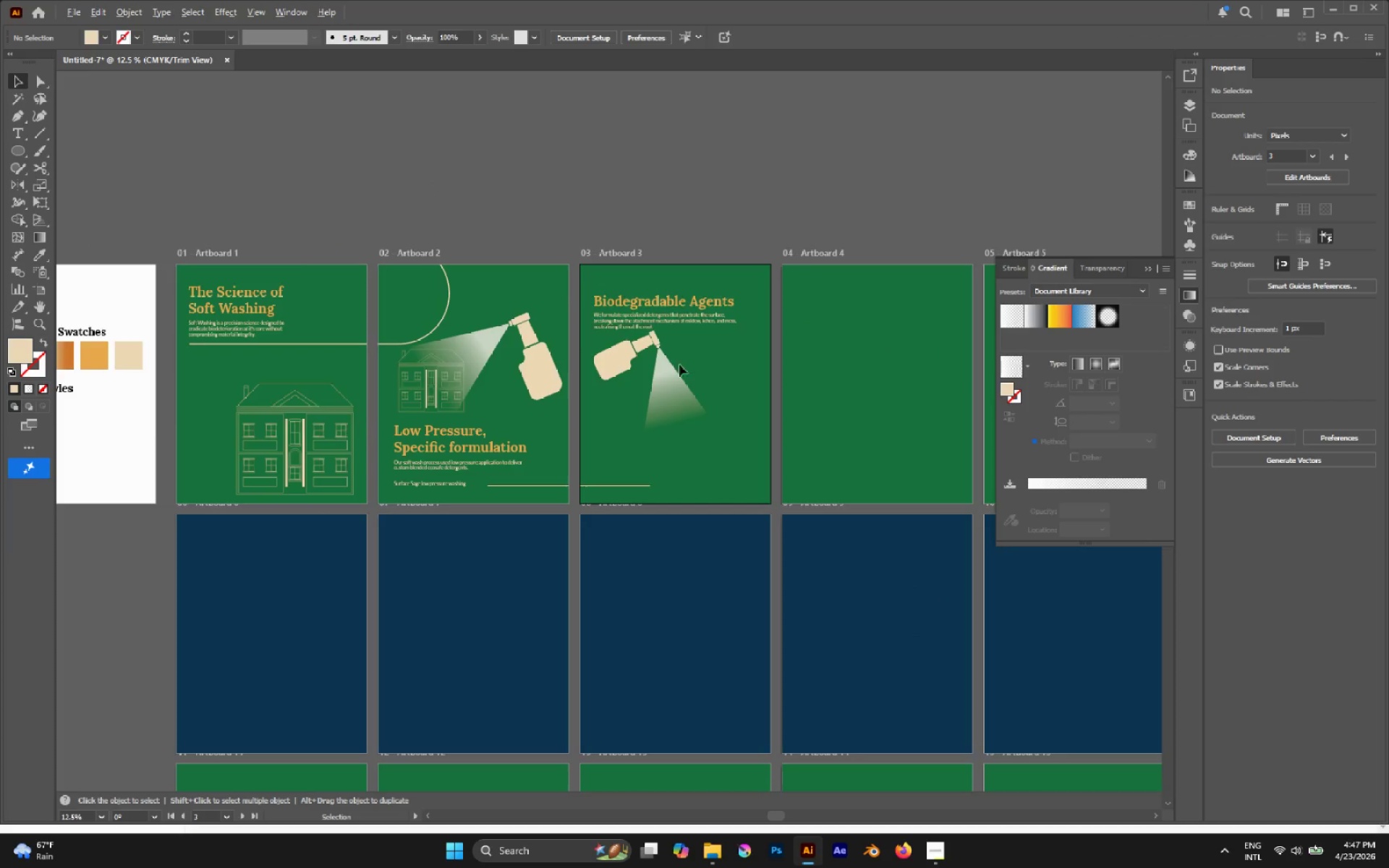 
hold_key(key=AltLeft, duration=0.58)
 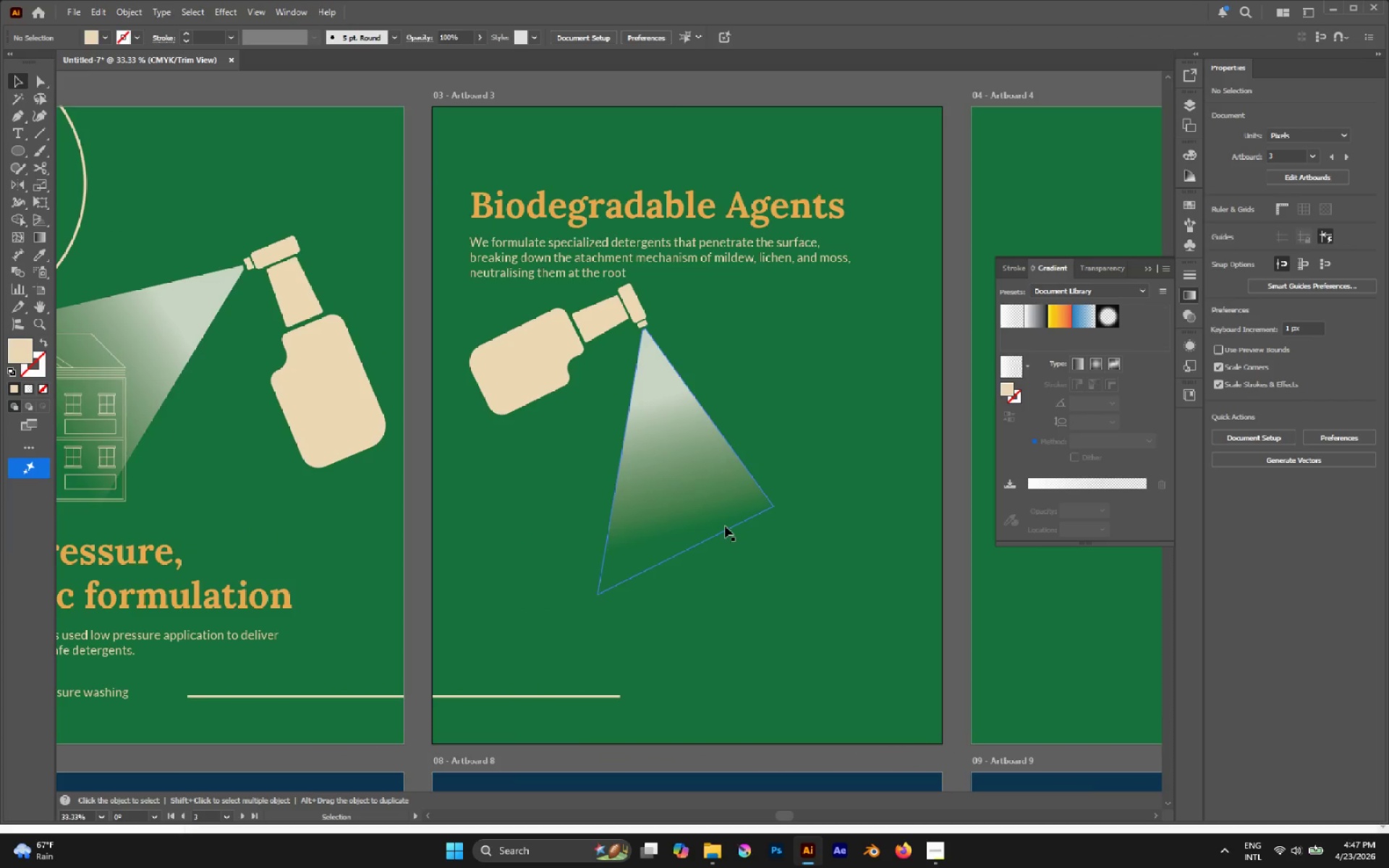 
scroll: coordinate [600, 286], scroll_direction: down, amount: 3.0
 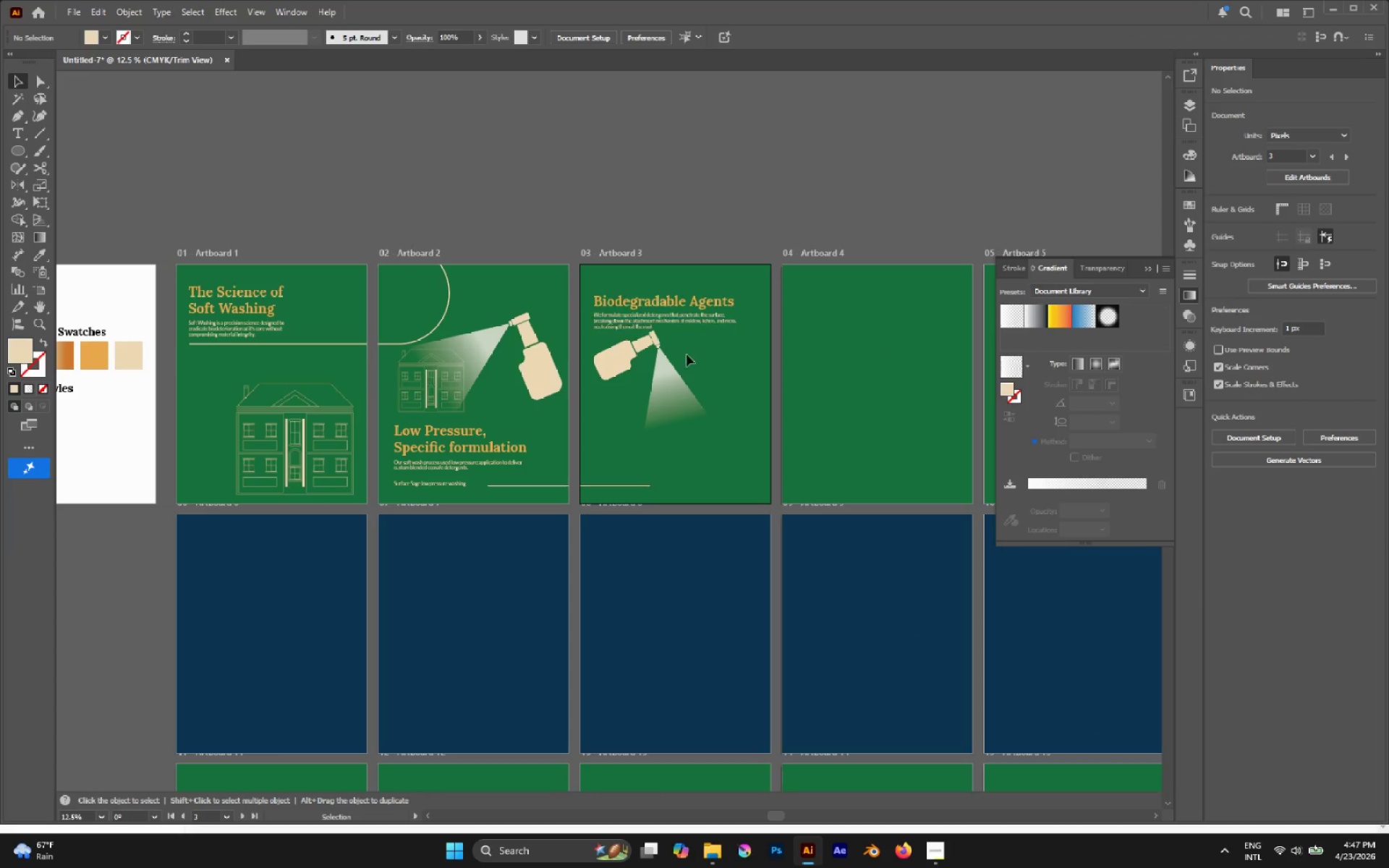 
scroll: coordinate [667, 359], scroll_direction: up, amount: 3.0
 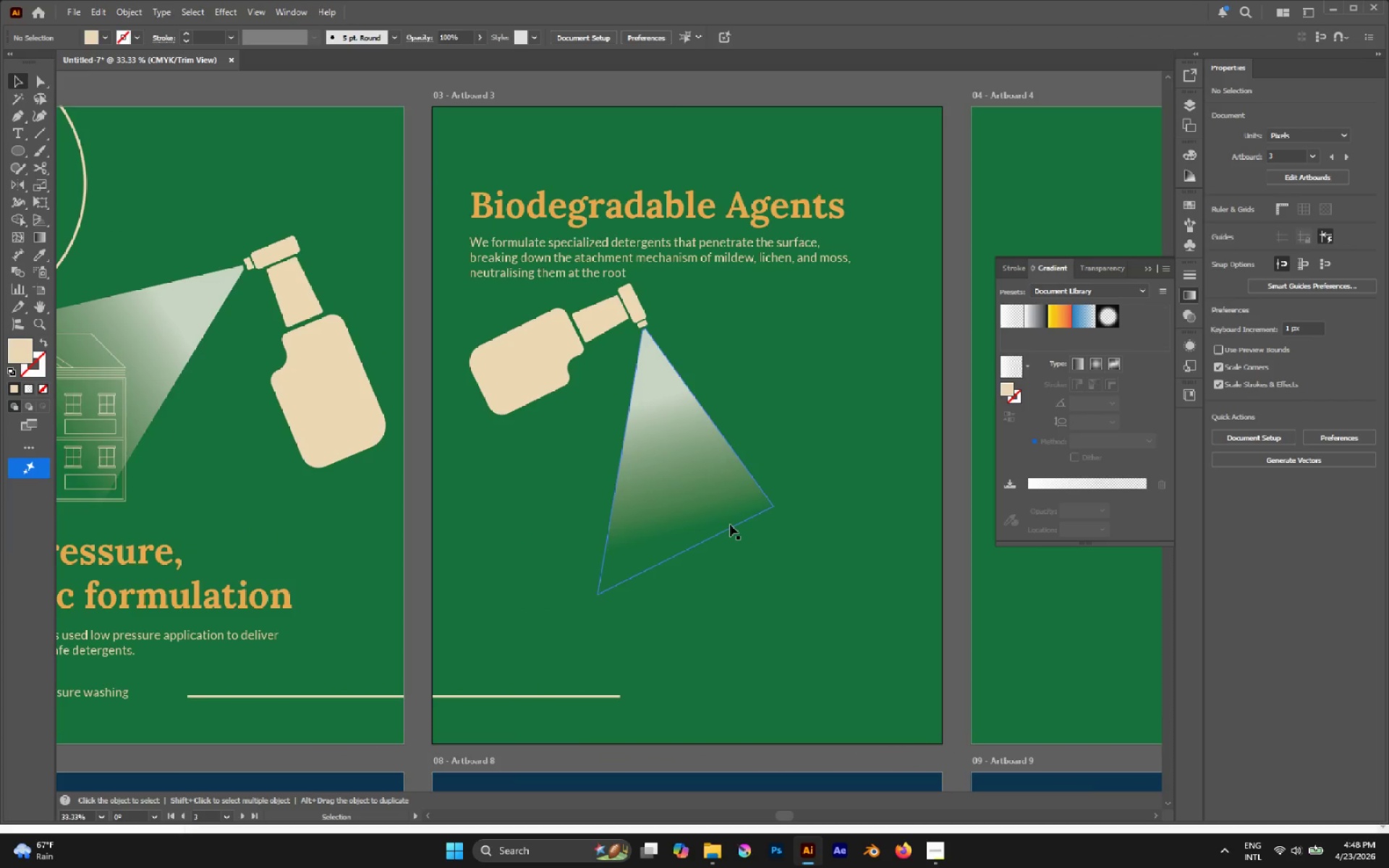 
key(P)
 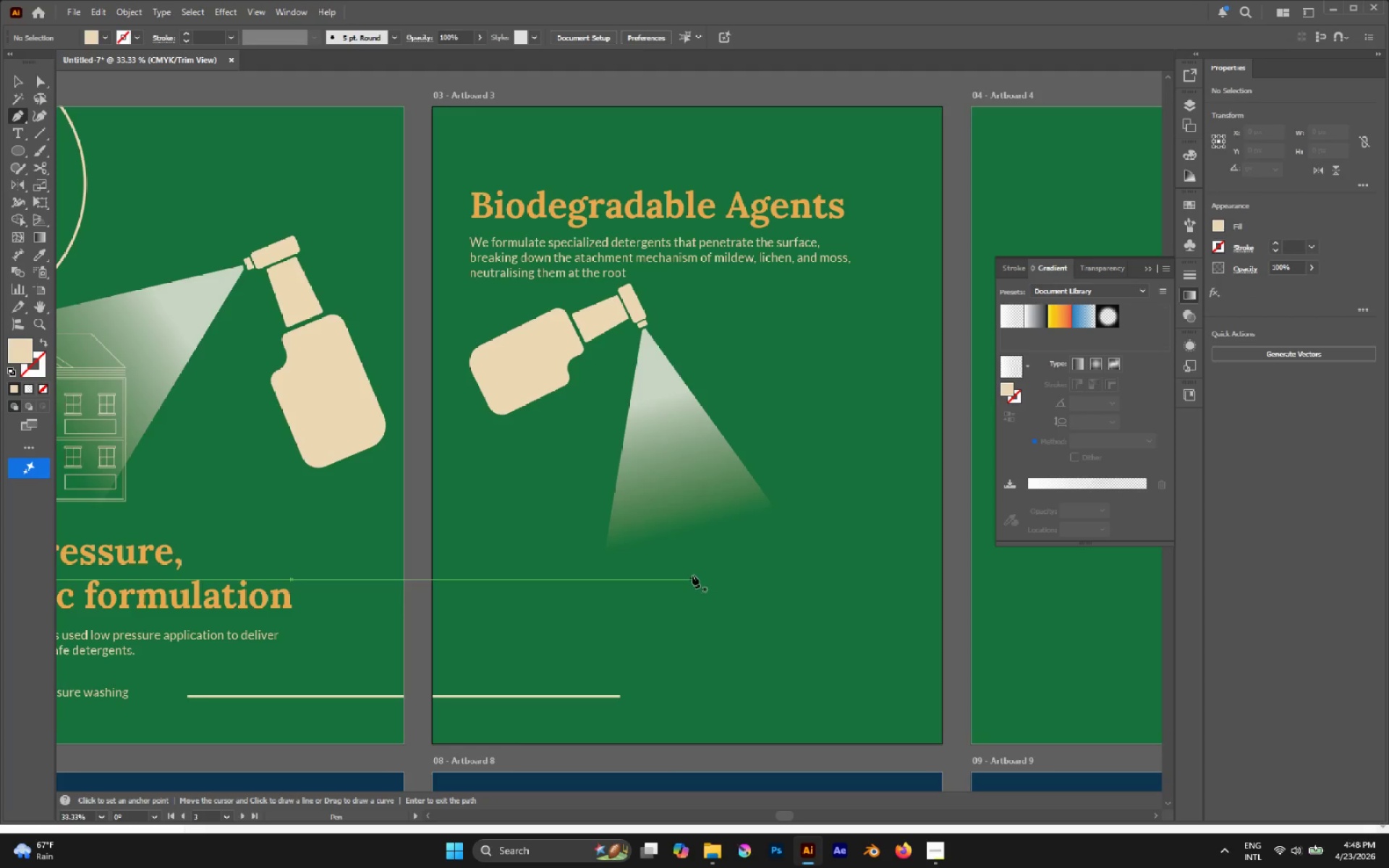 
hold_key(key=AltLeft, duration=0.72)
scroll: coordinate [700, 545], scroll_direction: up, amount: 2.0
 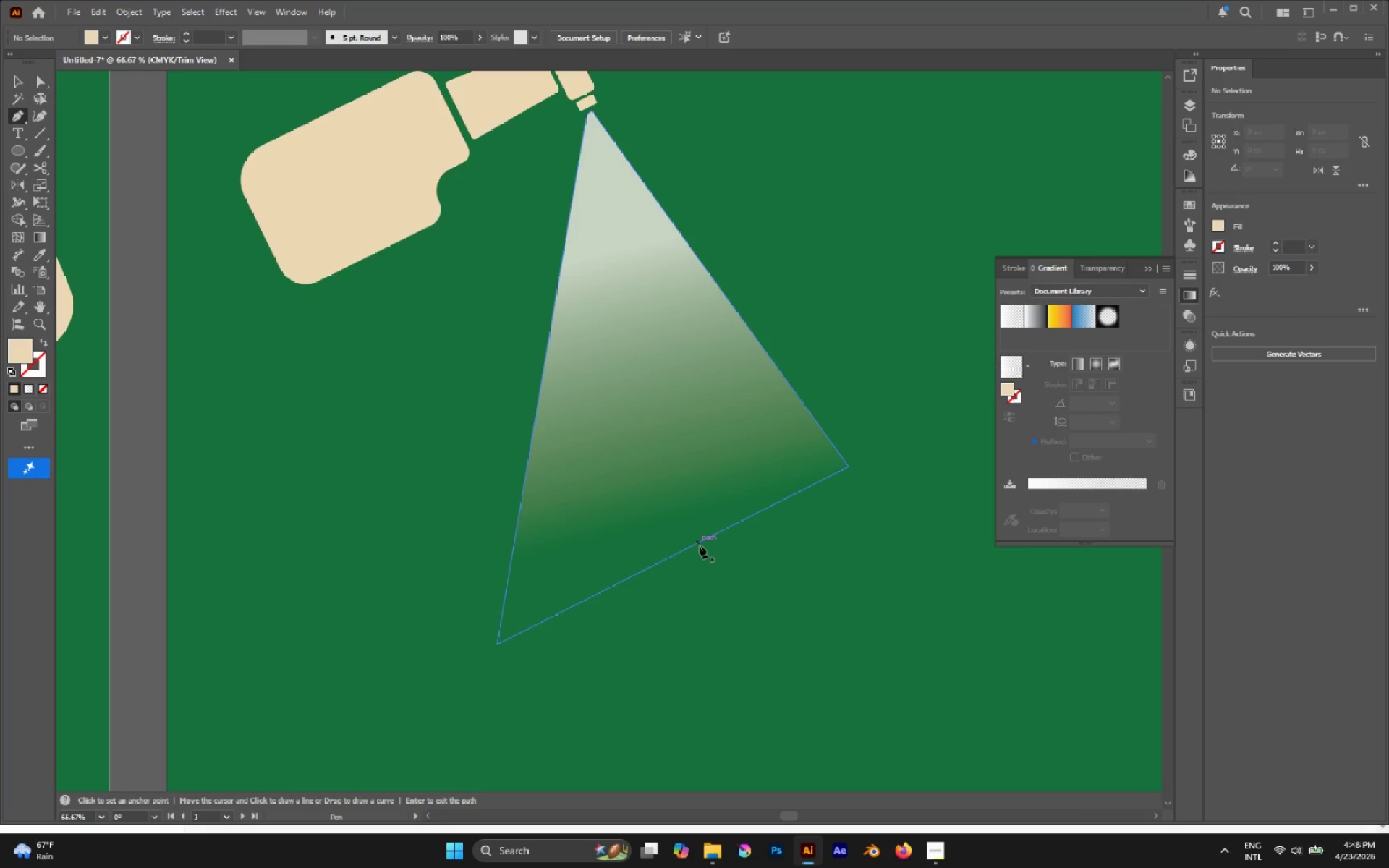 
key(M)
 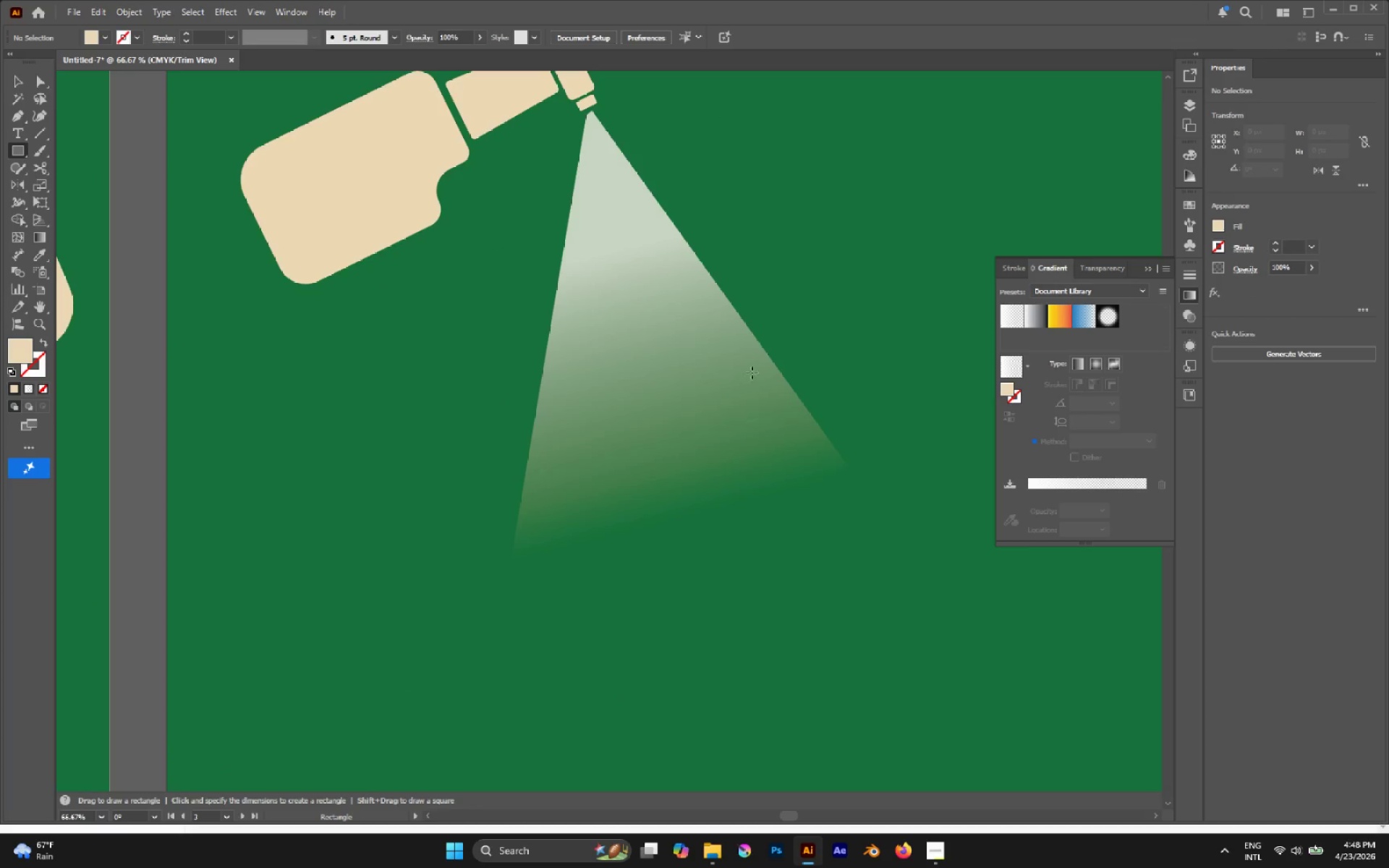 
hold_key(key=AltLeft, duration=0.45)
scroll: coordinate [753, 354], scroll_direction: down, amount: 1.0
 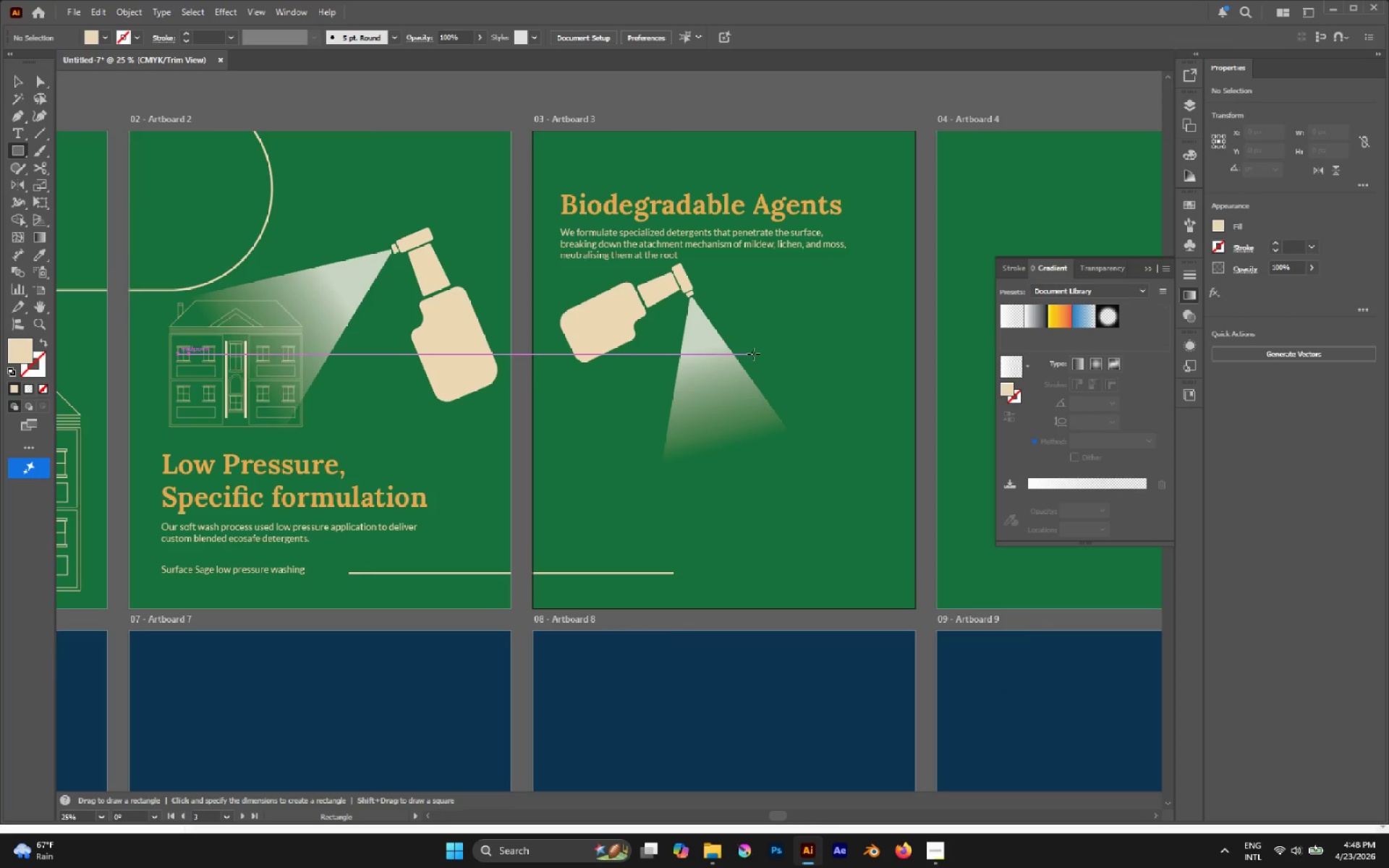 
key(V)
 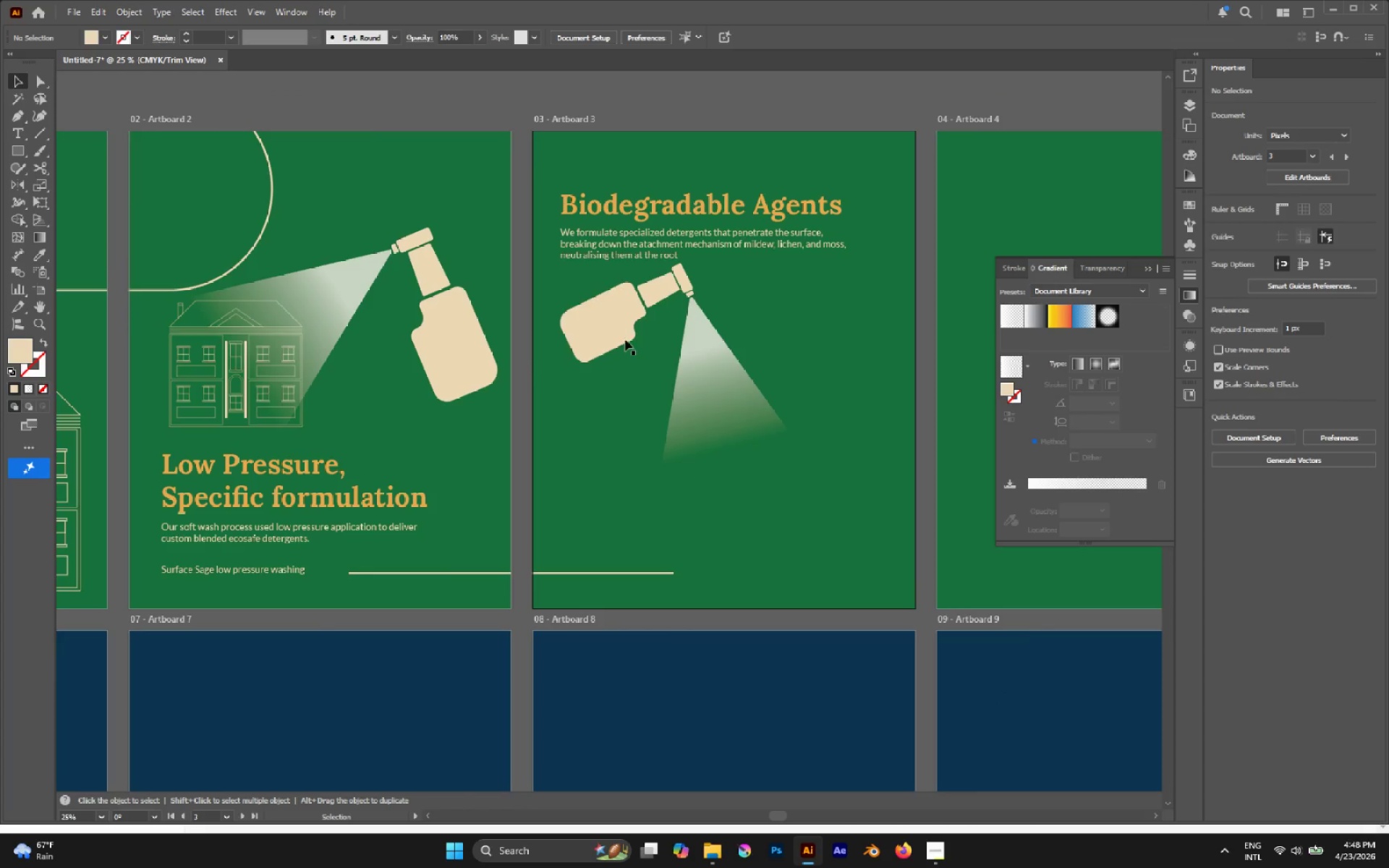 
left_click([622, 339])
 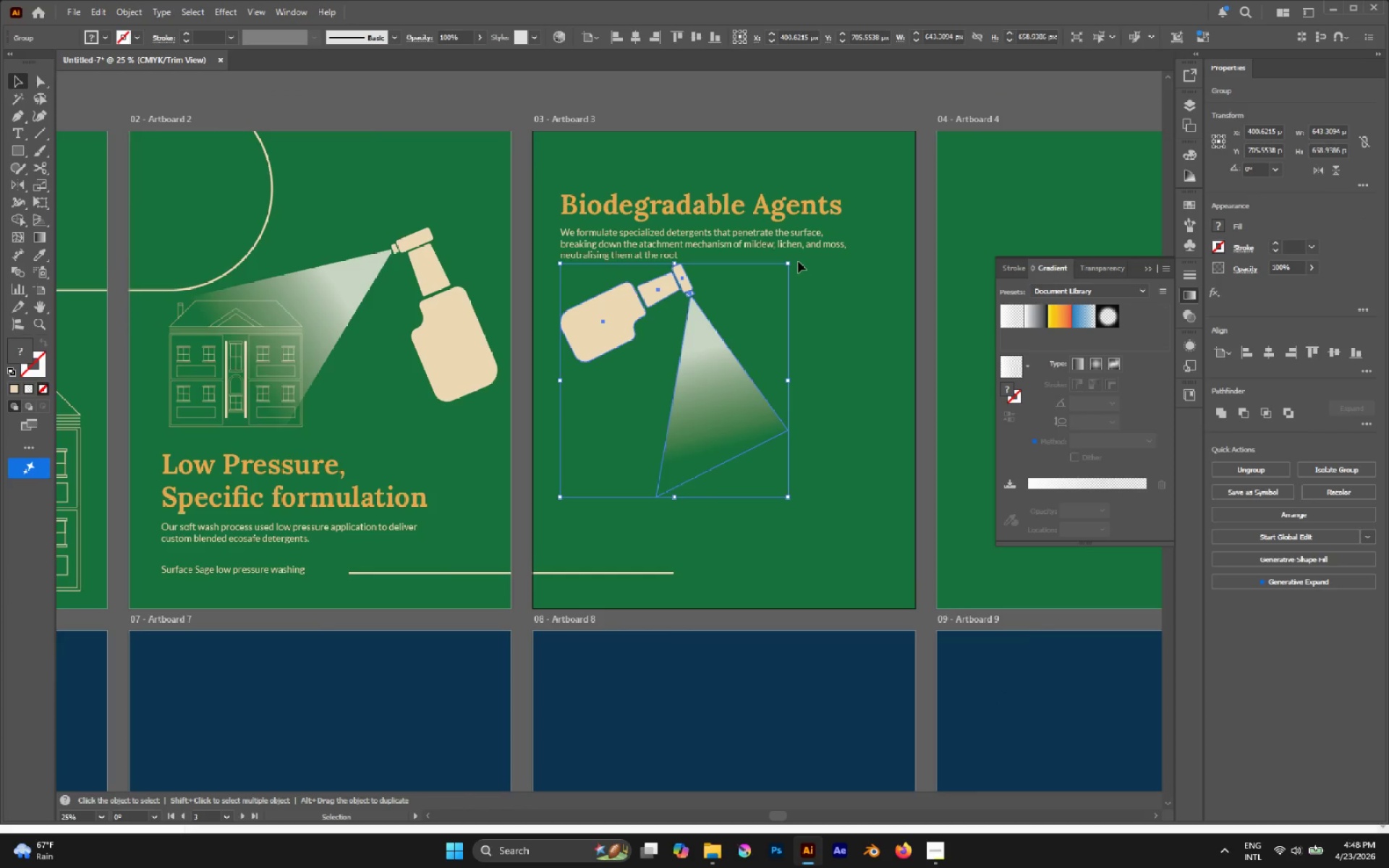 
left_click_drag(start_coordinate=[793, 263], to_coordinate=[678, 313])
 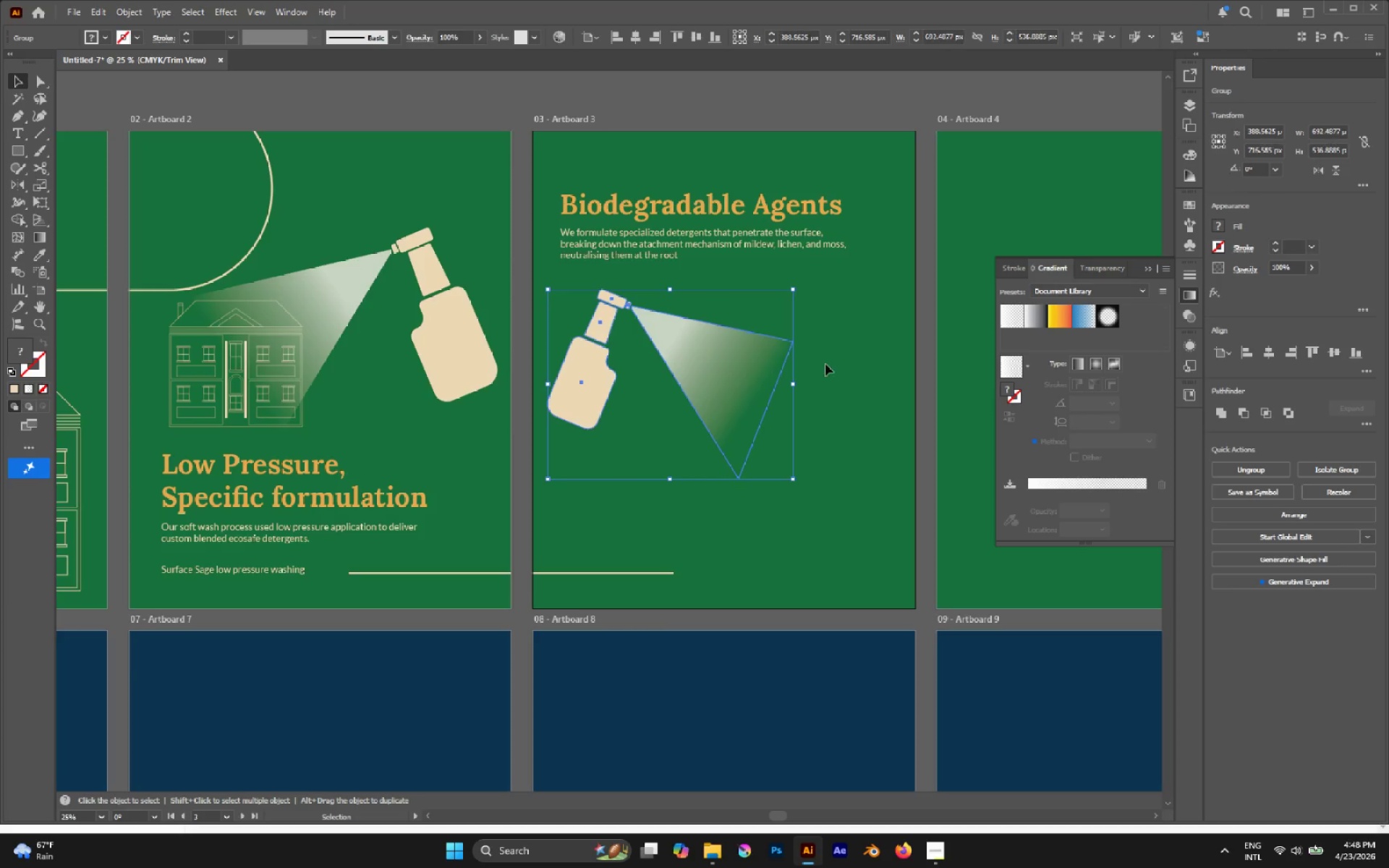 
left_click([843, 362])
 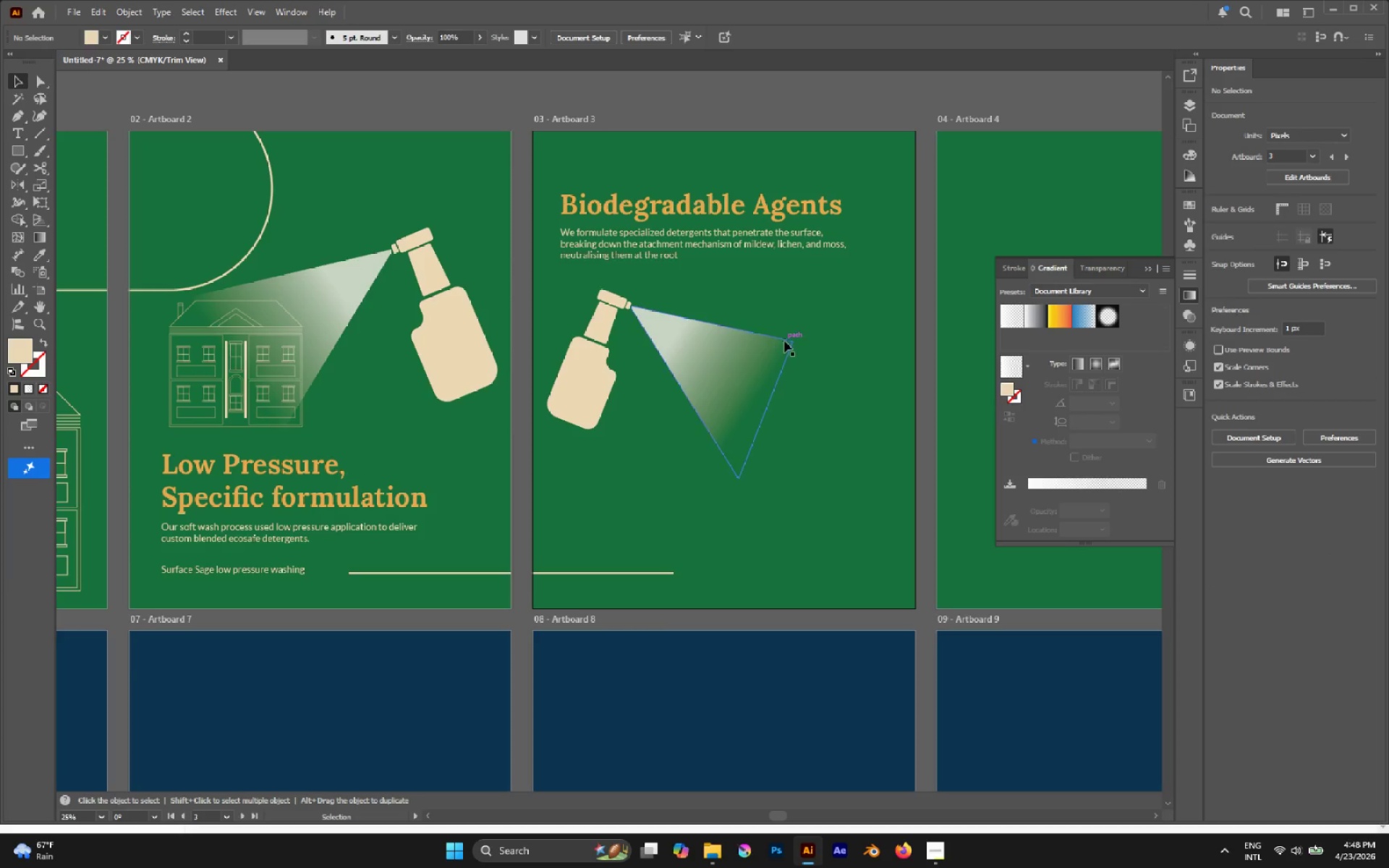 
key(P)
 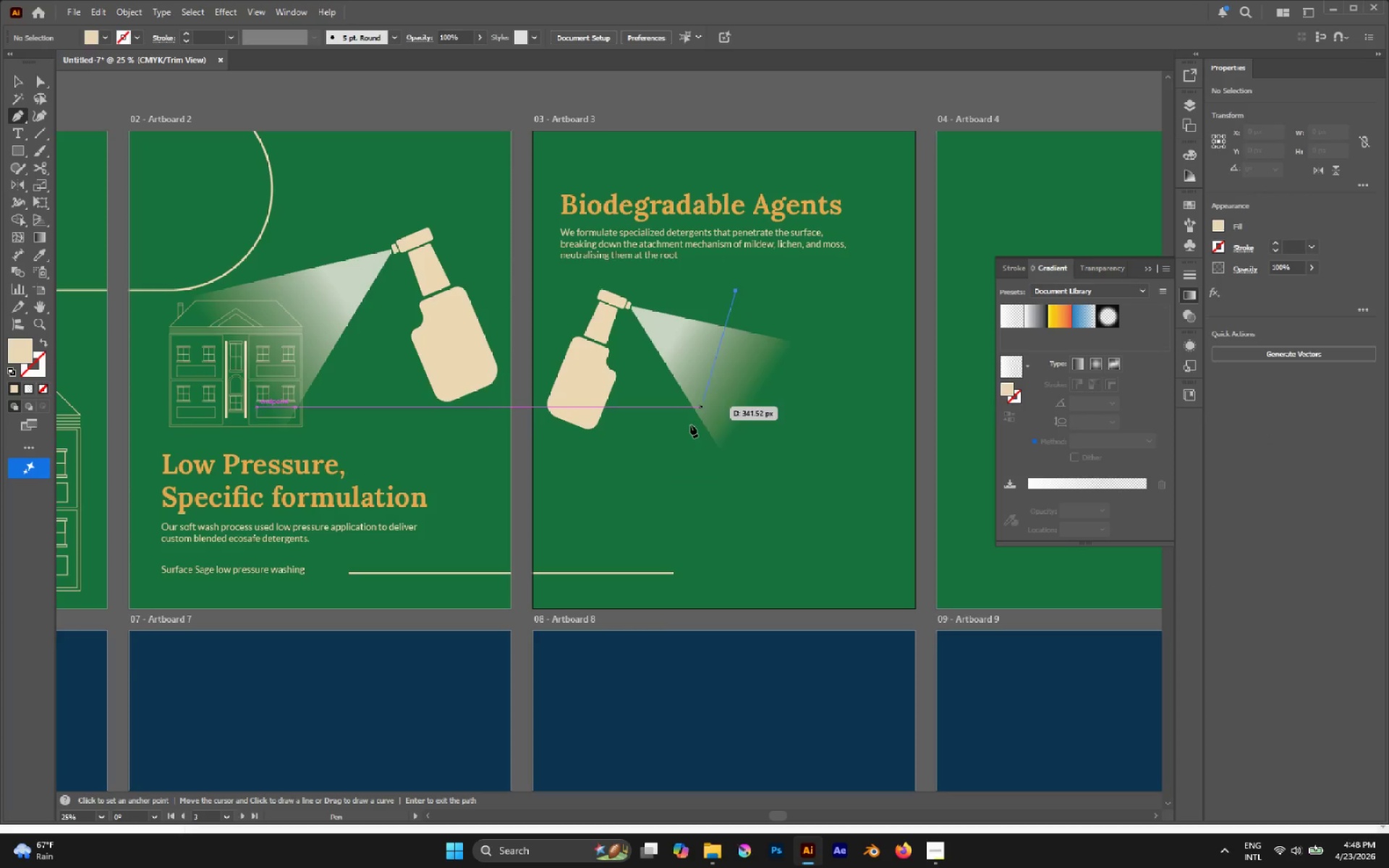 
left_click([694, 465])
 